 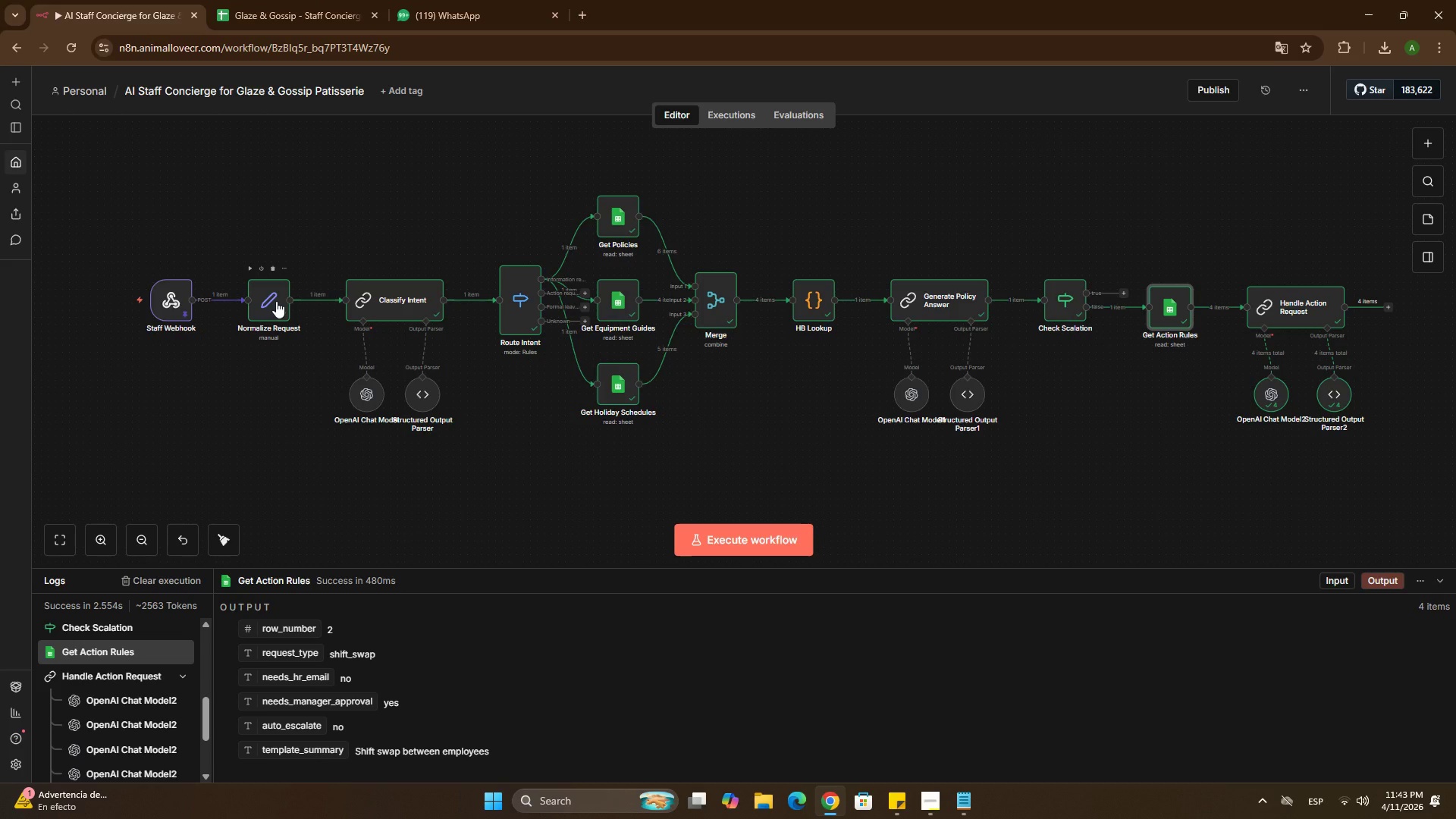 
double_click([283, 314])
 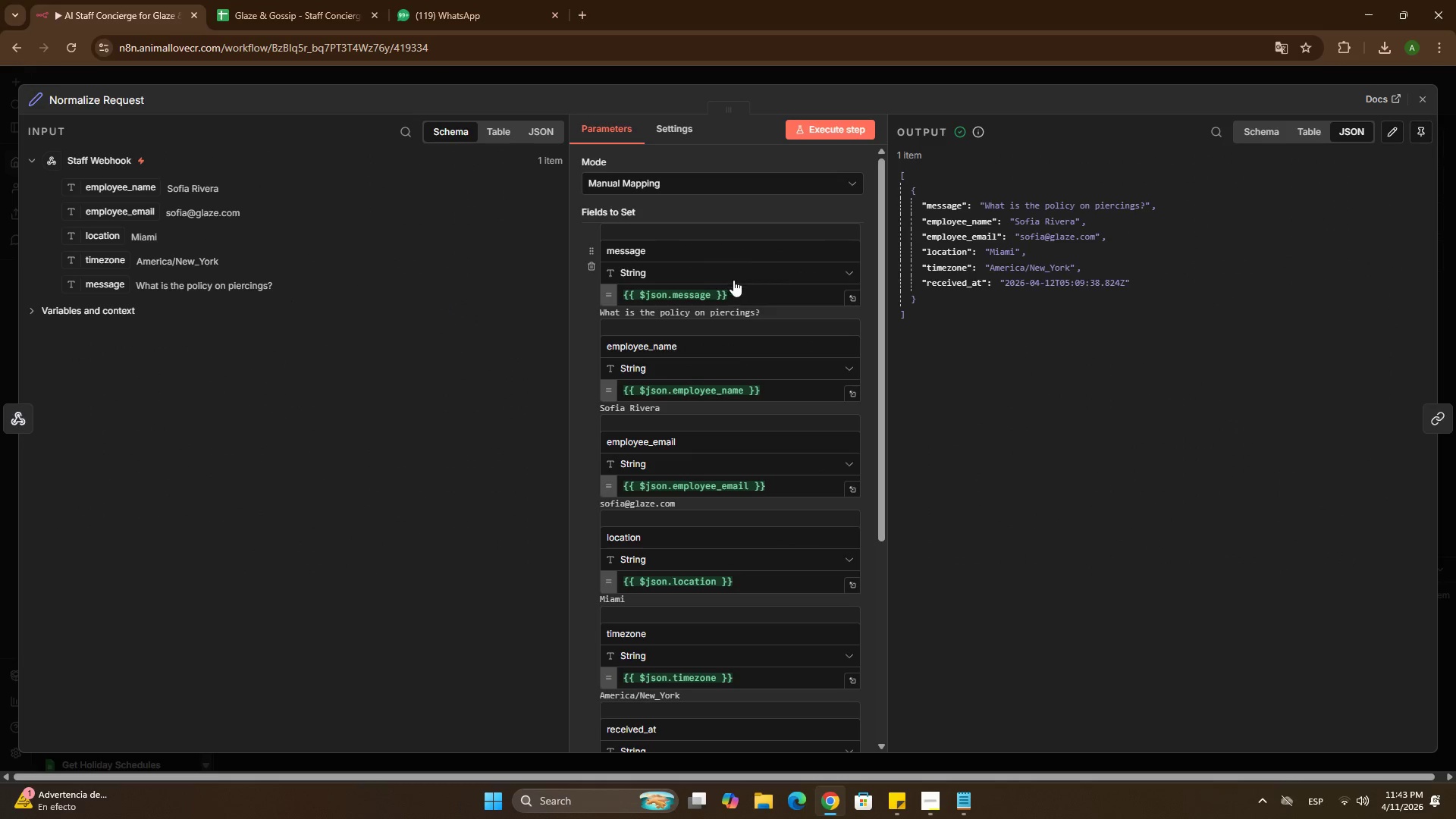 
left_click([718, 290])
 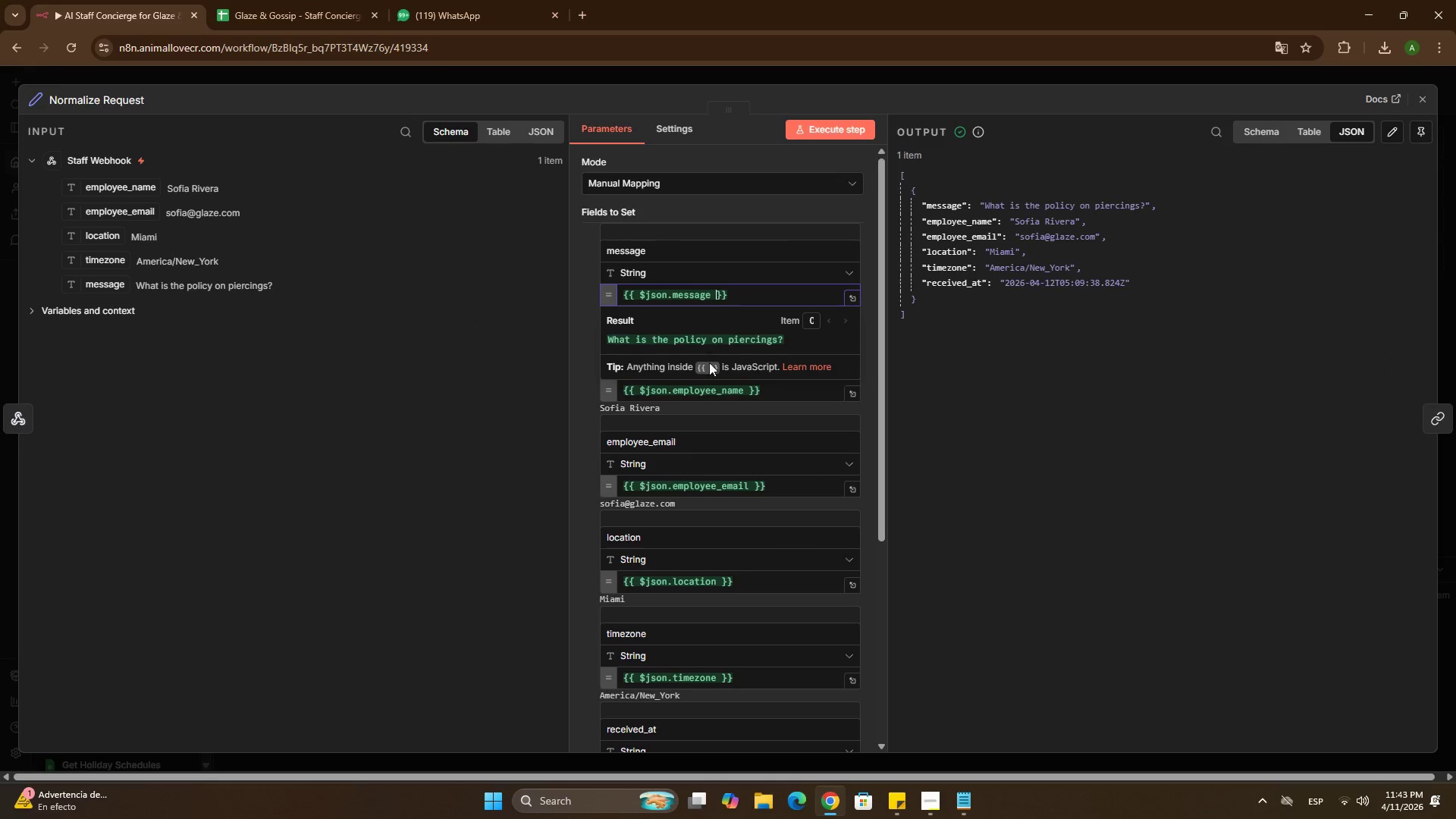 
left_click([579, 395])
 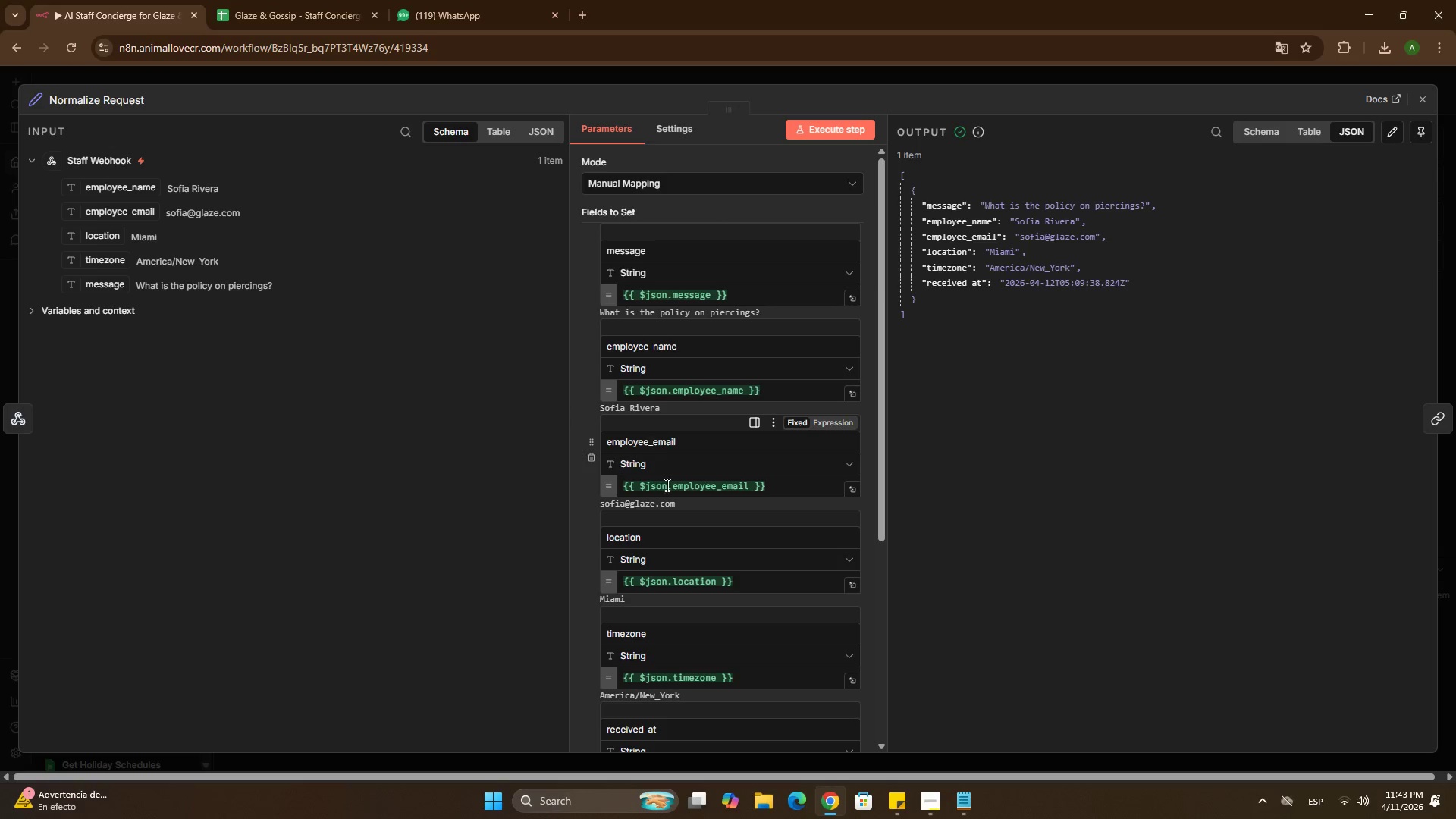 
scroll: coordinate [673, 498], scroll_direction: down, amount: 2.0
 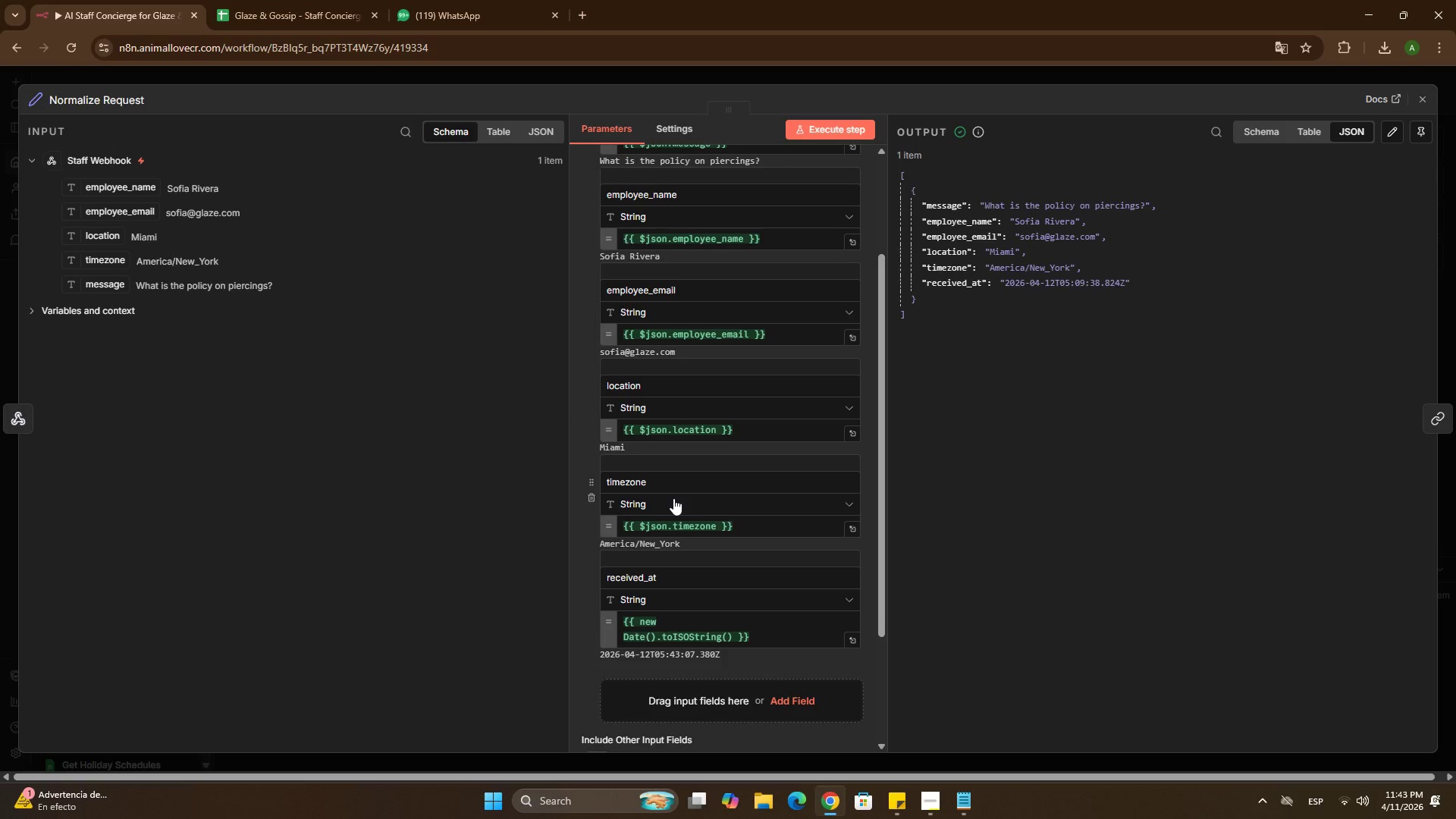 
scroll: coordinate [673, 498], scroll_direction: up, amount: 2.0
 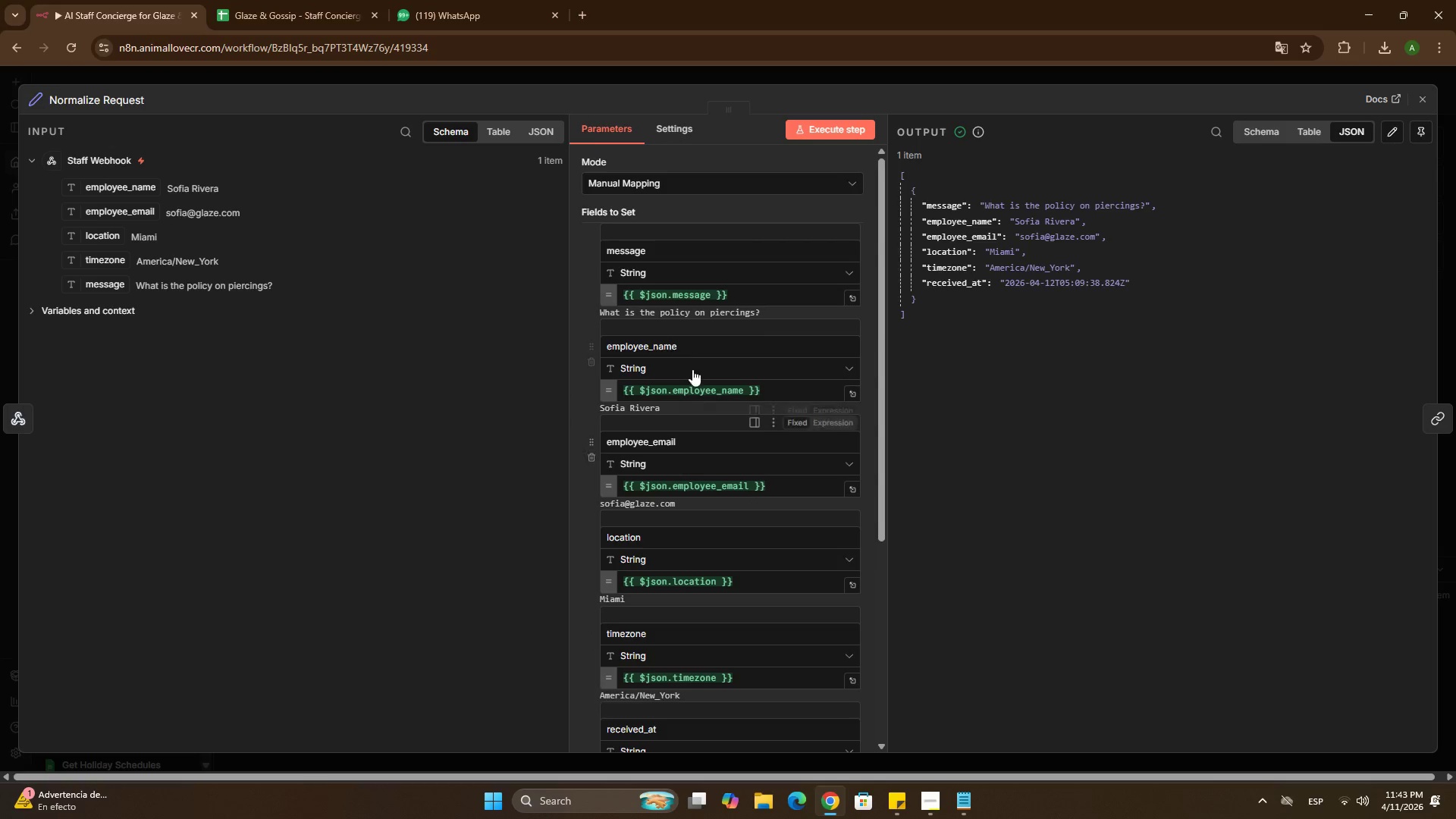 
left_click([691, 342])
 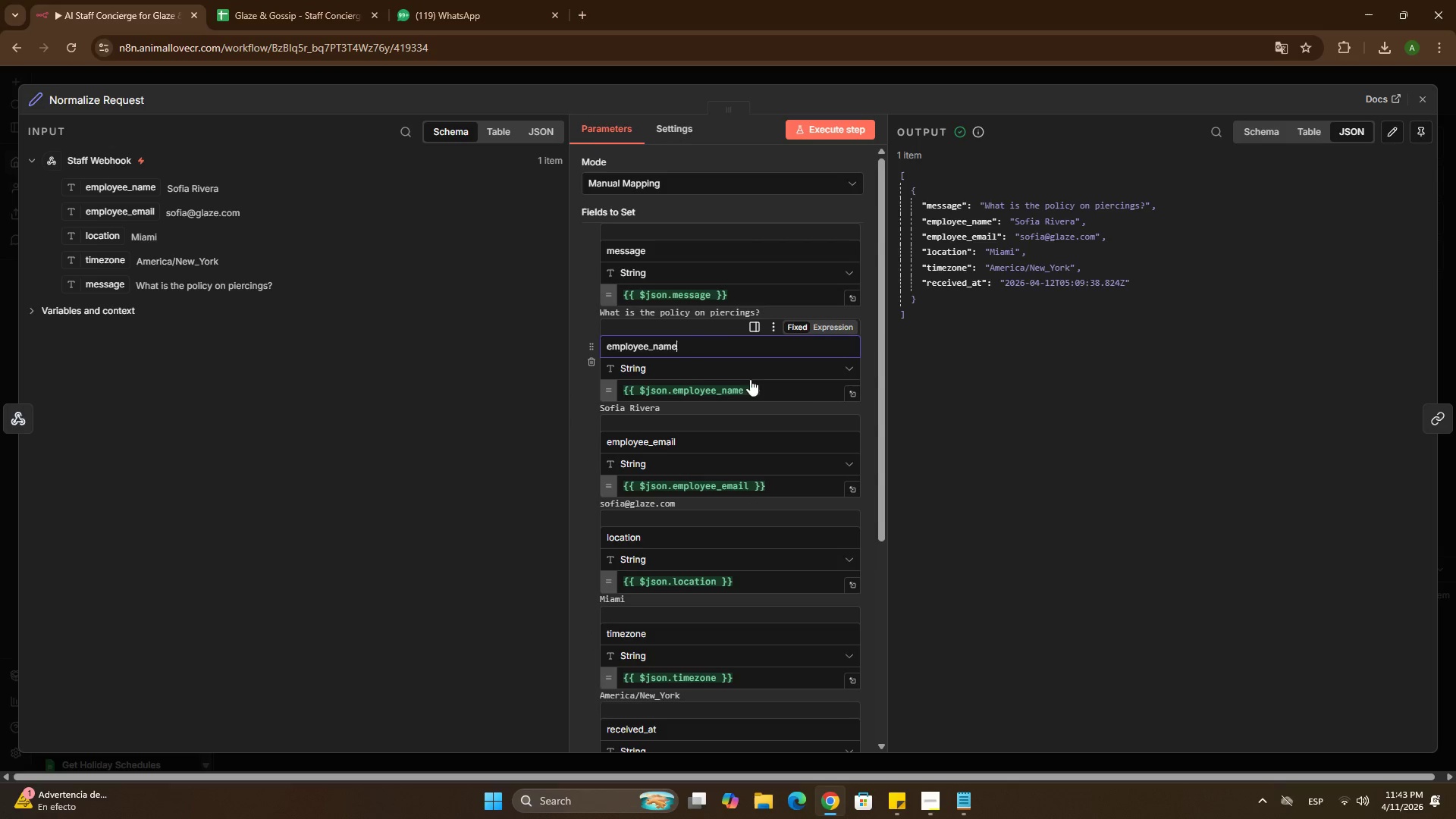 
left_click([750, 386])
 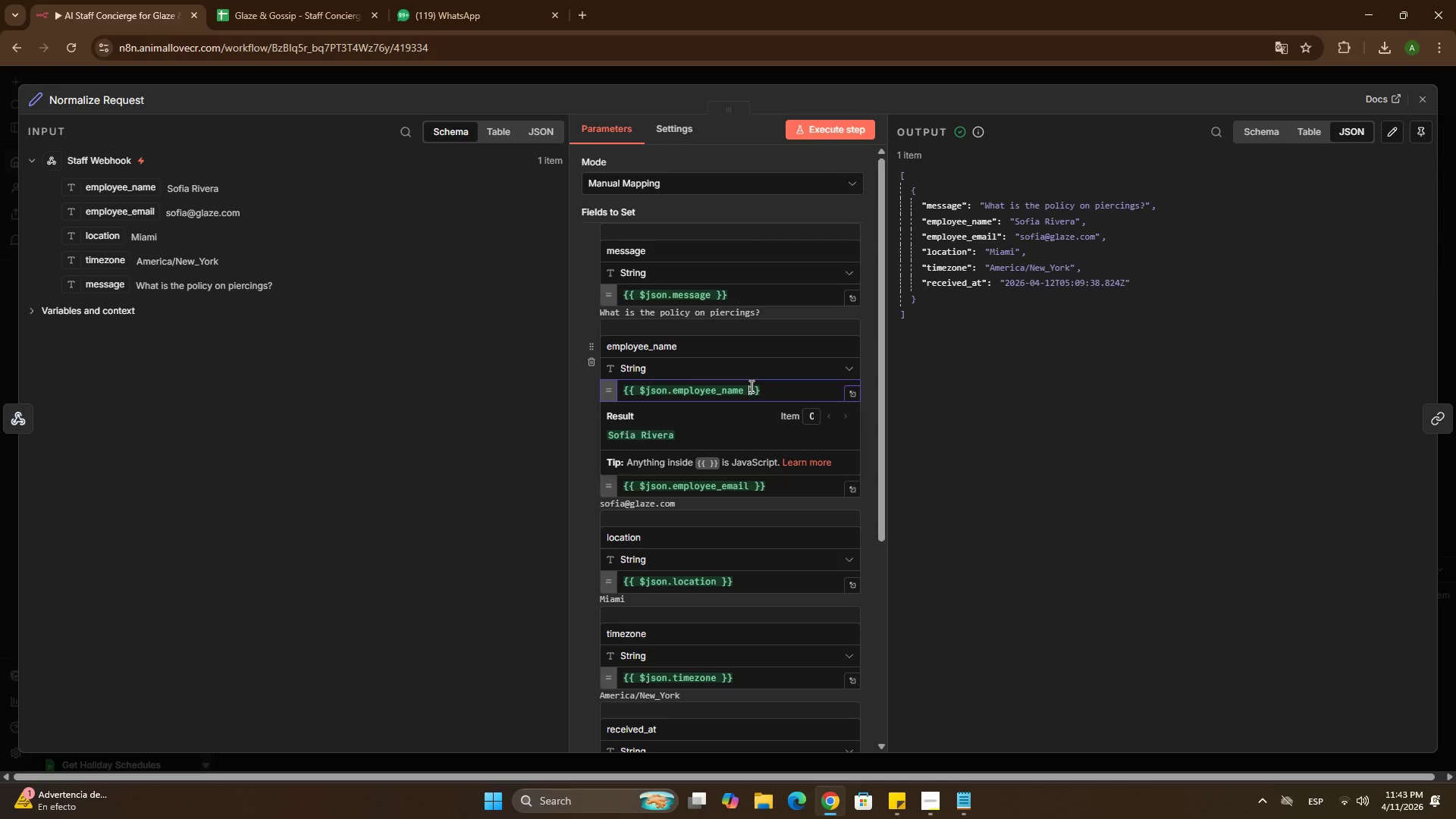 
type(\\ @unknown Employee)
 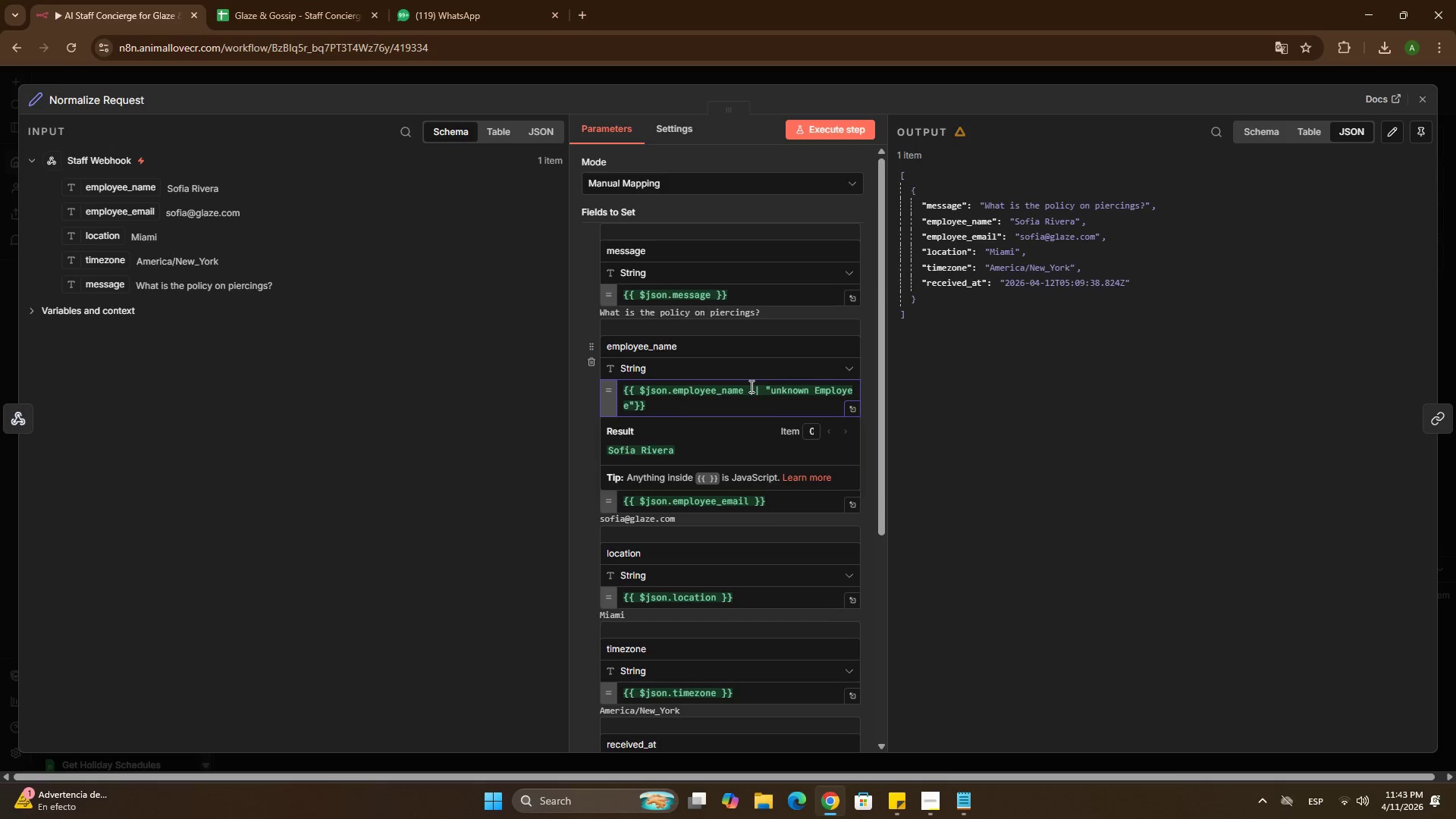 
left_click([779, 393])
 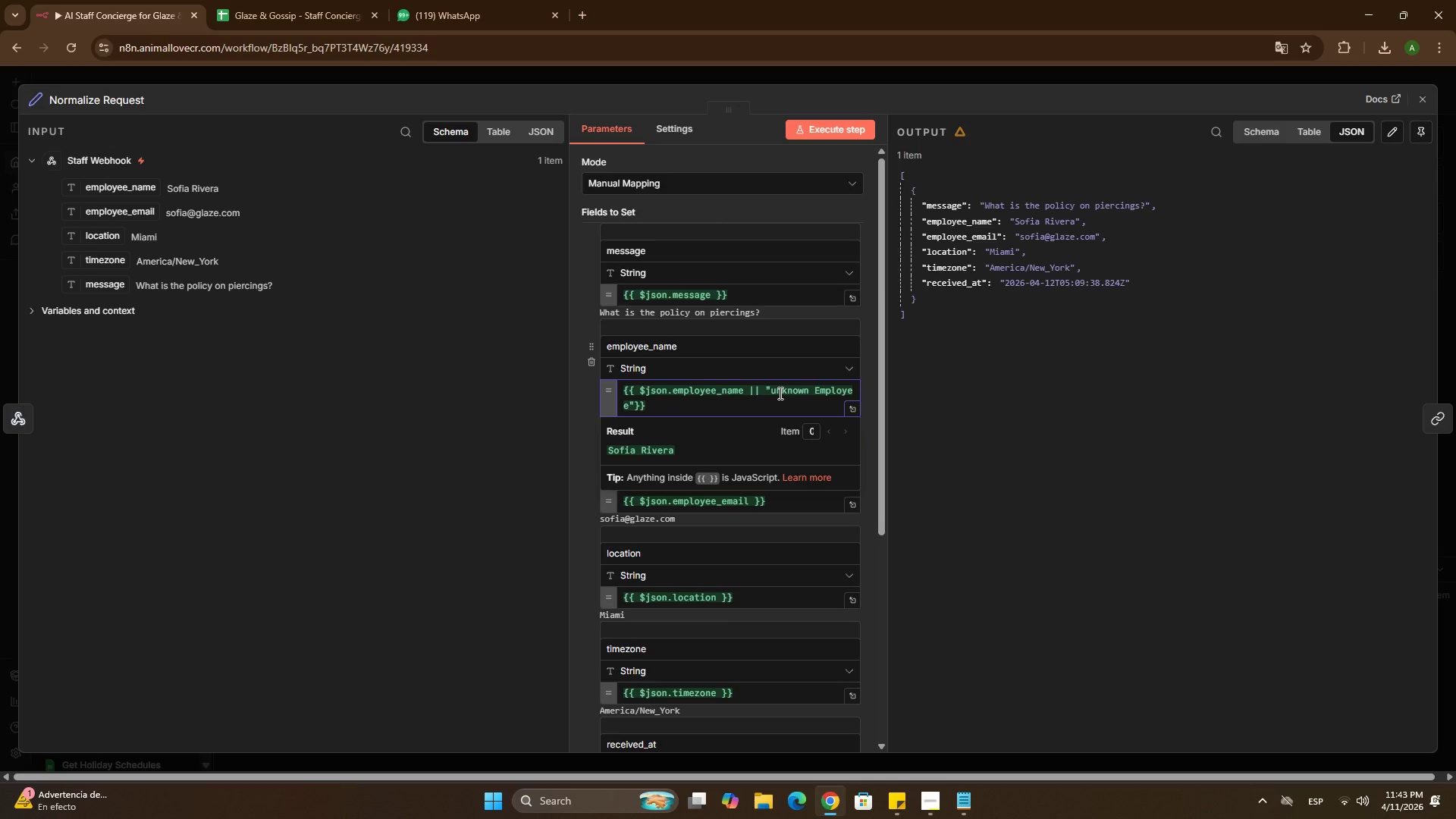 
key(Backspace)
 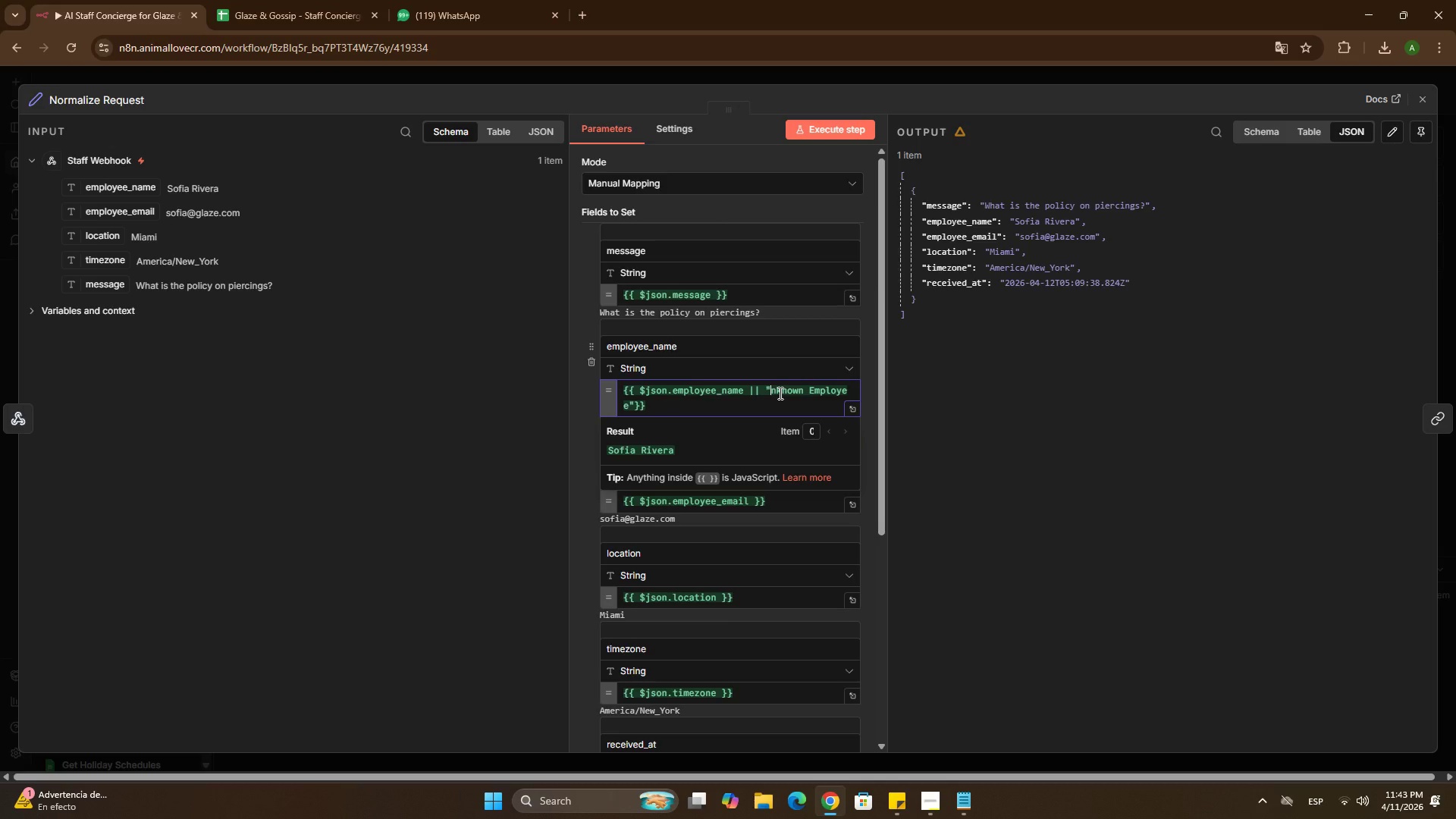 
key(Shift+ShiftLeft)
 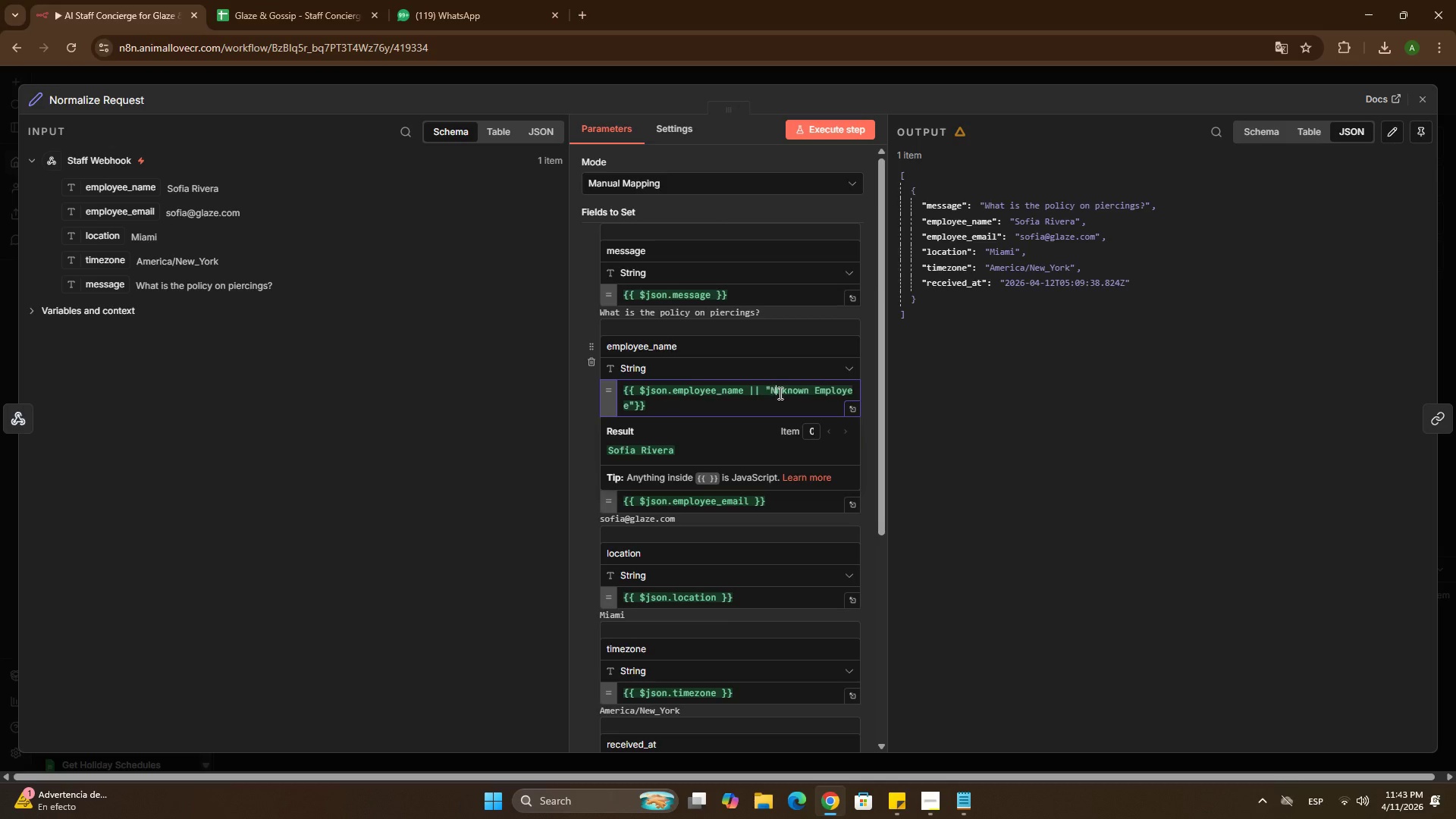 
key(Shift+N)
 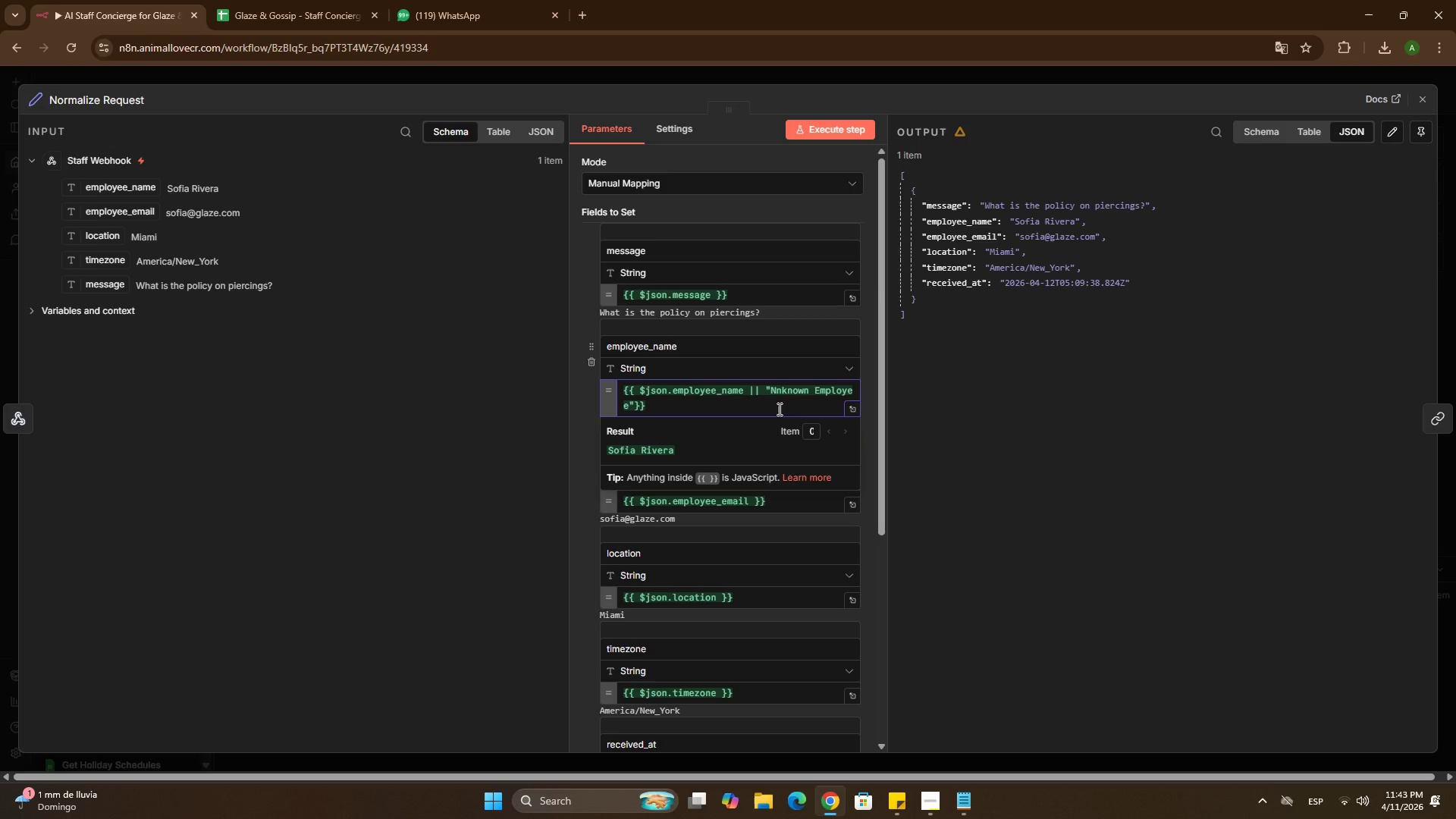 
key(Backspace)
 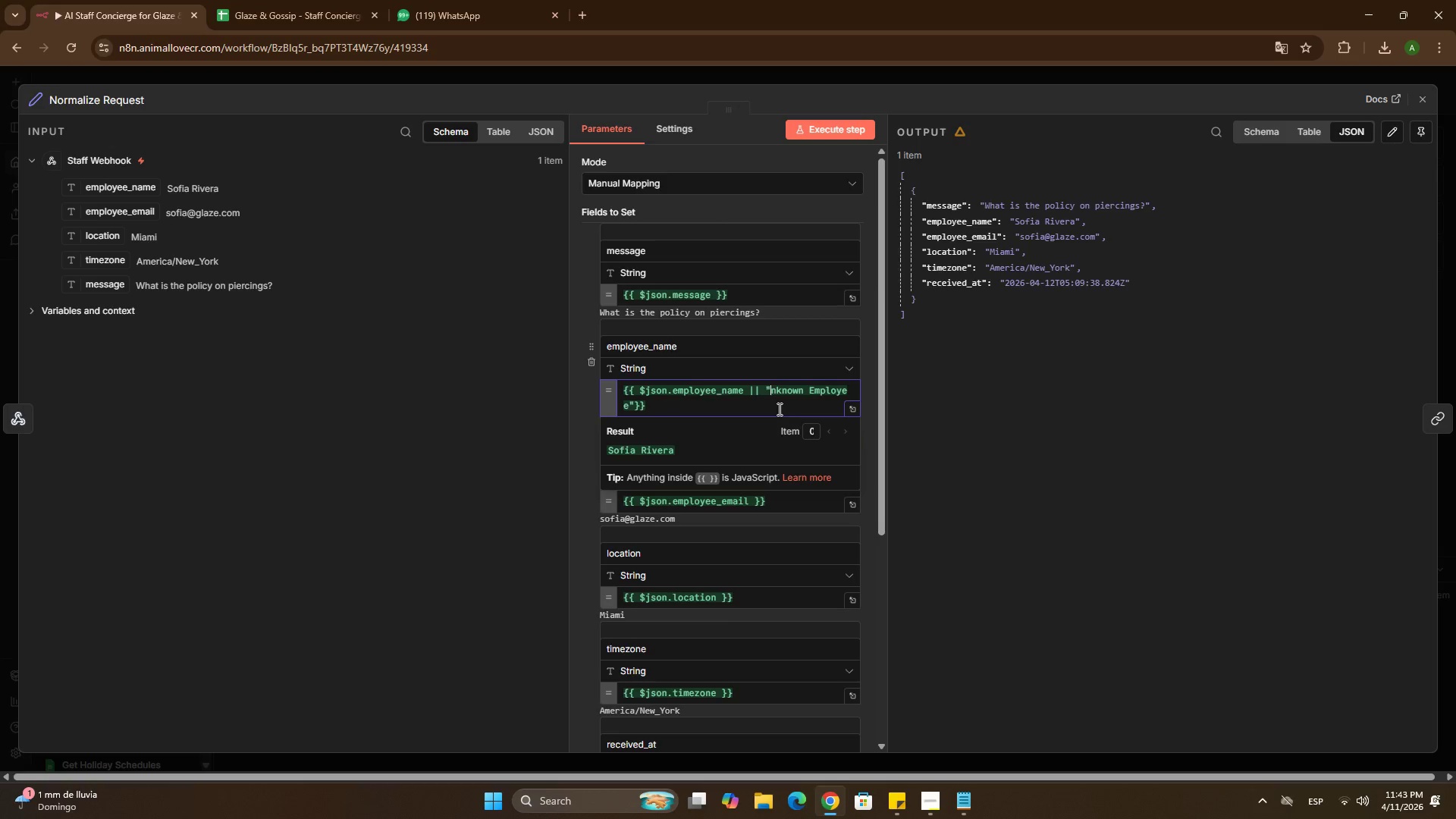 
key(Shift+U)
 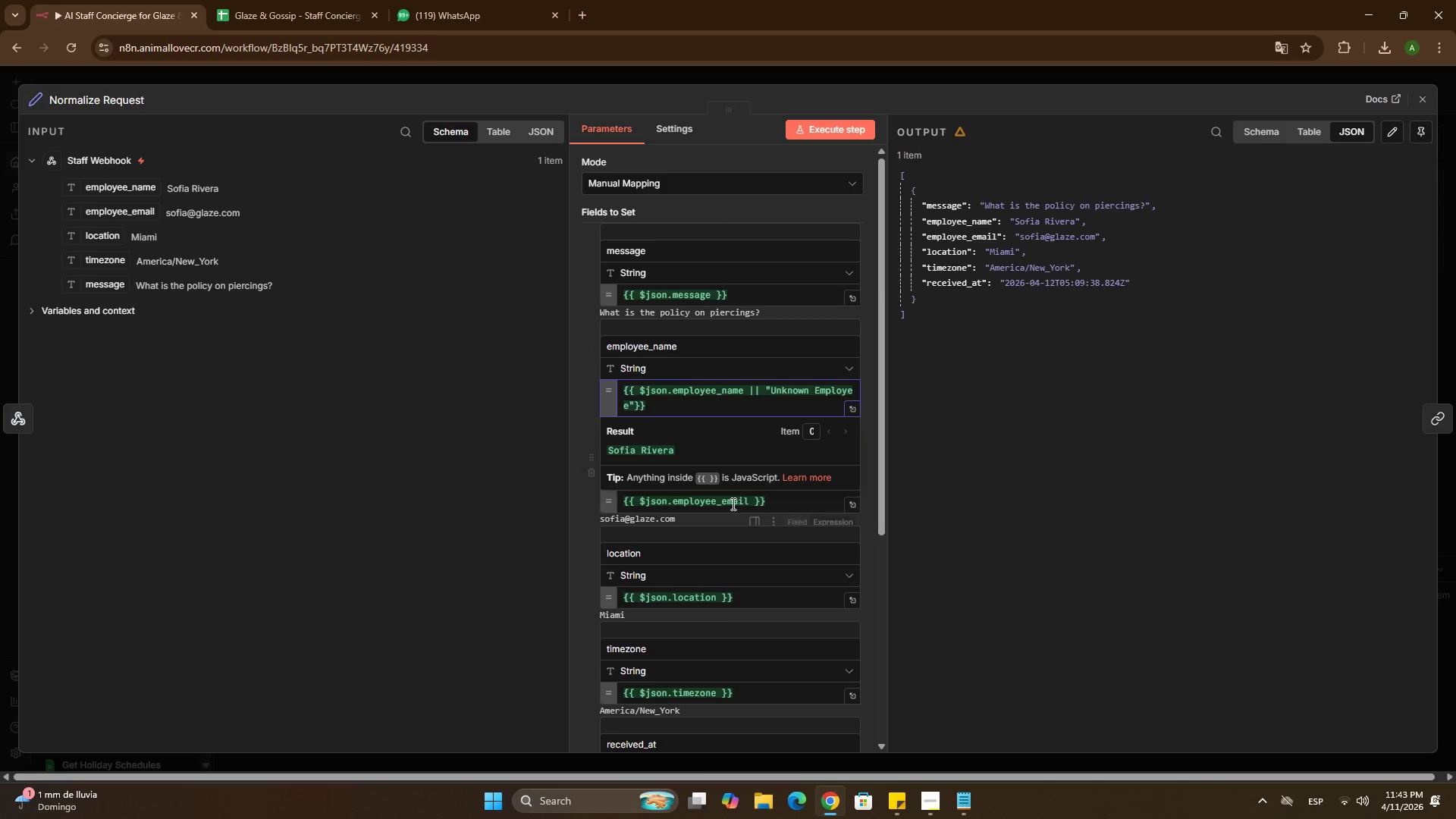 
wait(5.47)
 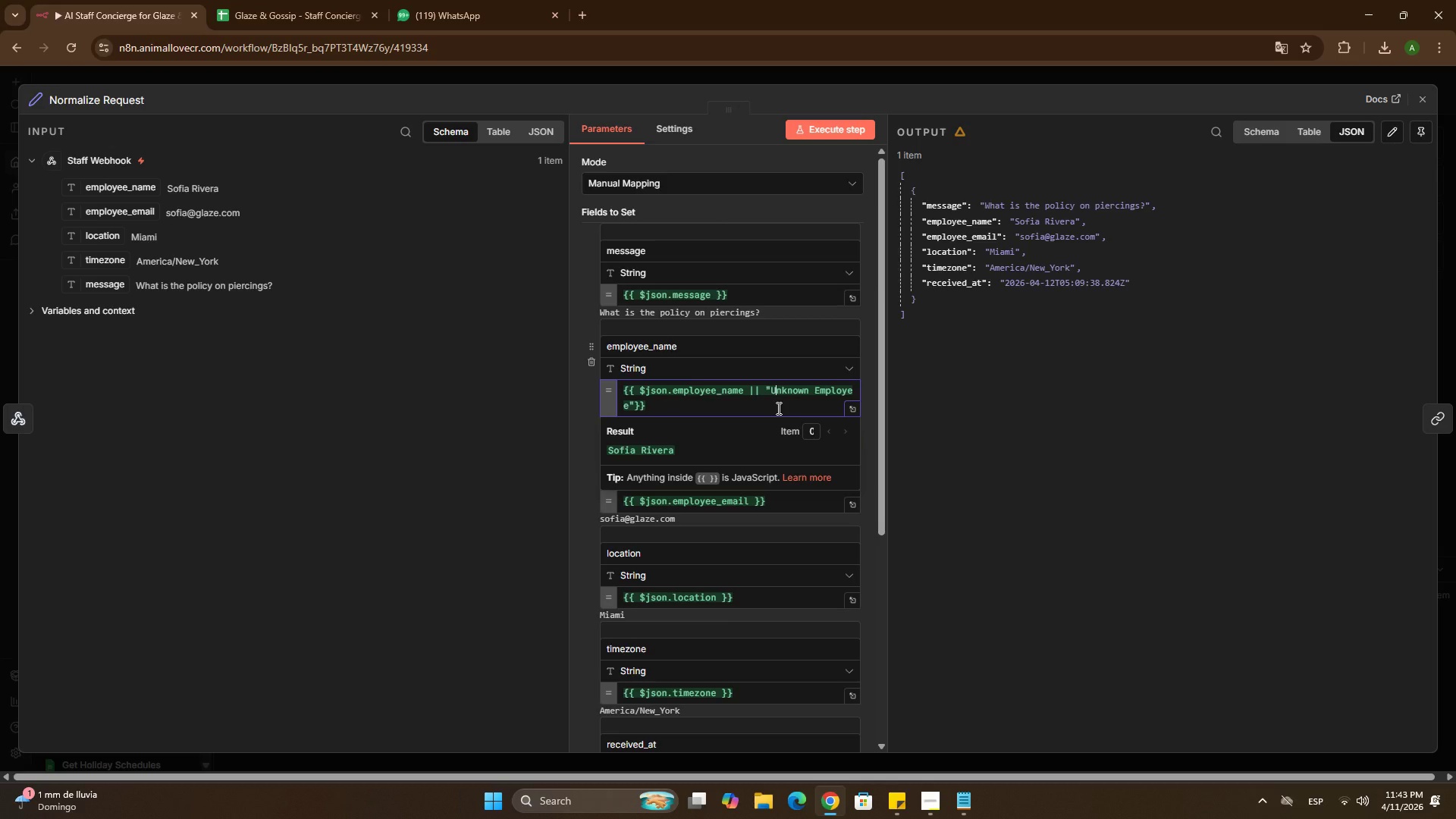 
left_click([750, 504])
 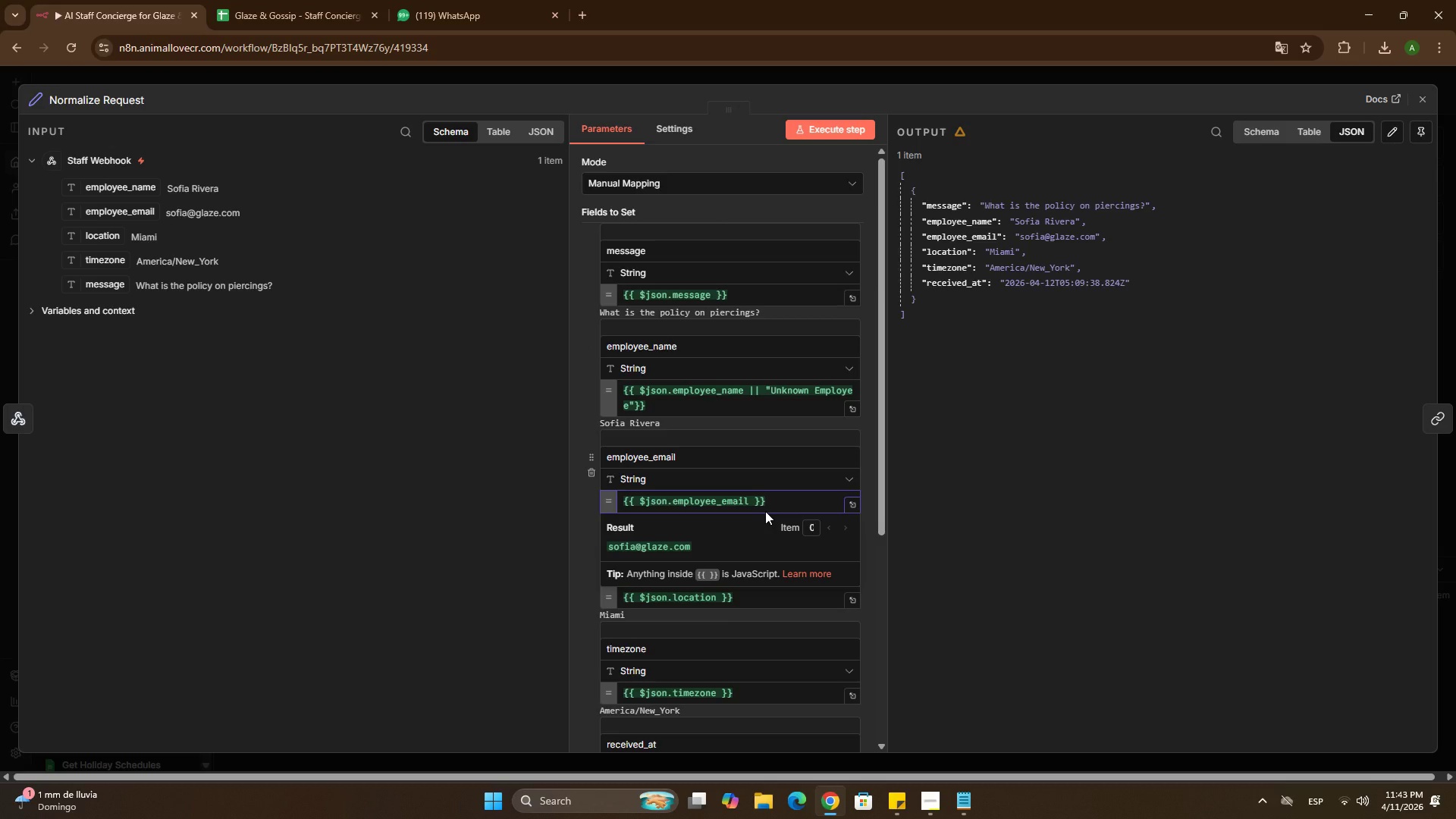 
type( \\ @@)
 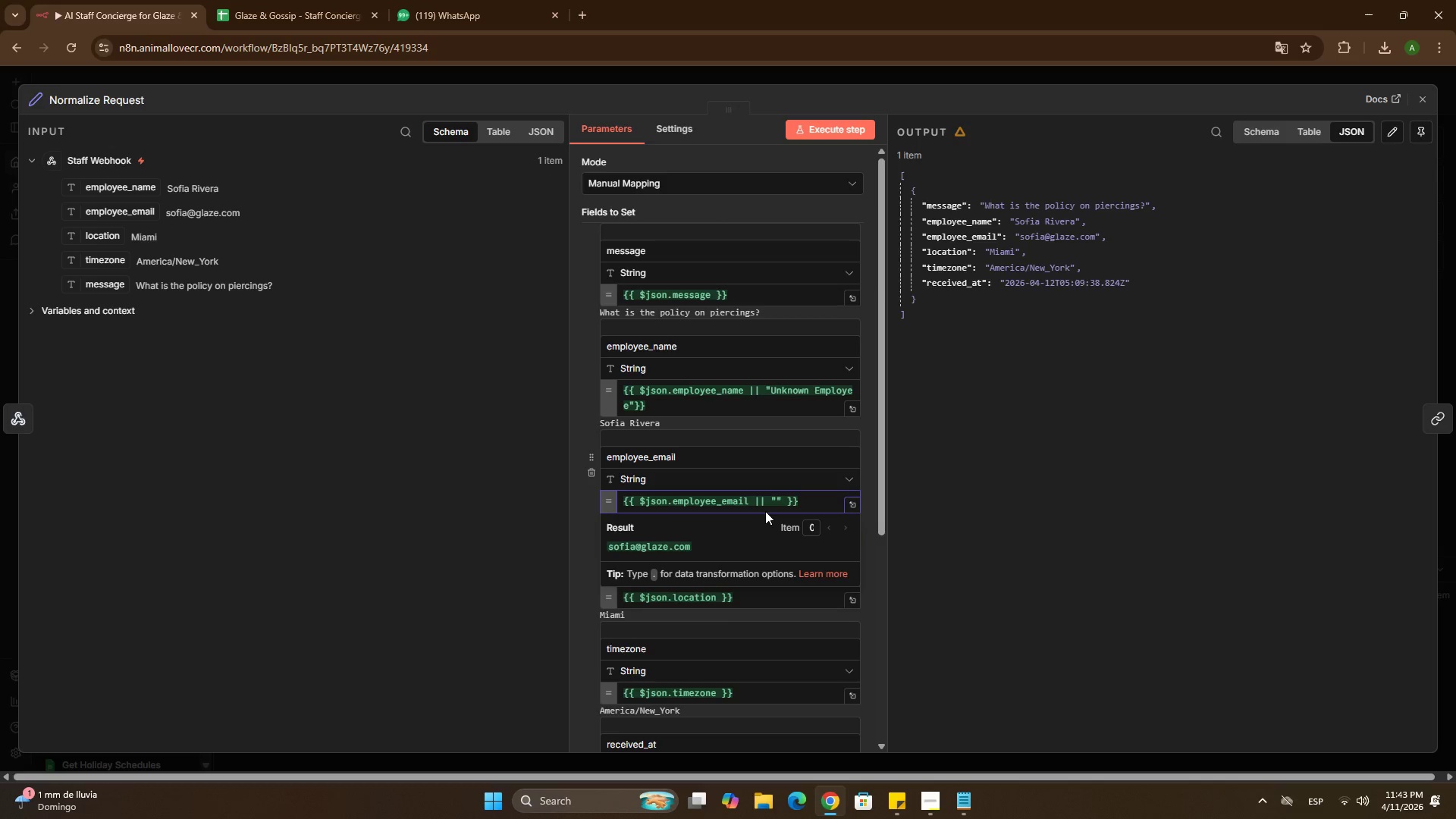 
wait(5.24)
 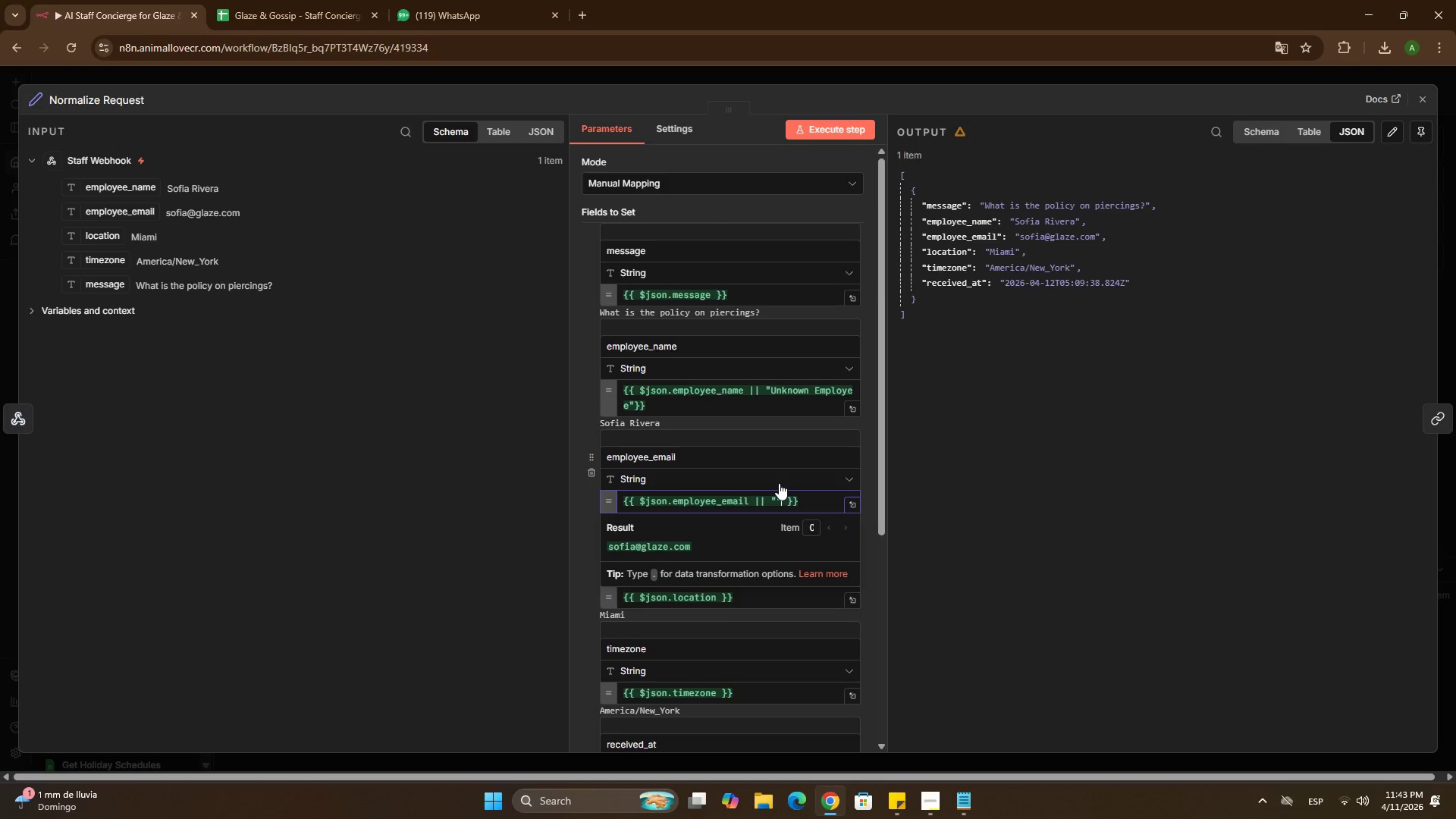 
left_click([692, 441])
 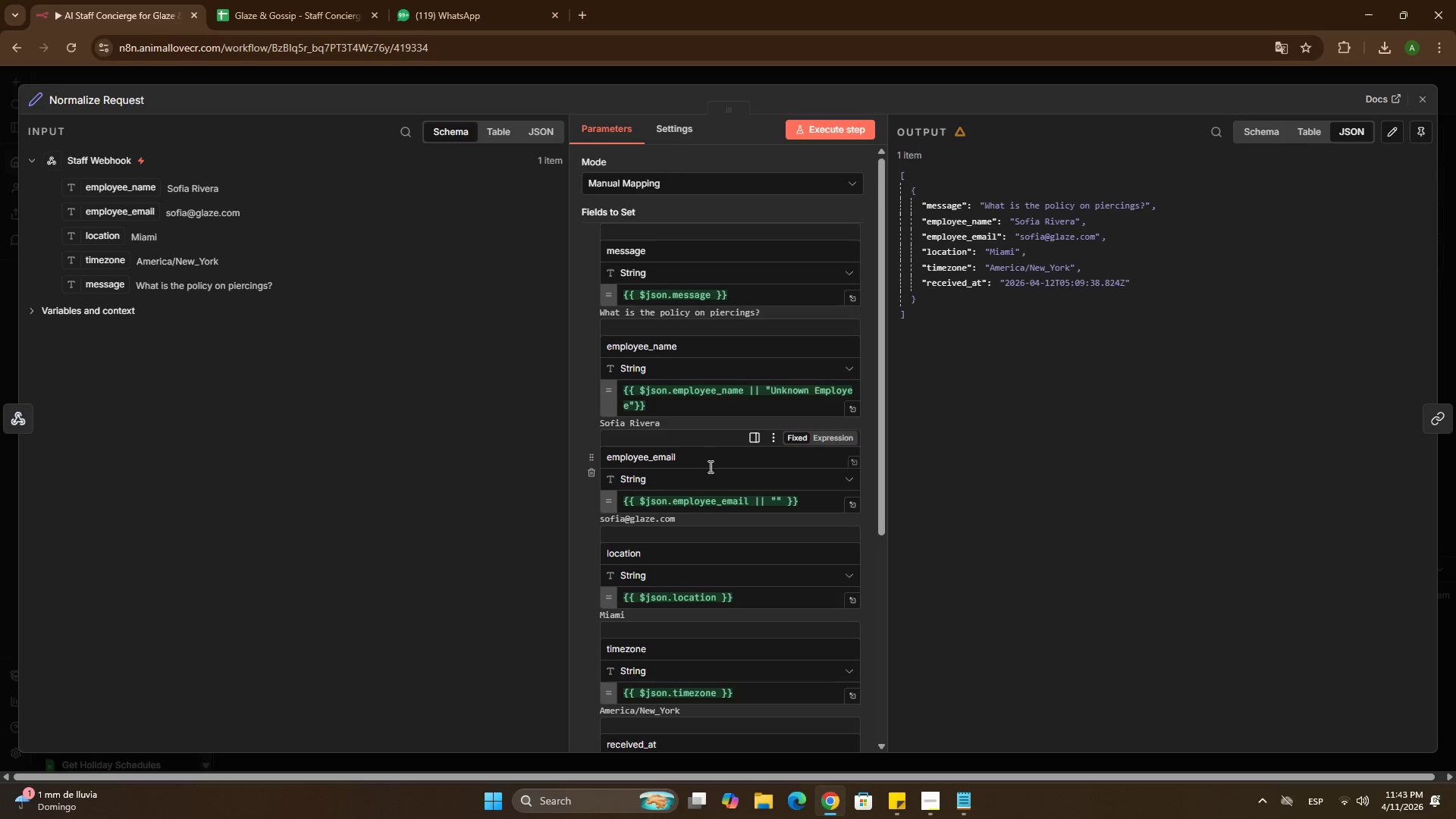 
scroll: coordinate [711, 469], scroll_direction: down, amount: 2.0
 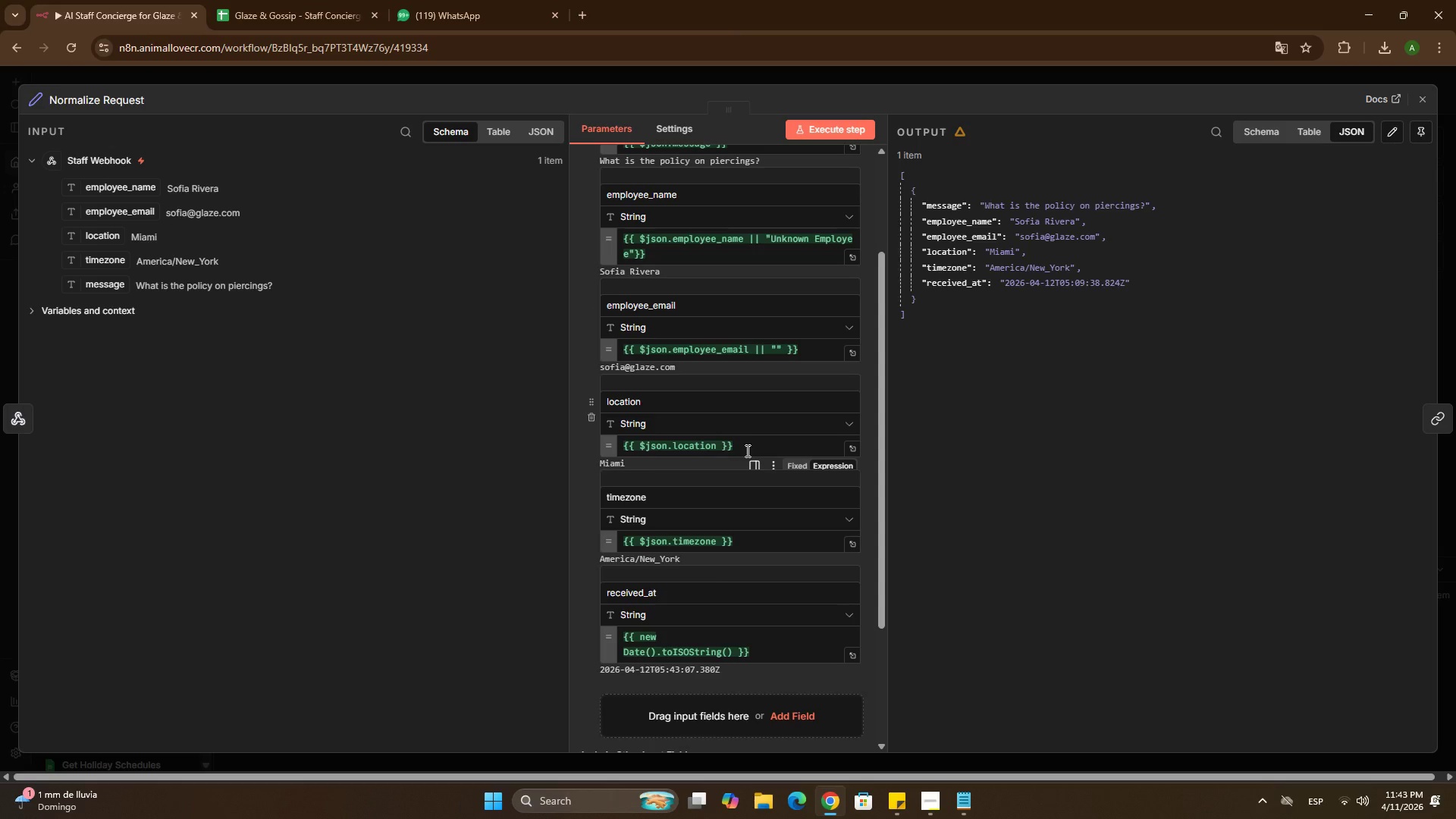 
left_click([746, 450])
 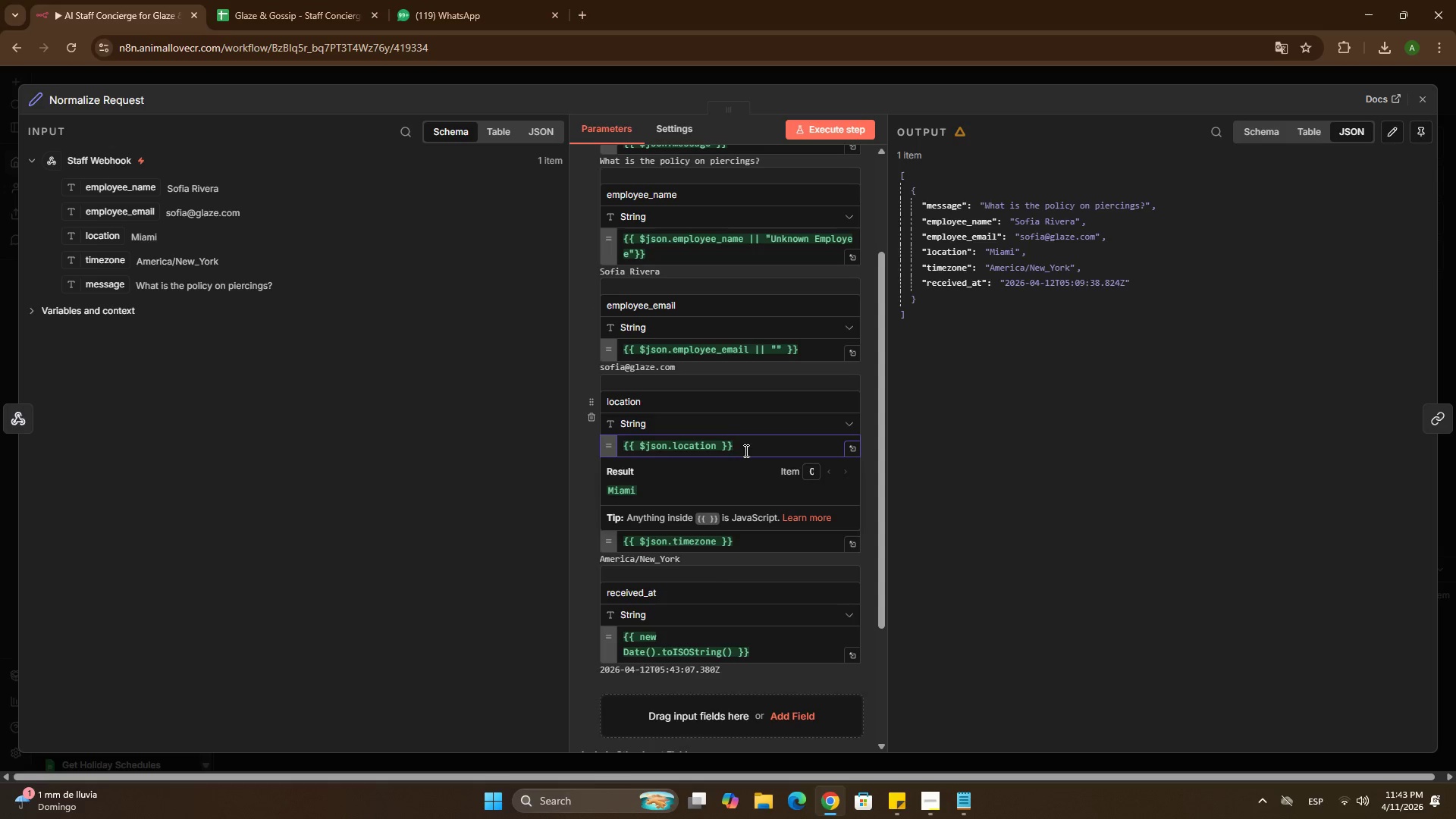 
key(Space)
 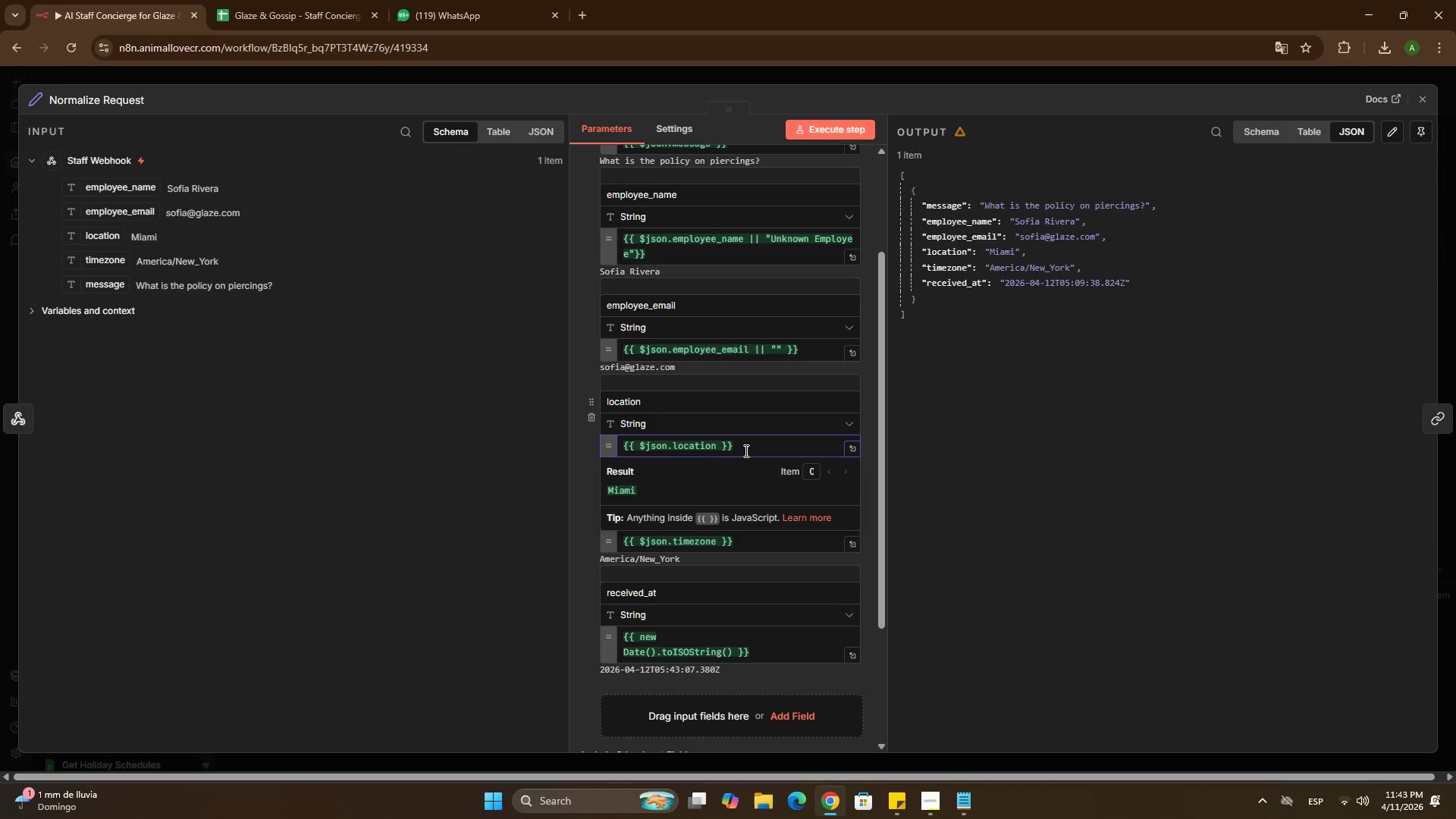 
key(Backslash)
 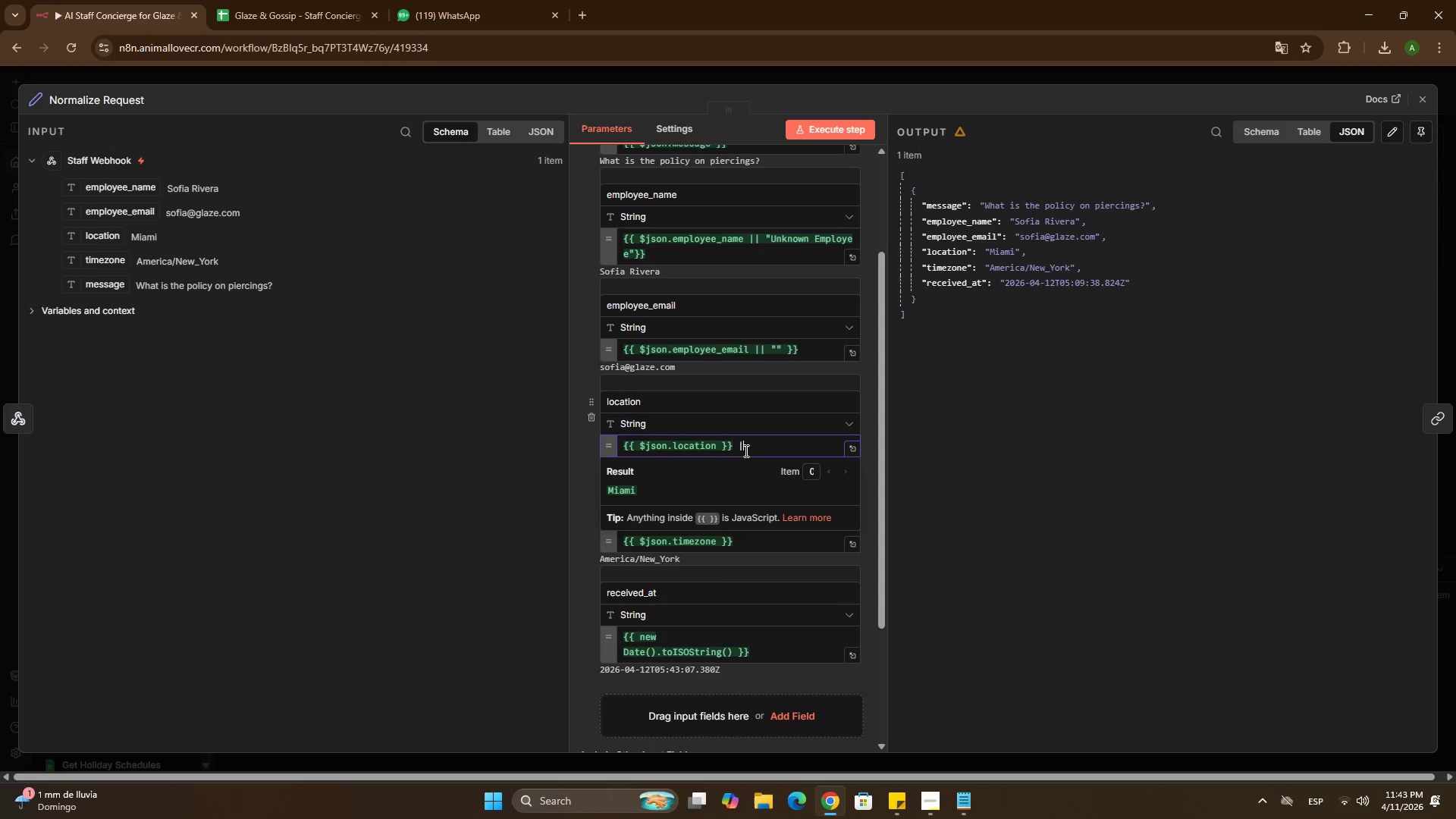 
key(Backslash)
 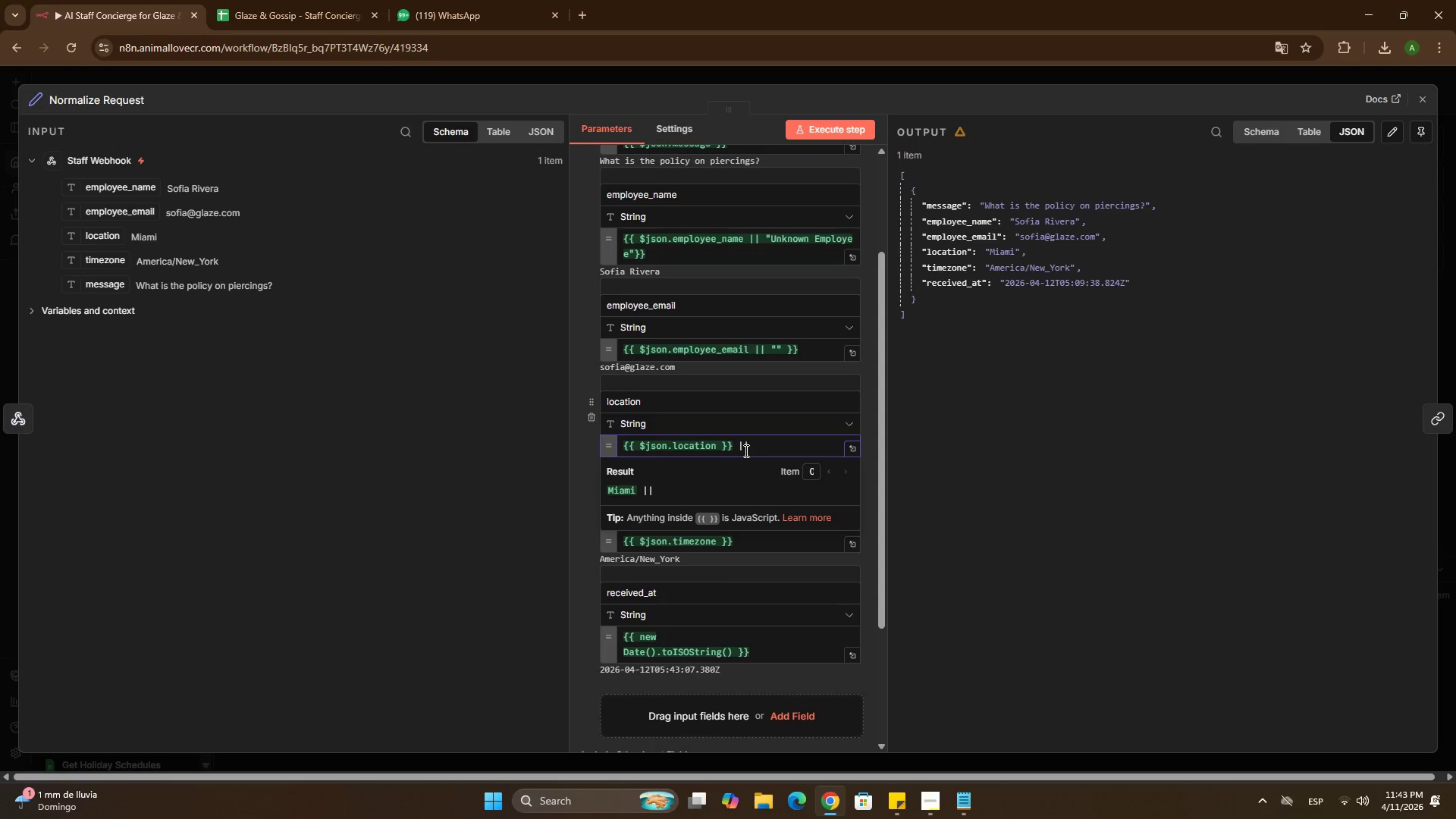 
key(Backspace)
 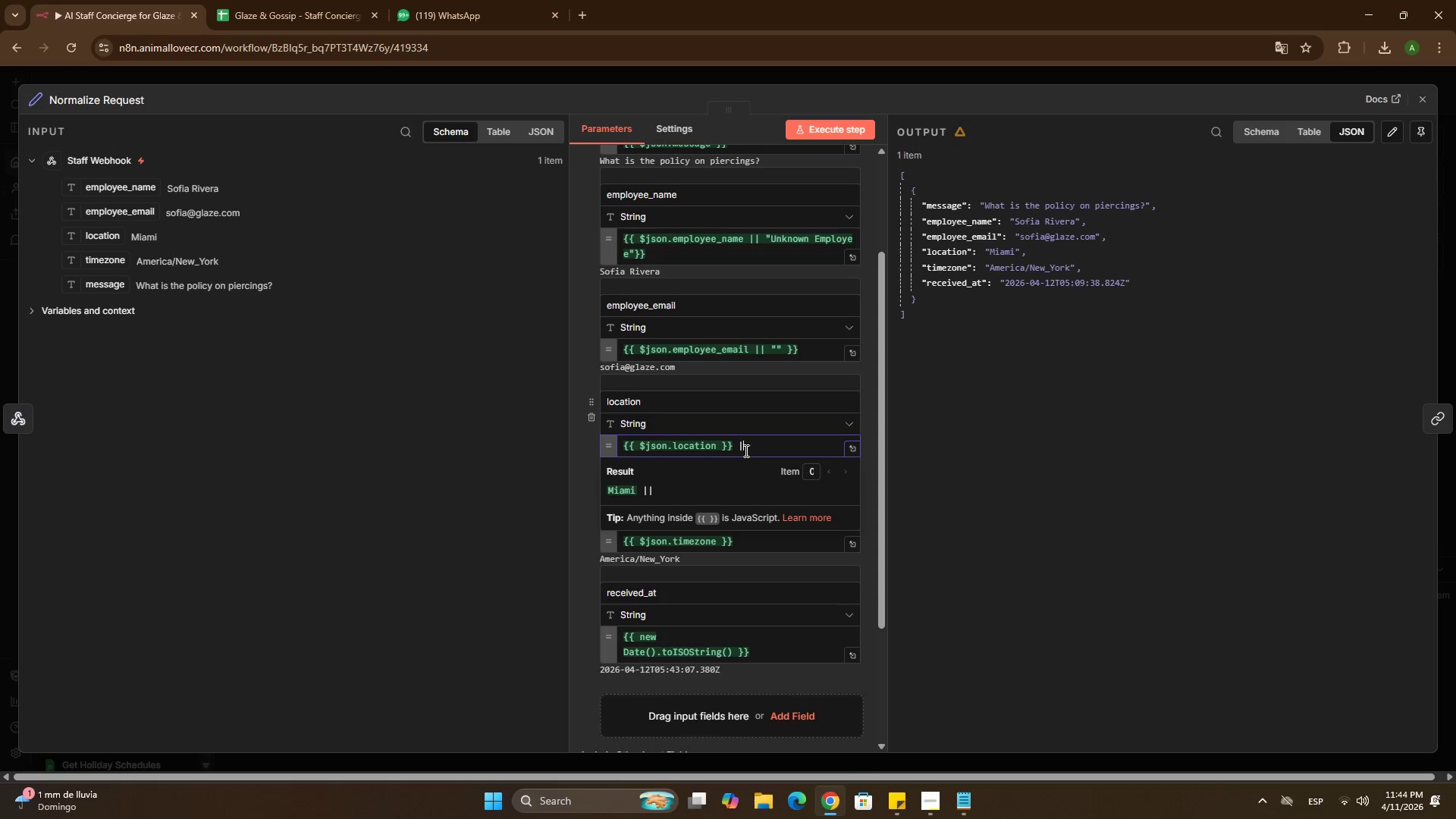 
key(Backspace)
 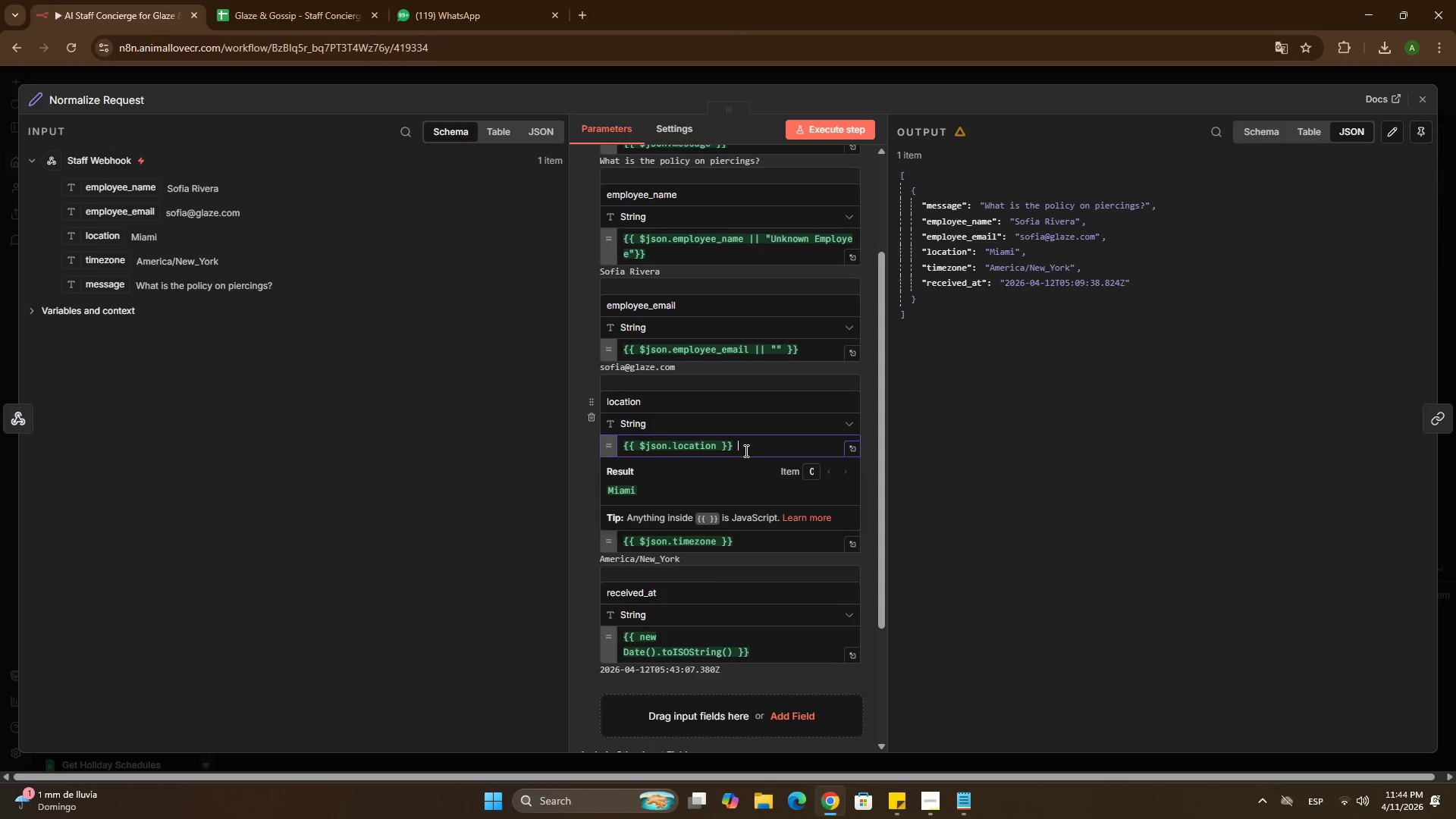 
key(ArrowLeft)
 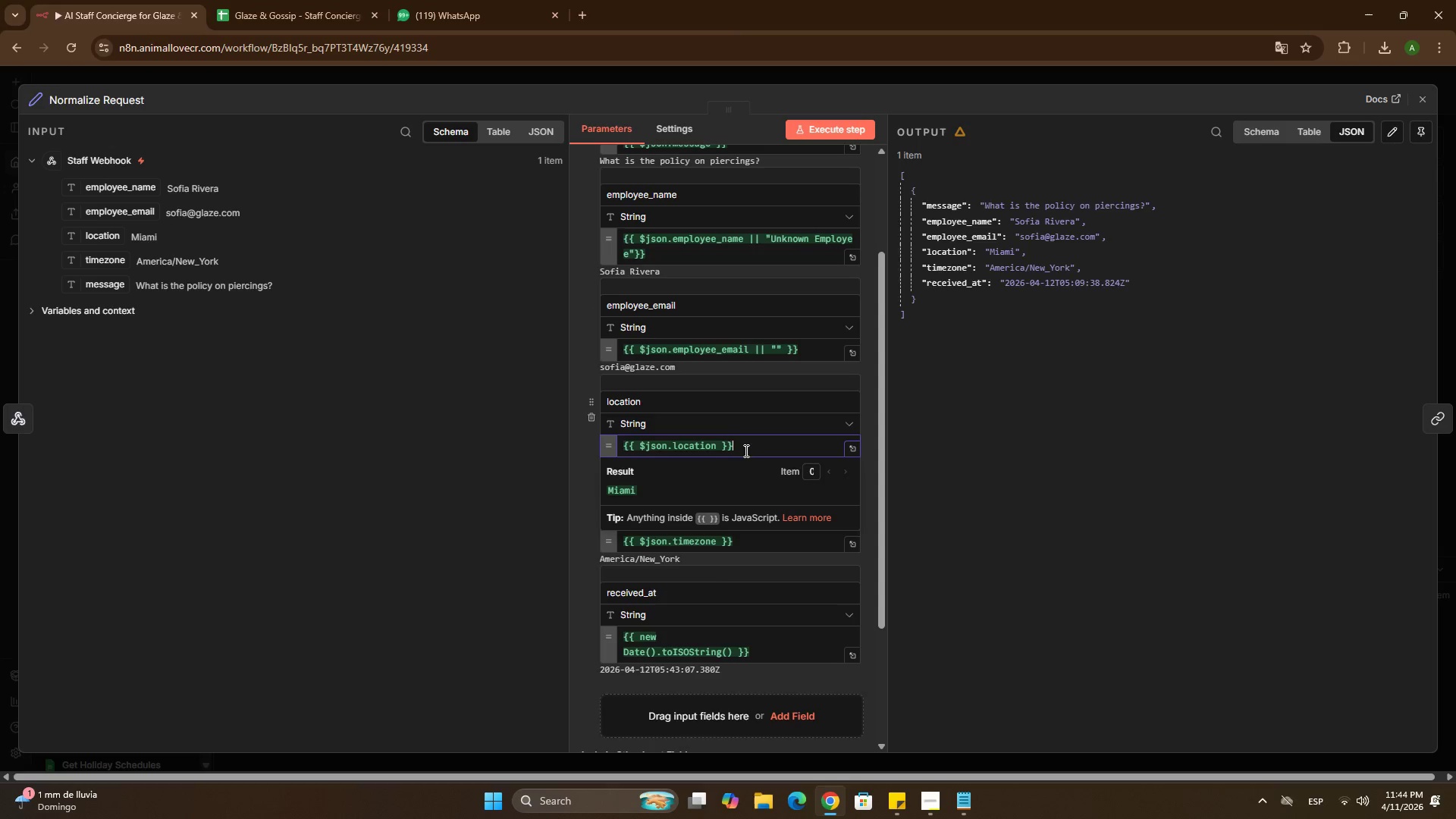 
key(ArrowLeft)
 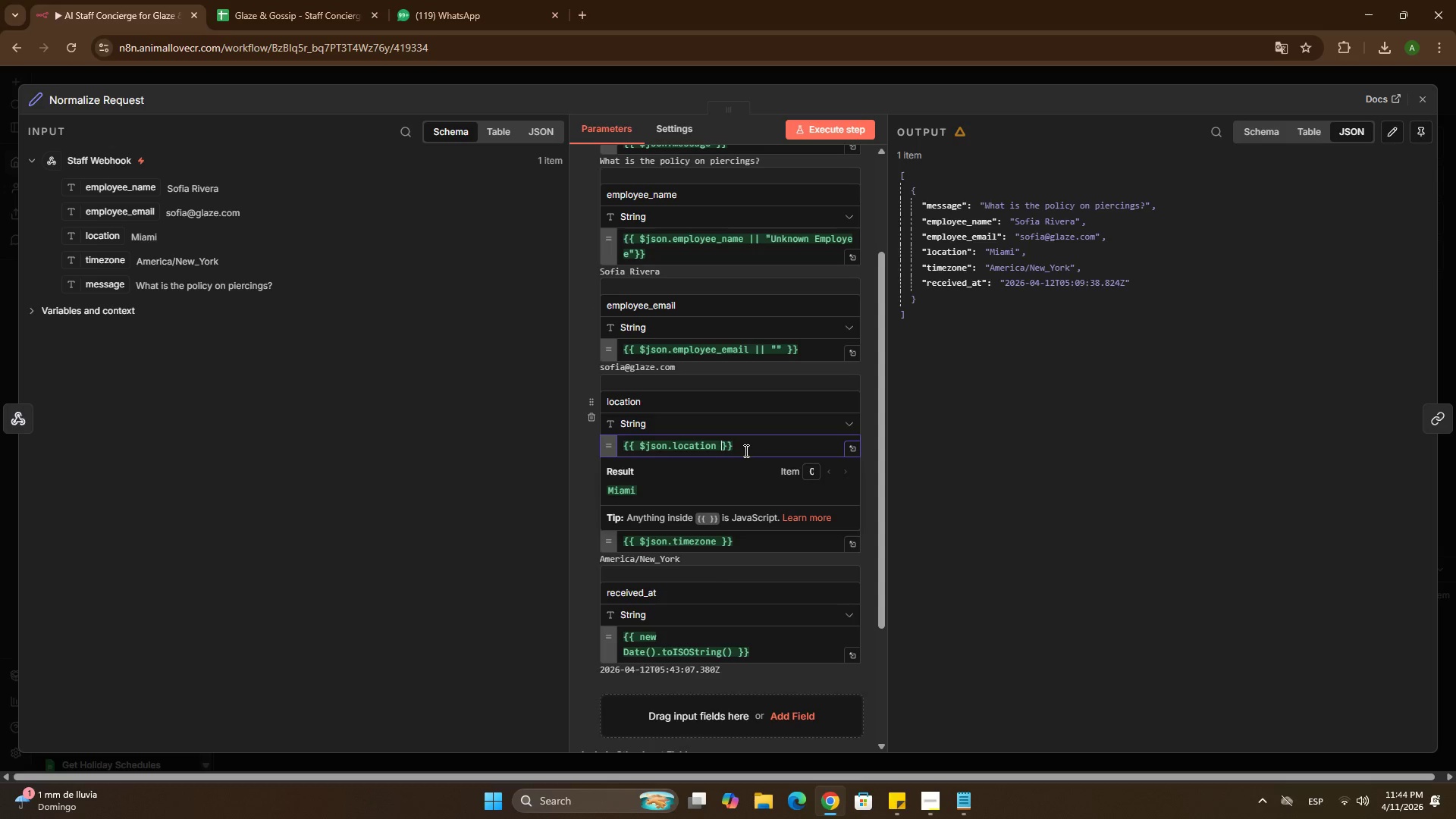 
key(ArrowLeft)
 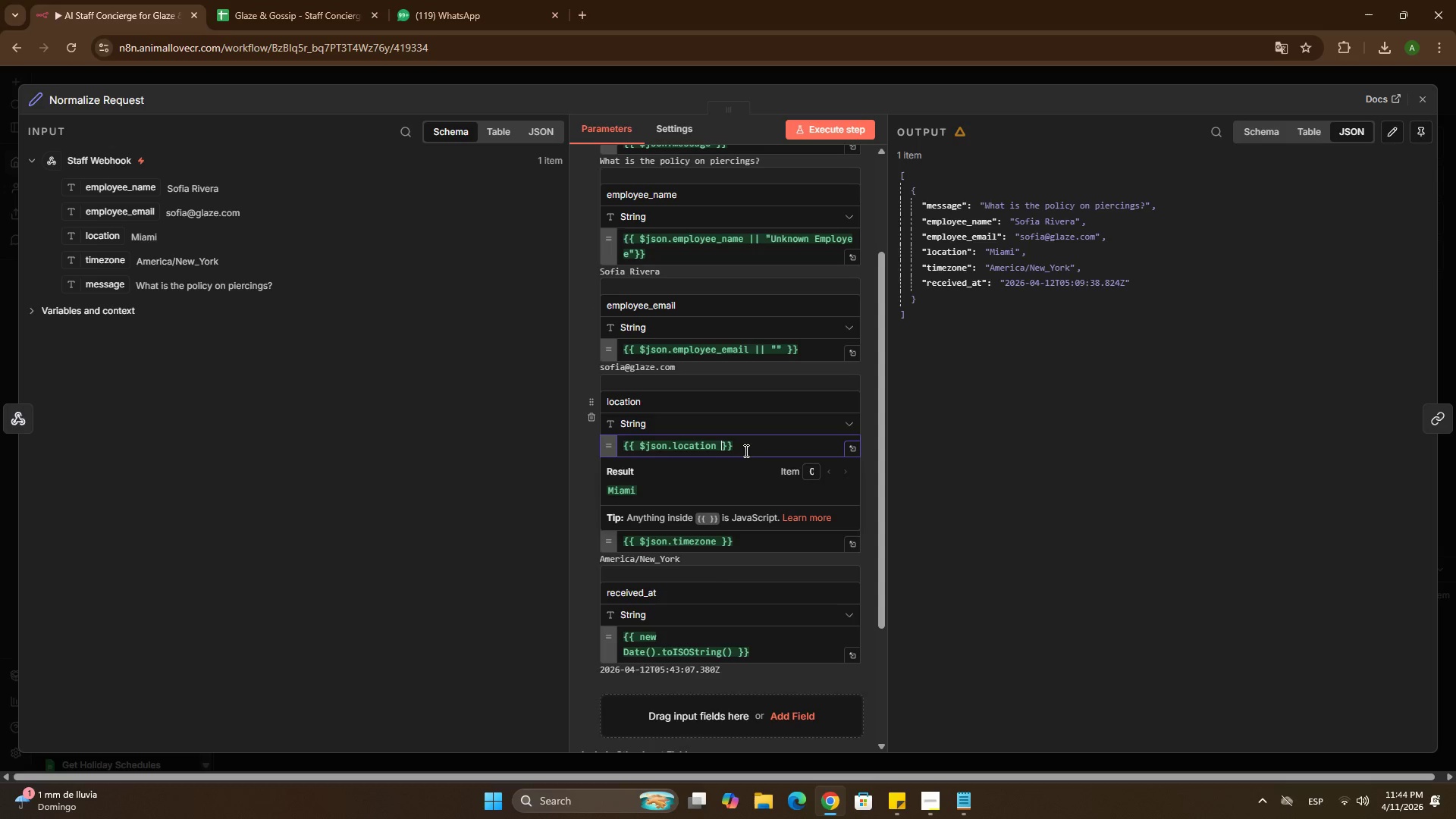 
key(ArrowLeft)
 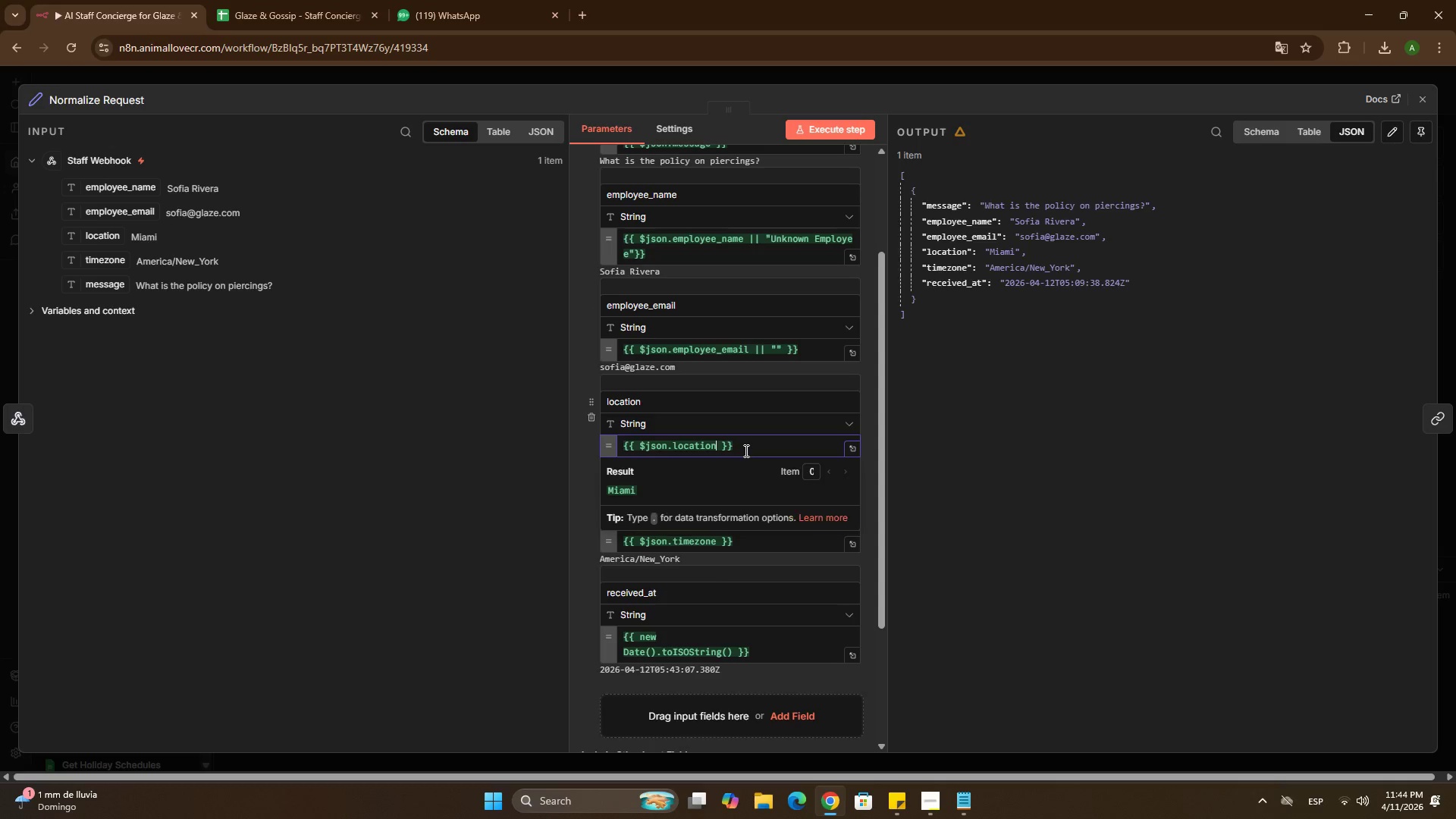 
key(ArrowRight)
 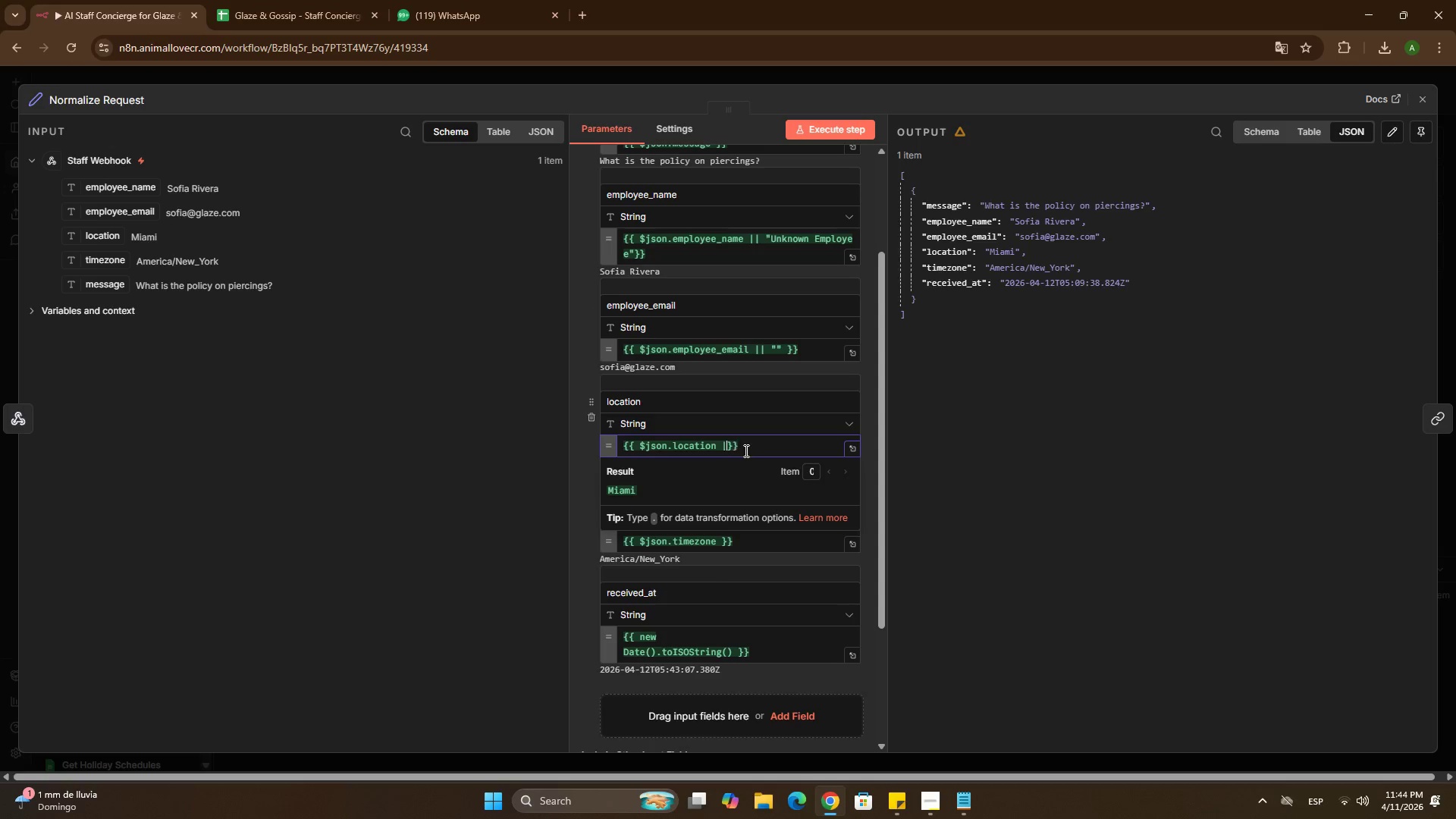 
key(Backslash)
 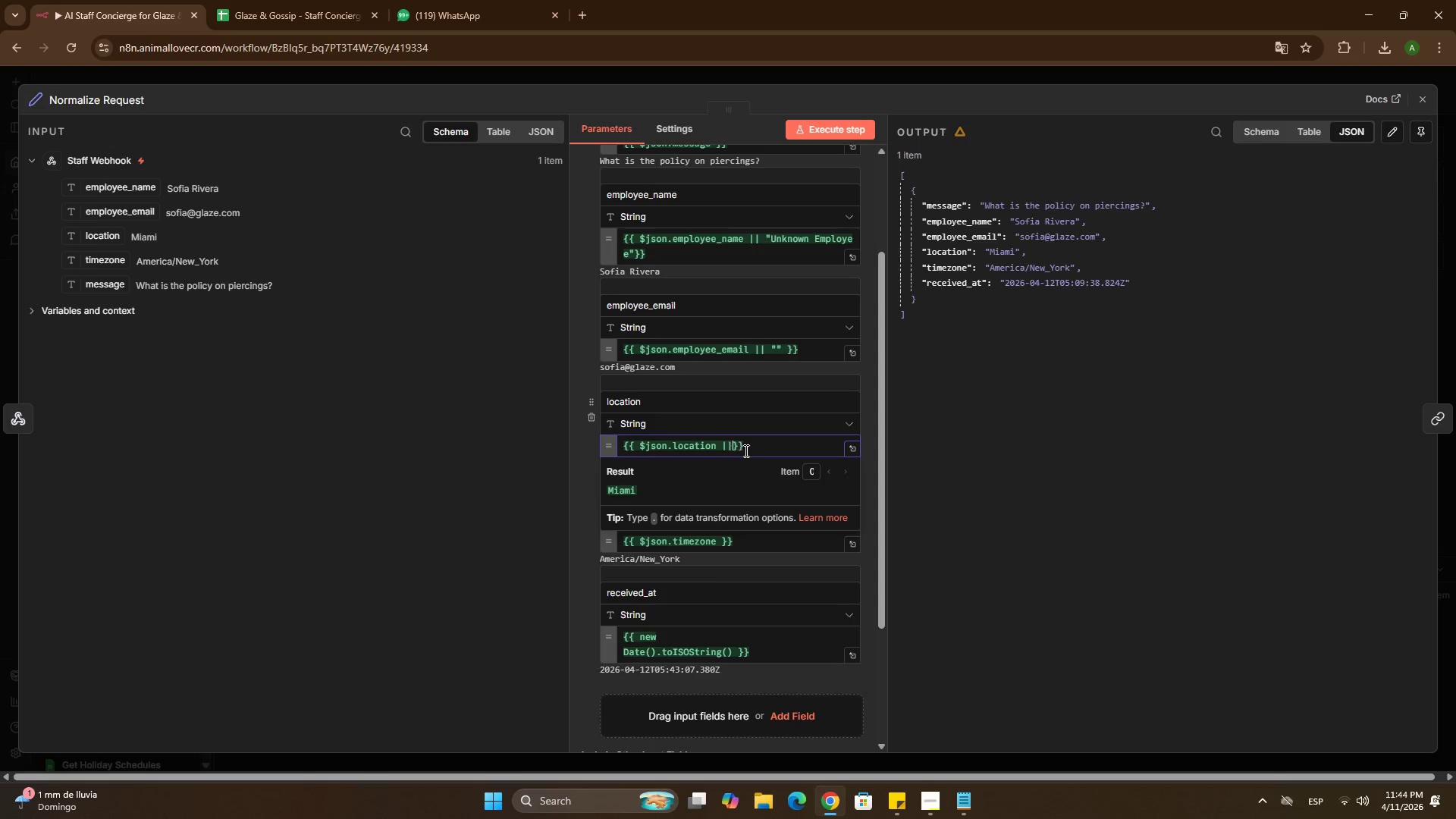 
key(Backslash)
 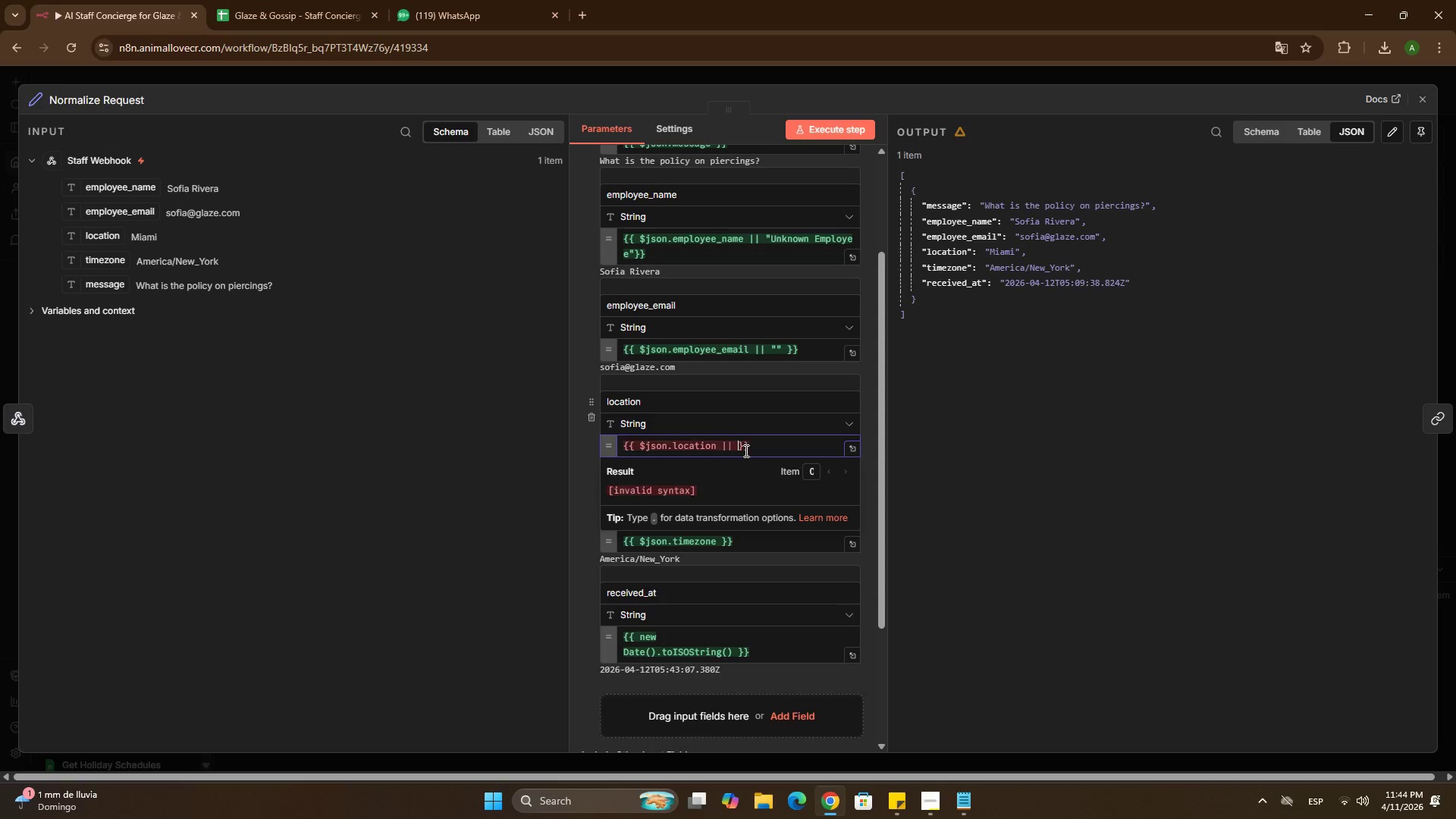 
key(Space)
 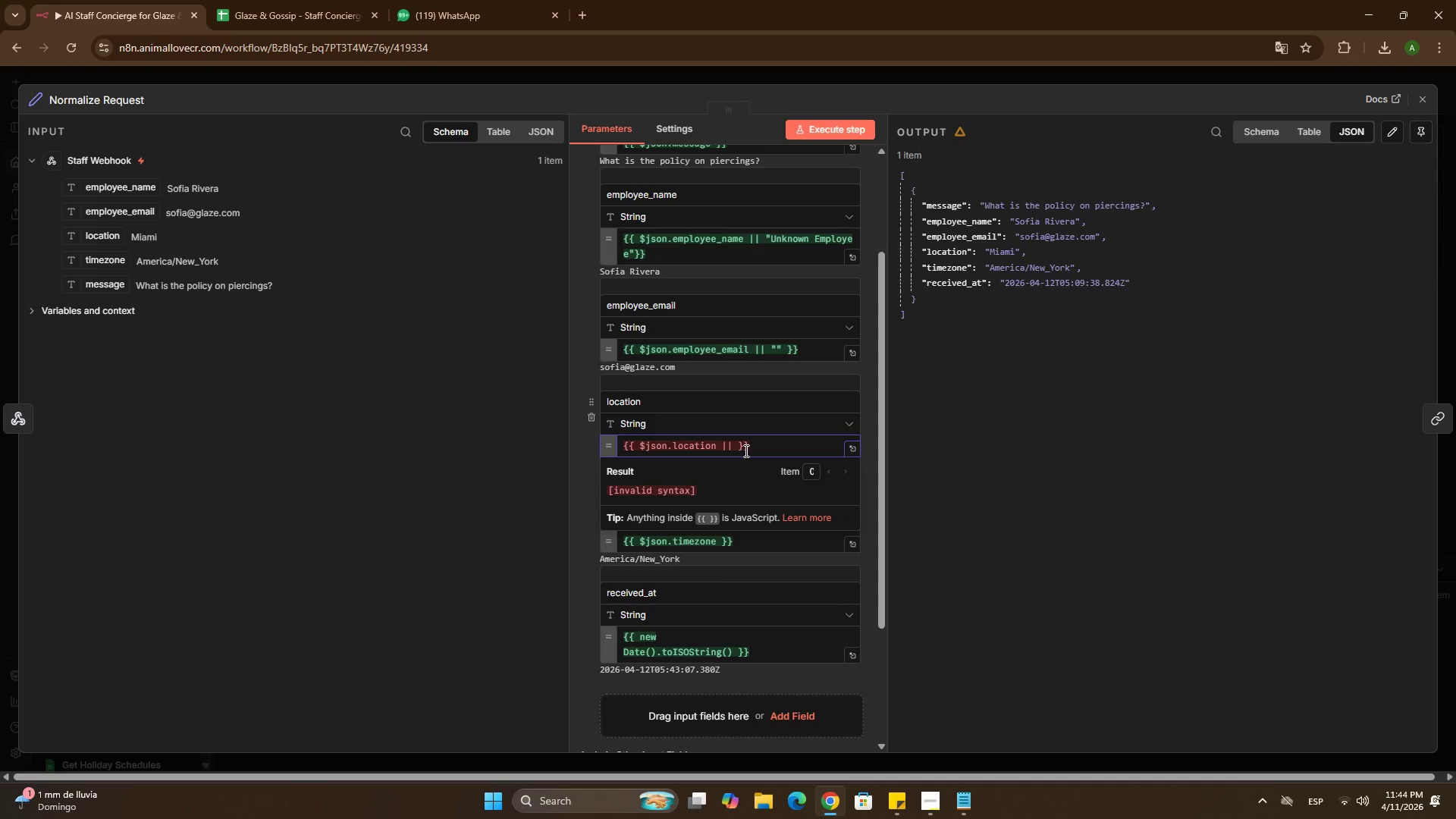 
key(U)
 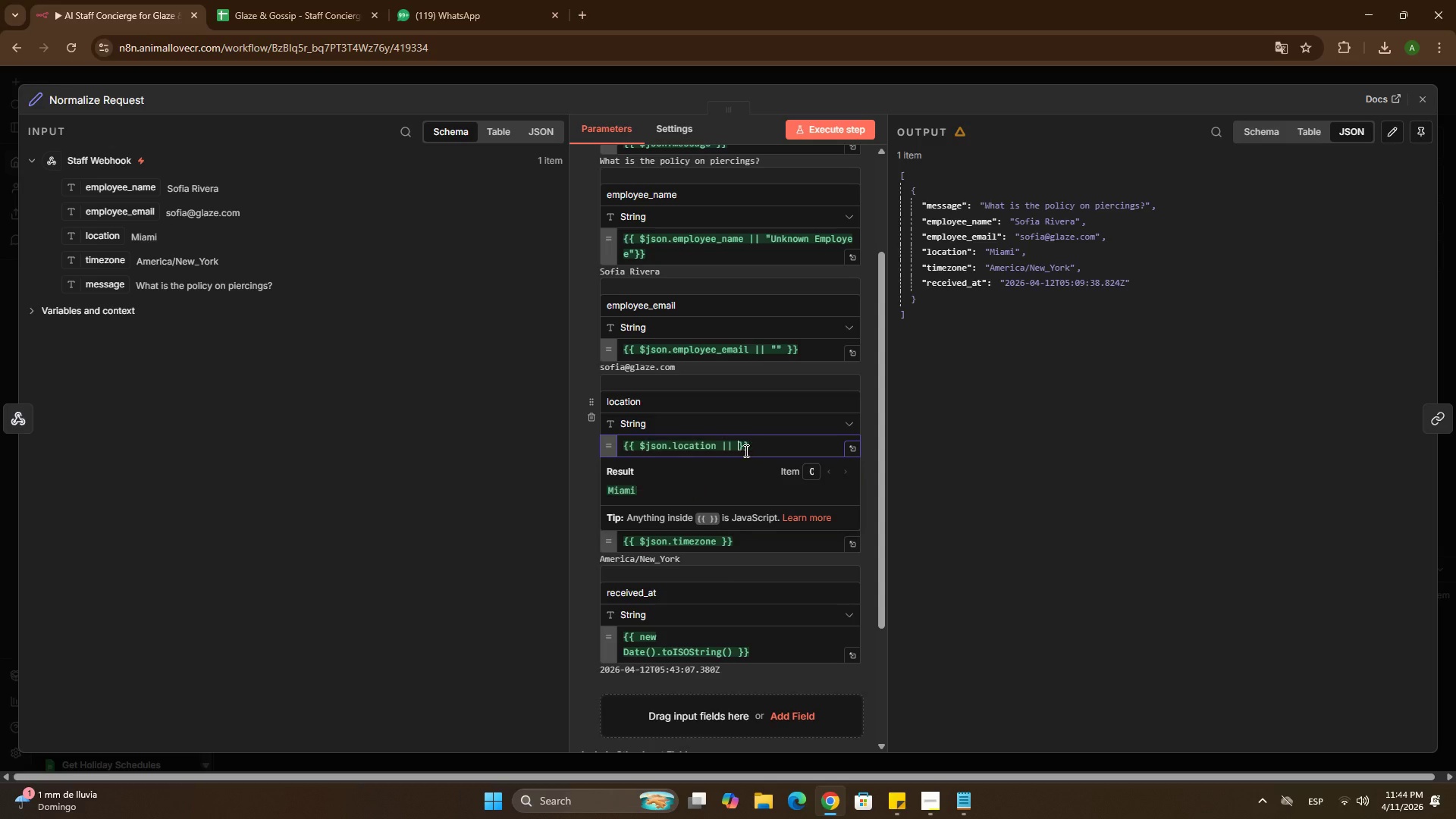 
key(Backspace)
 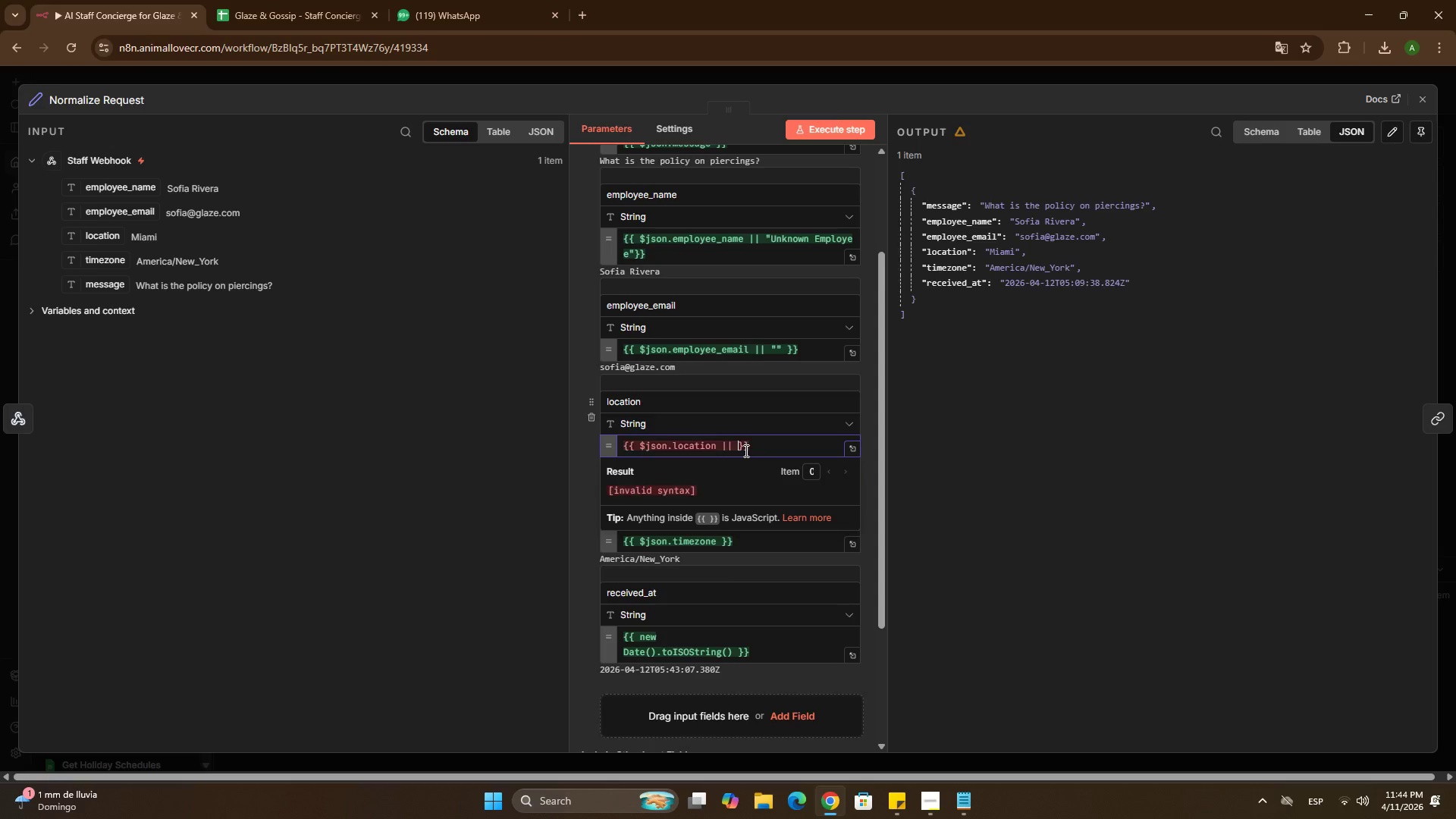 
key(Shift+ShiftRight)
 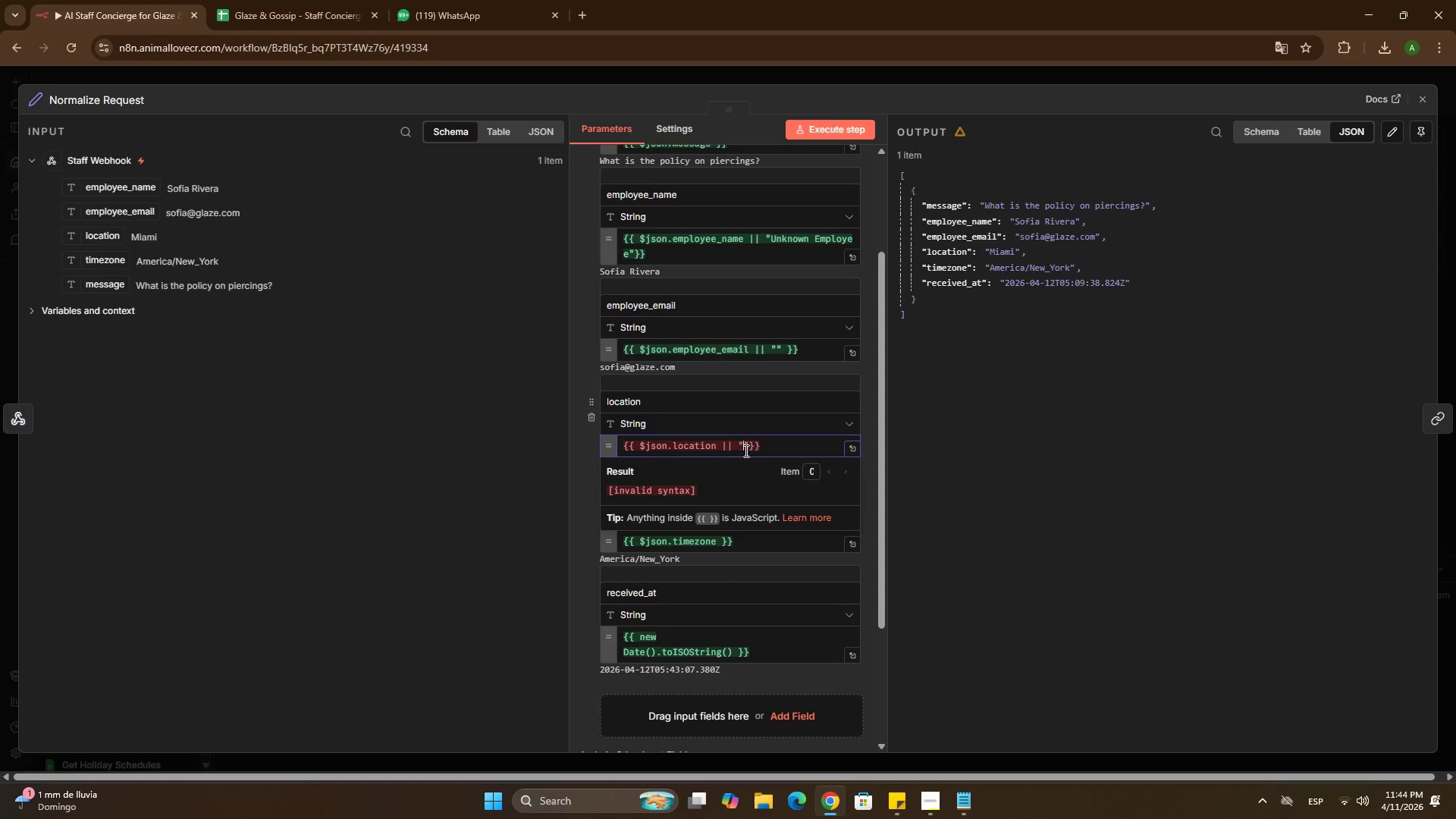 
key(Shift+2)
 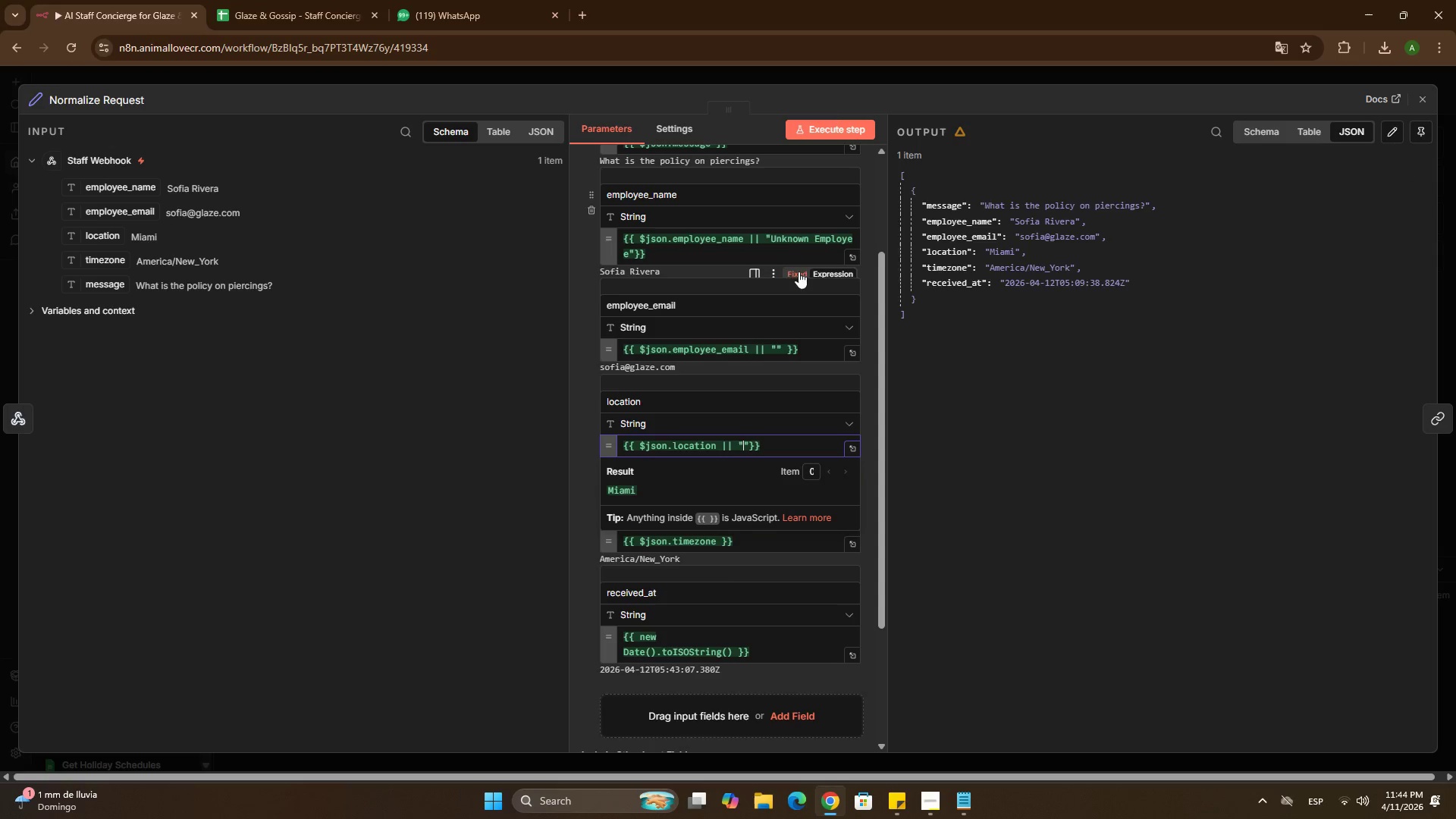 
double_click([783, 241])
 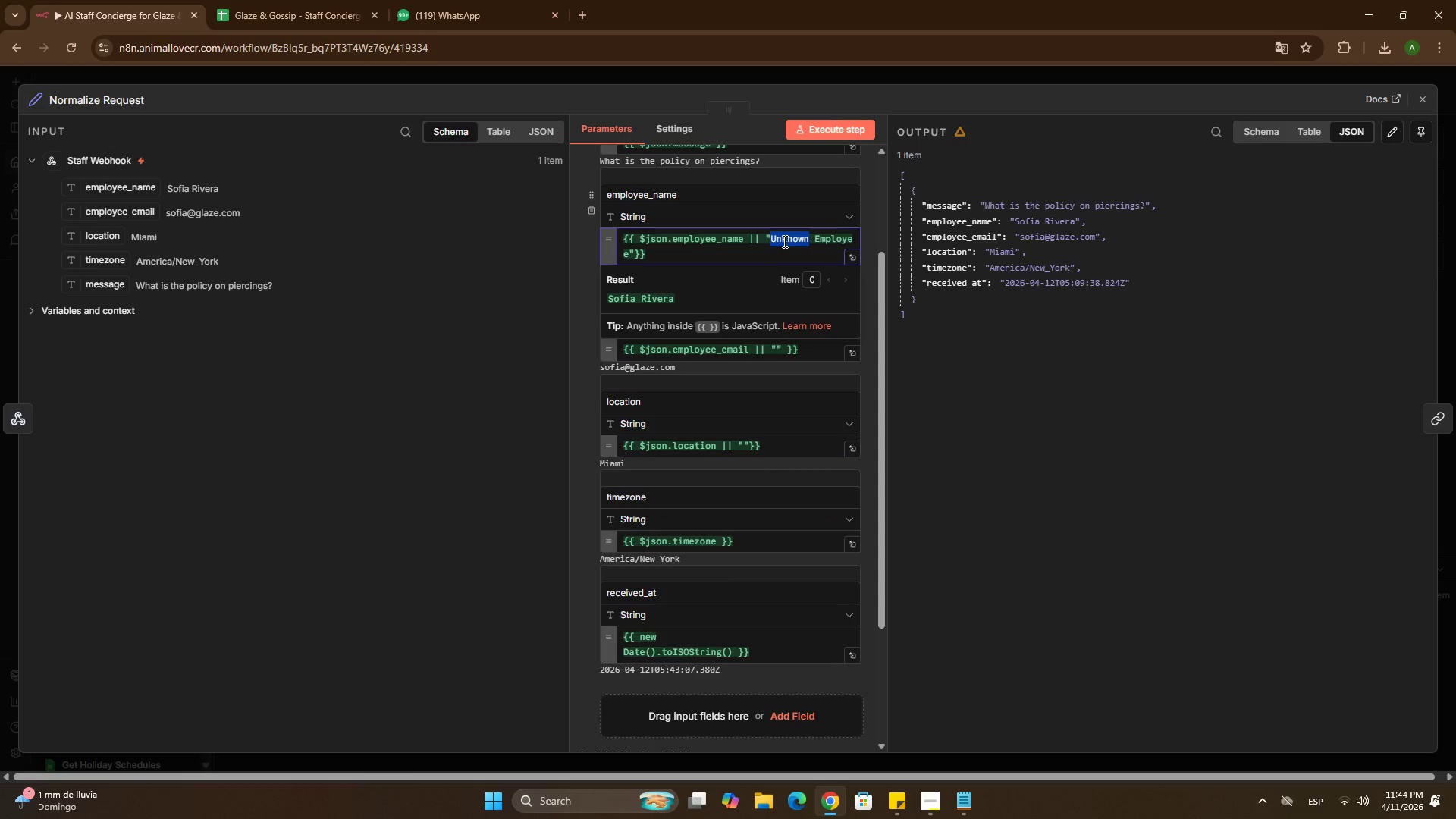 
key(Control+ControlLeft)
 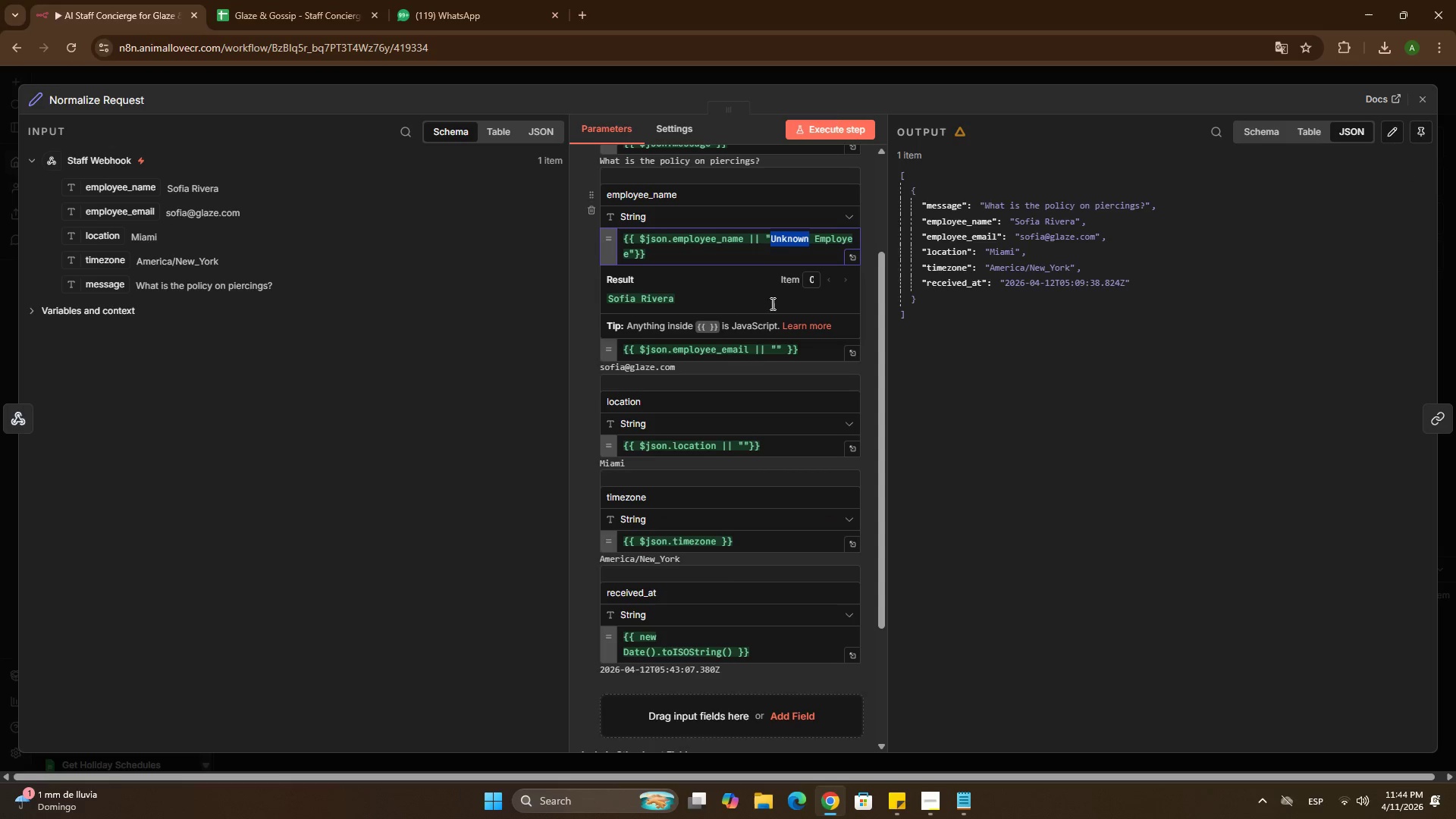 
key(Control+C)
 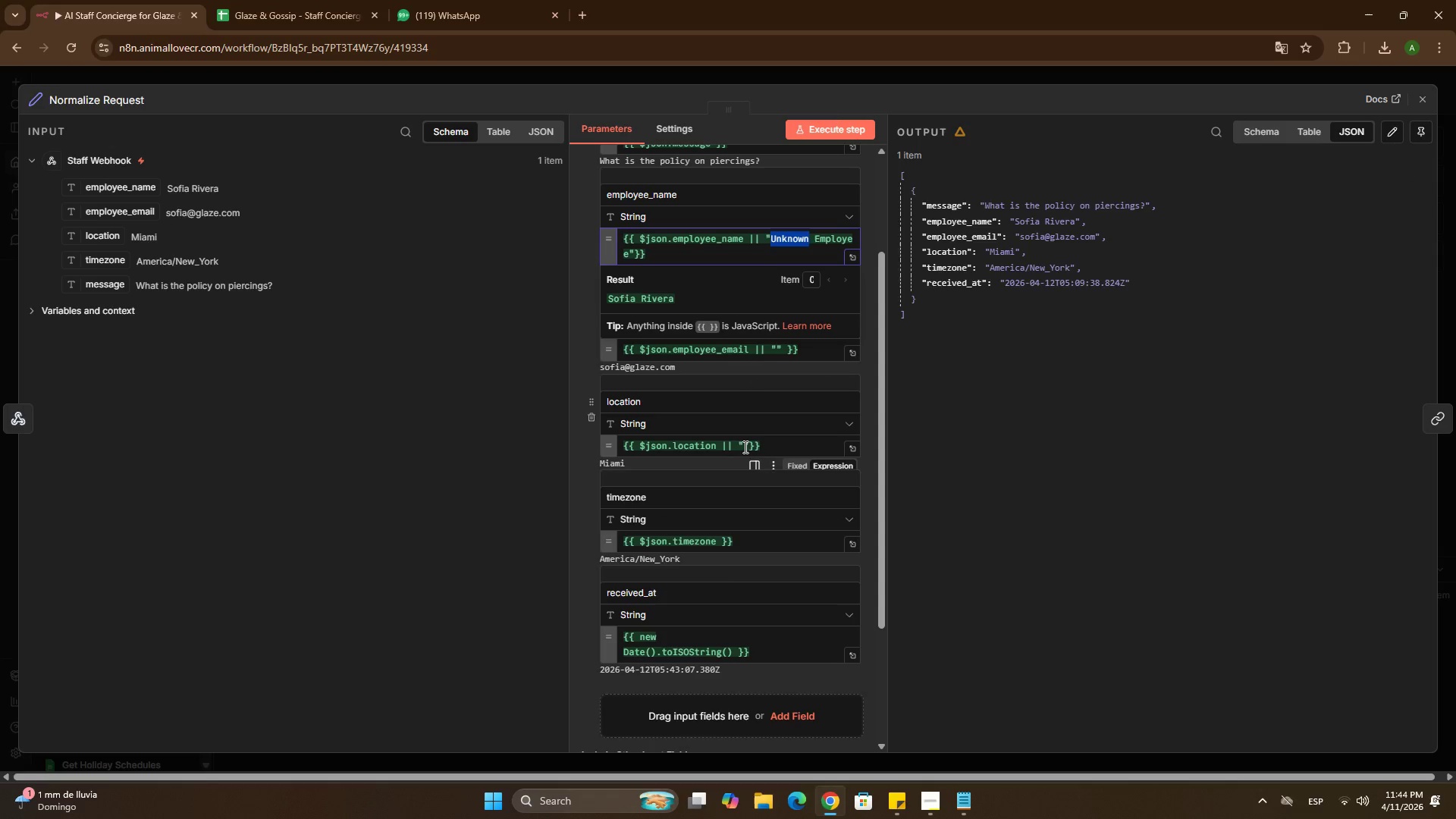 
left_click([745, 447])
 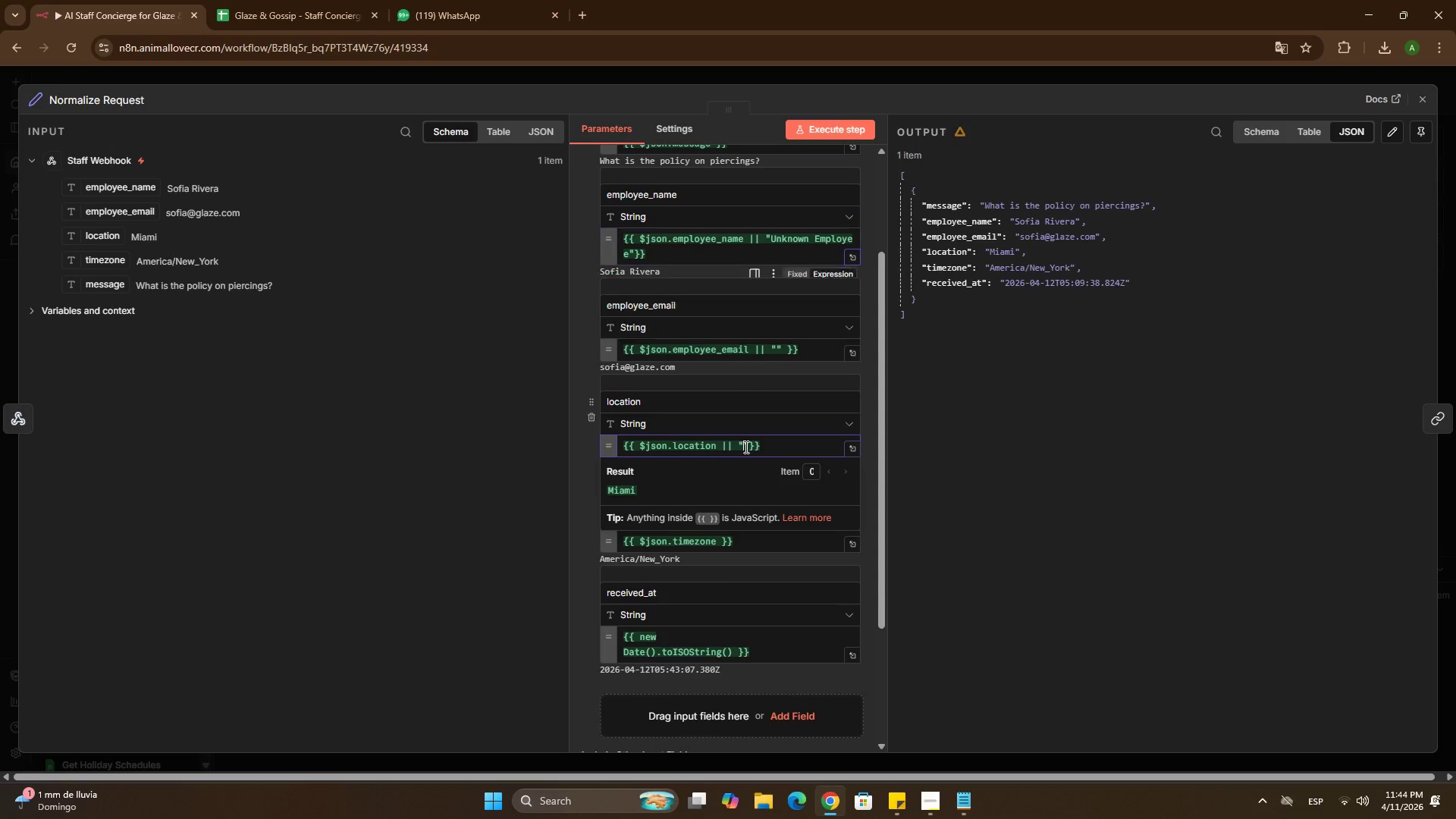 
key(Control+ControlLeft)
 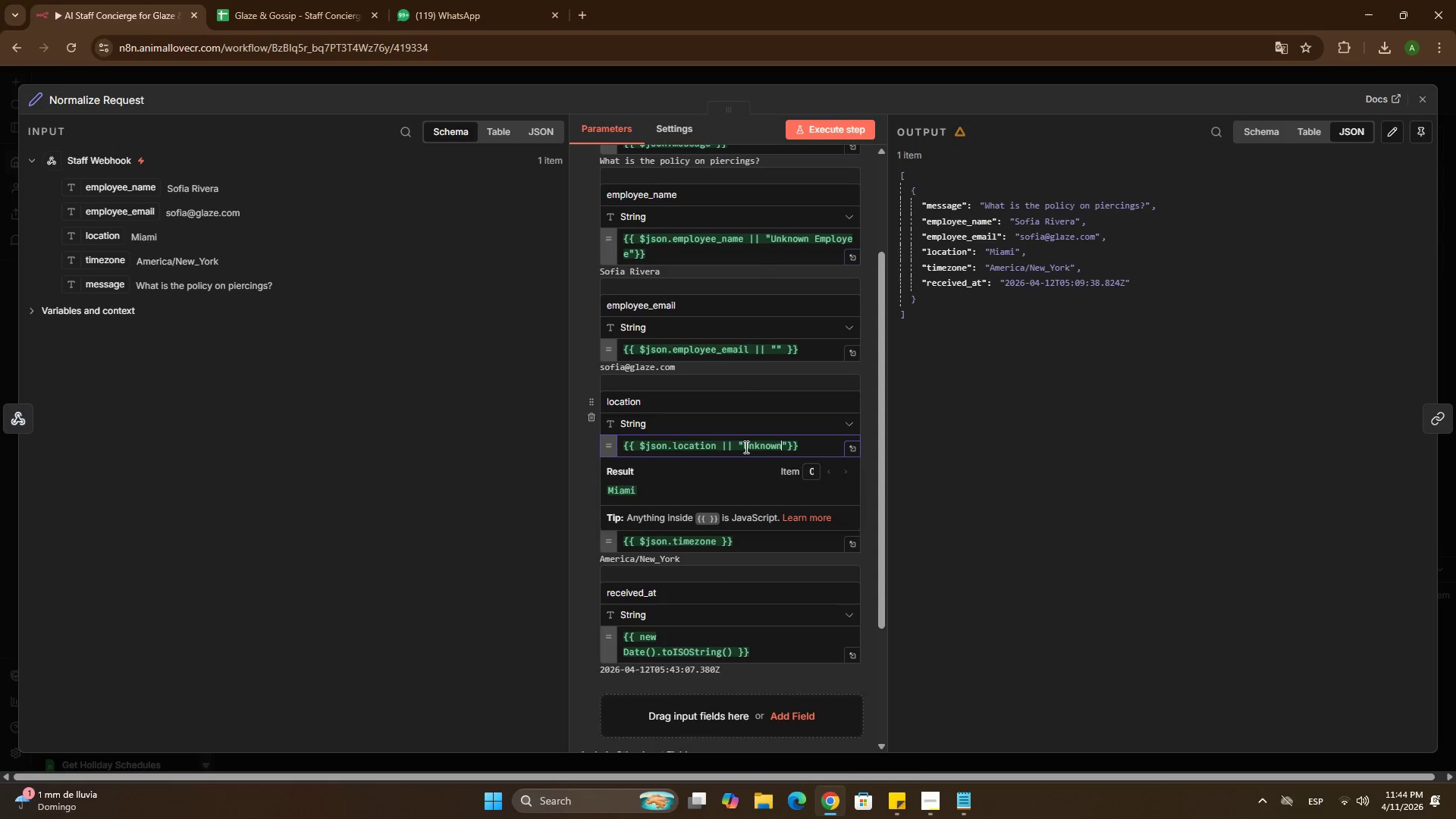 
key(Control+V)
 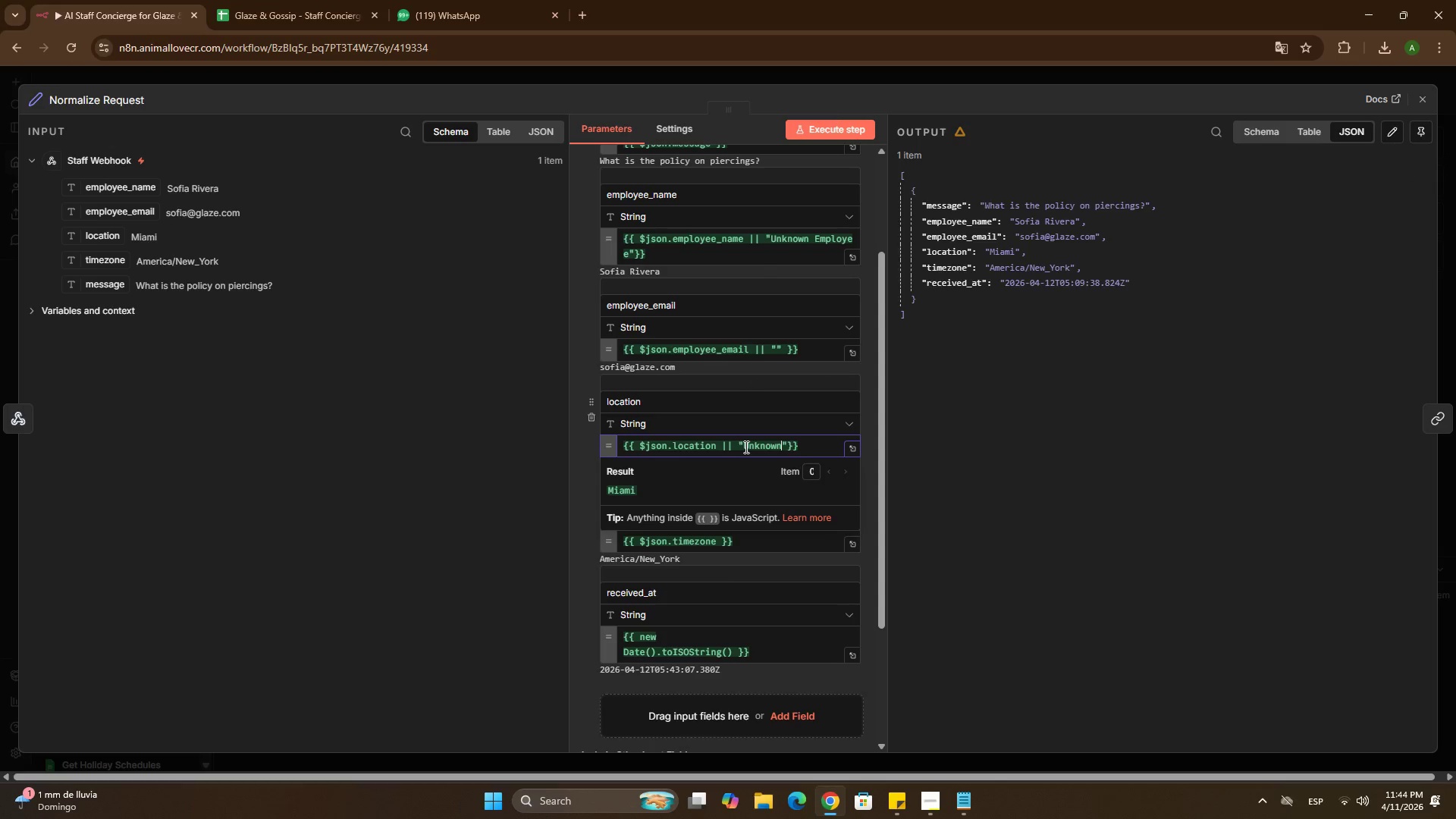 
type( Location)
 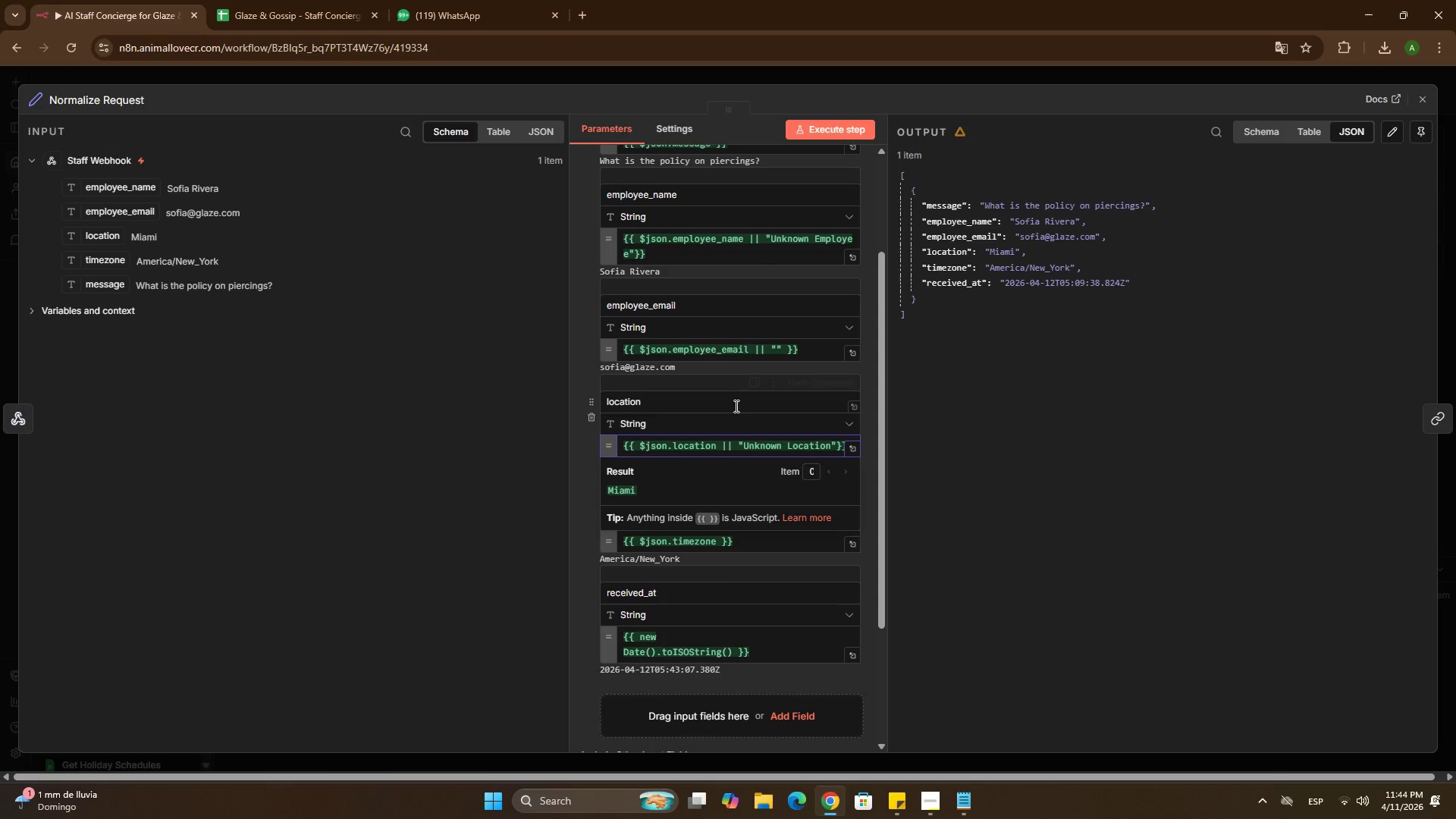 
left_click_drag(start_coordinate=[782, 350], to_coordinate=[754, 354])
 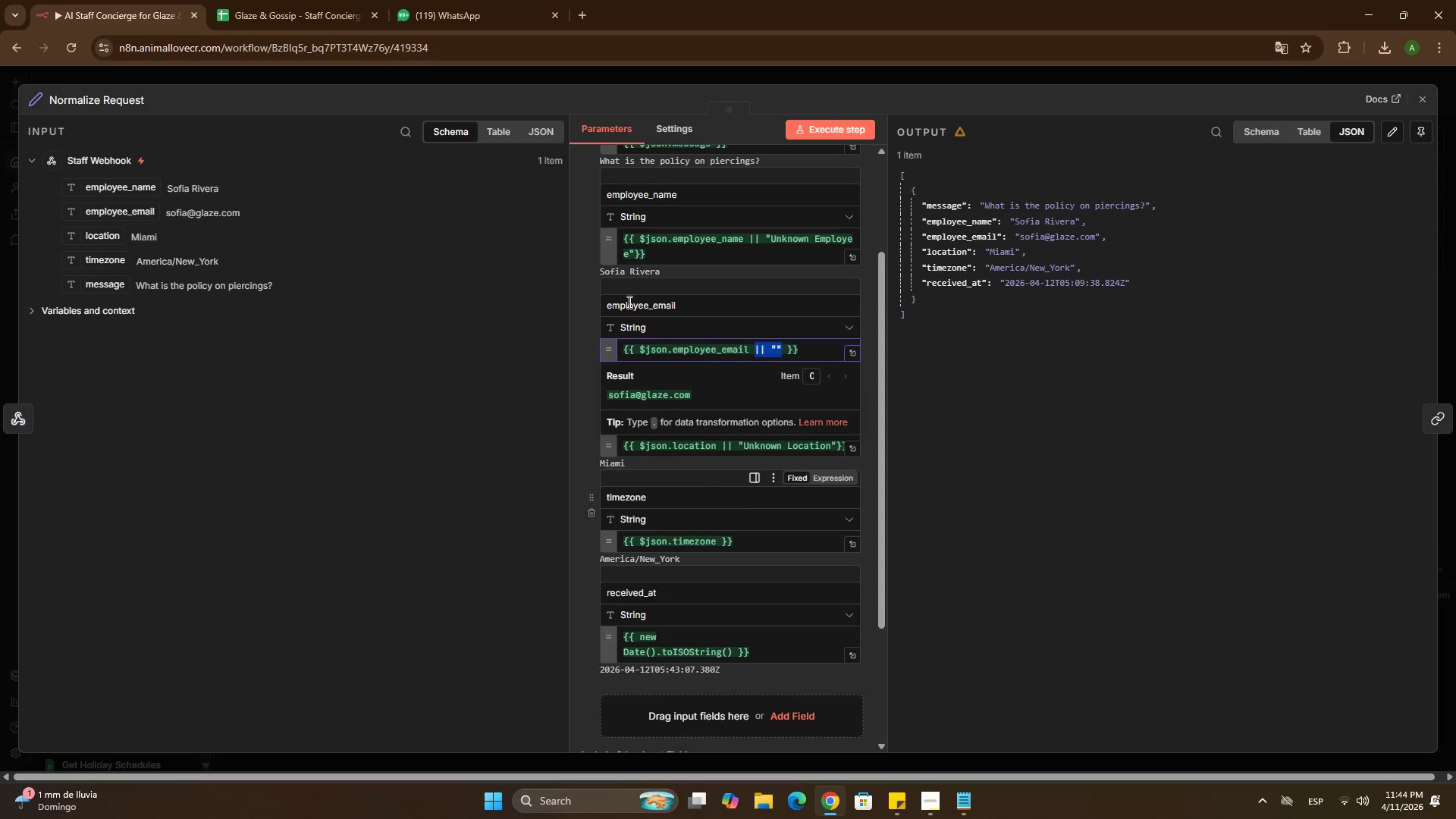 
key(Control+ControlLeft)
 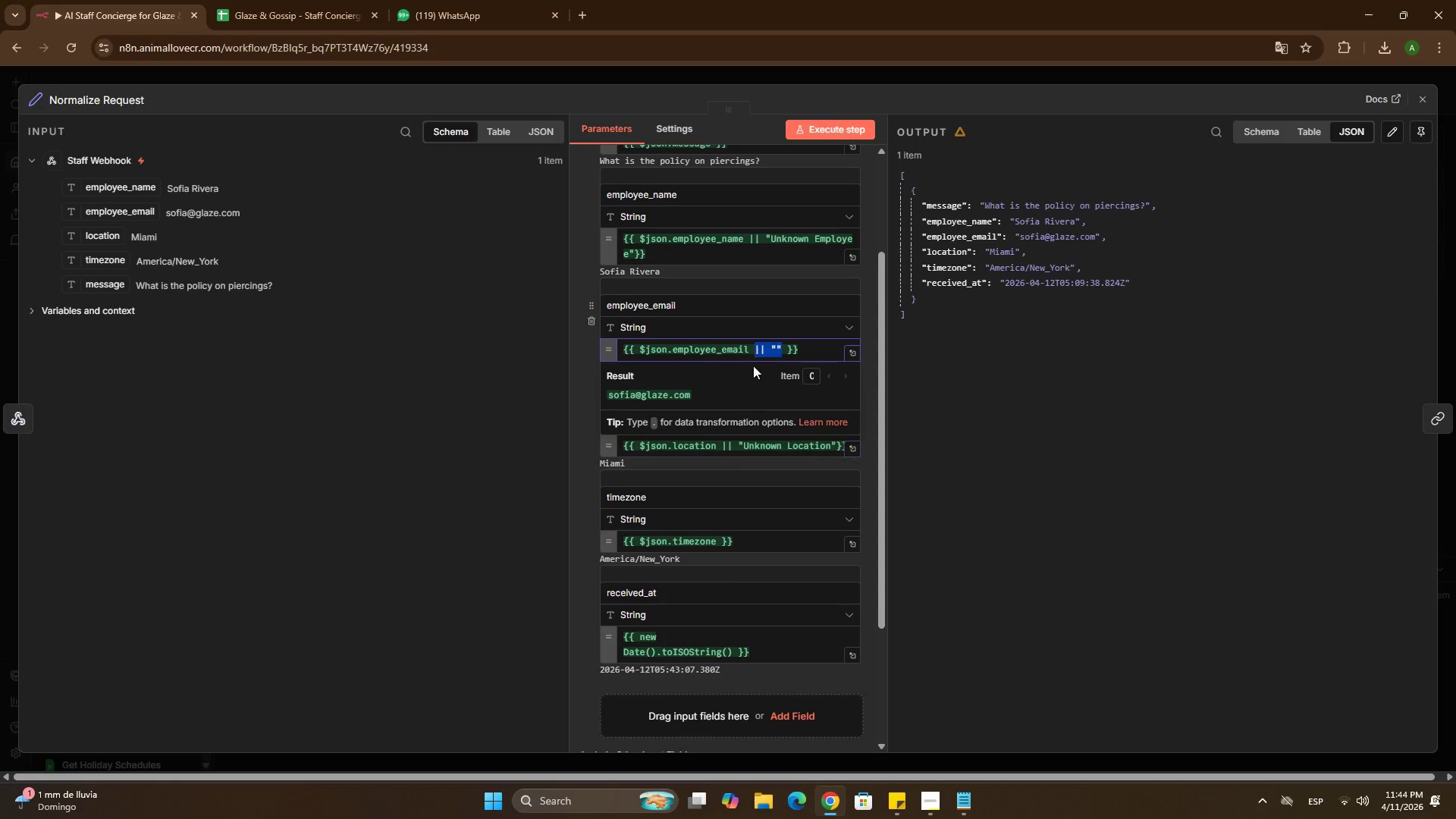 
key(Control+C)
 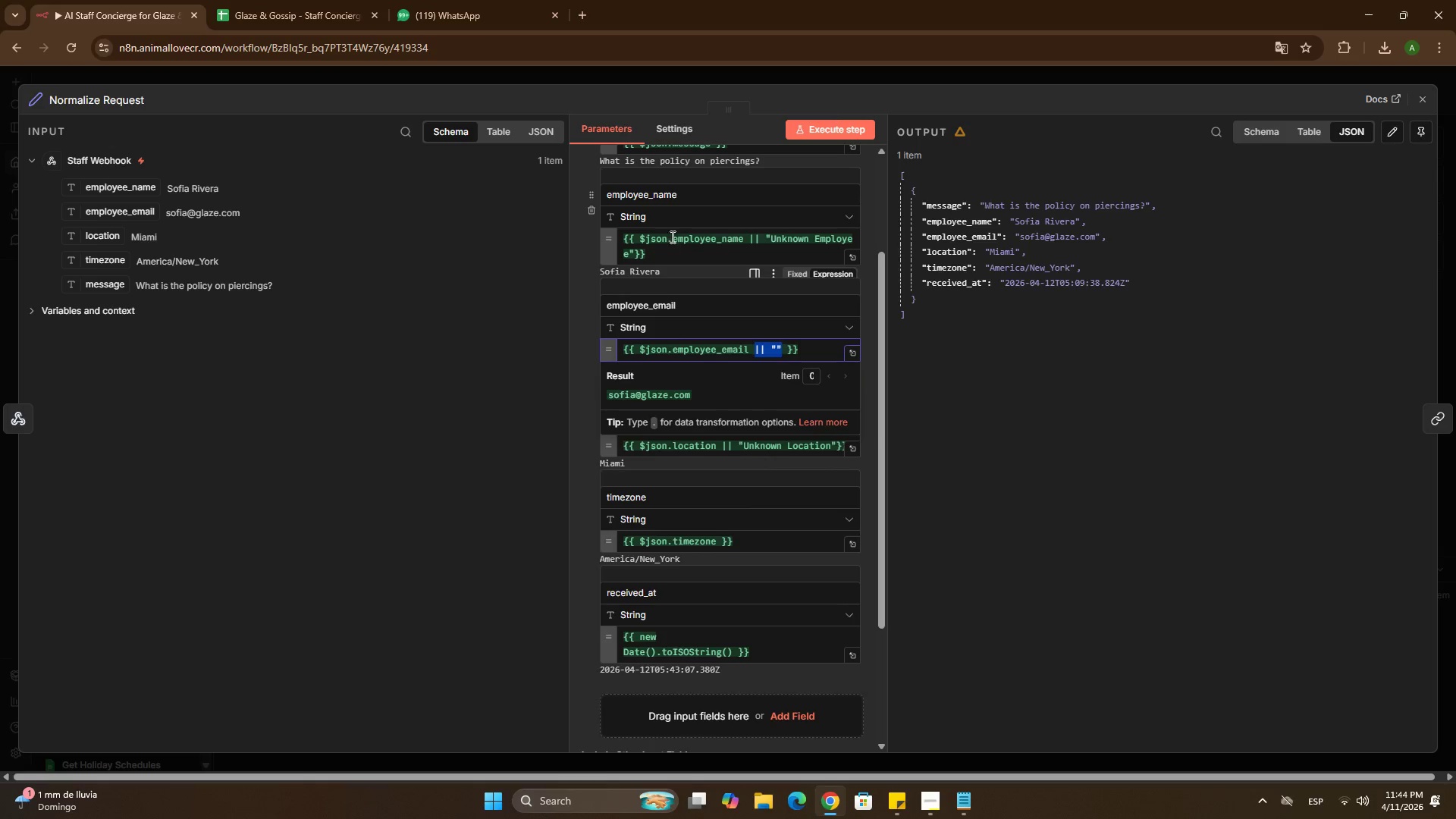 
scroll: coordinate [671, 230], scroll_direction: up, amount: 1.0
 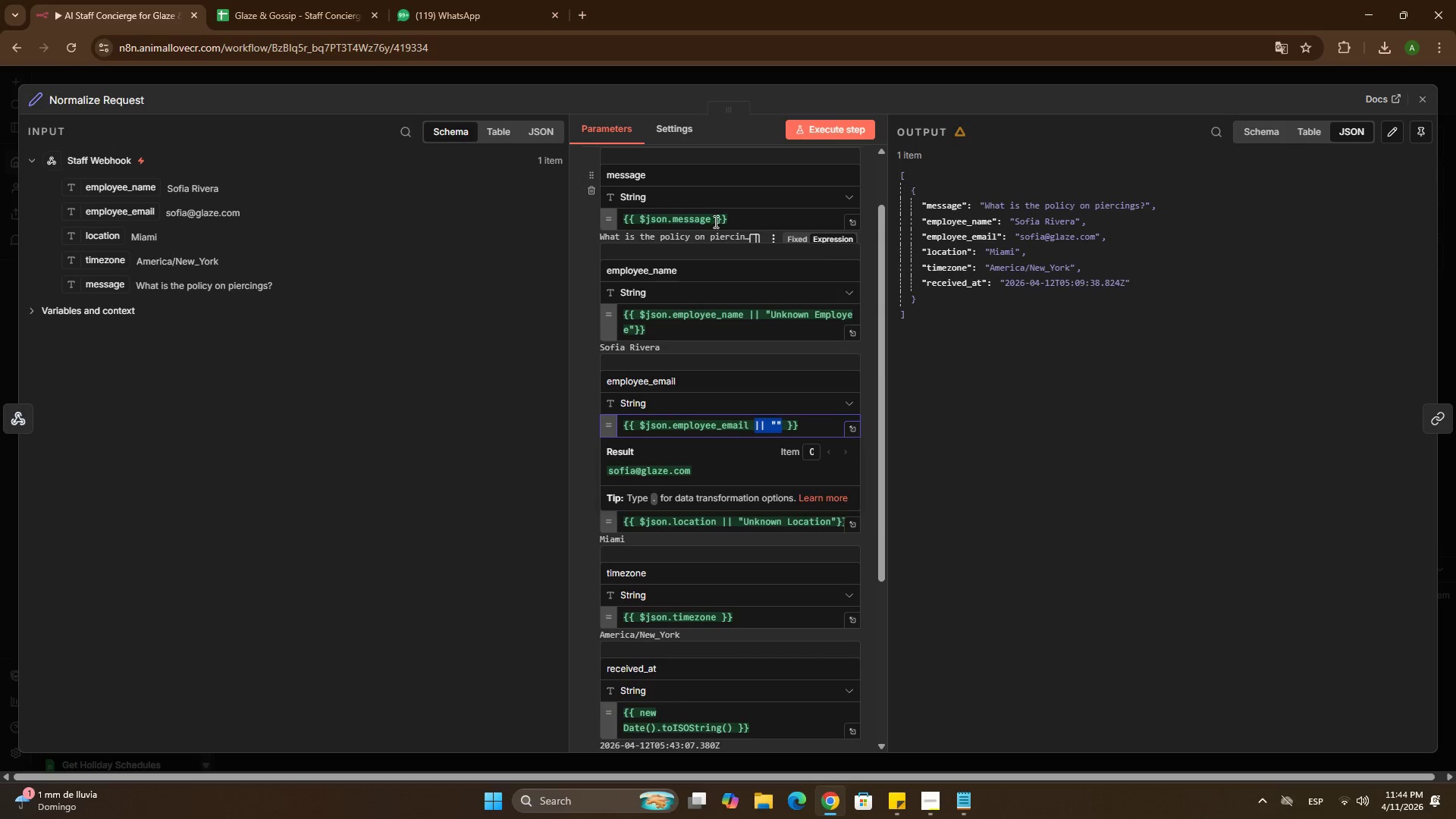 
left_click([715, 221])
 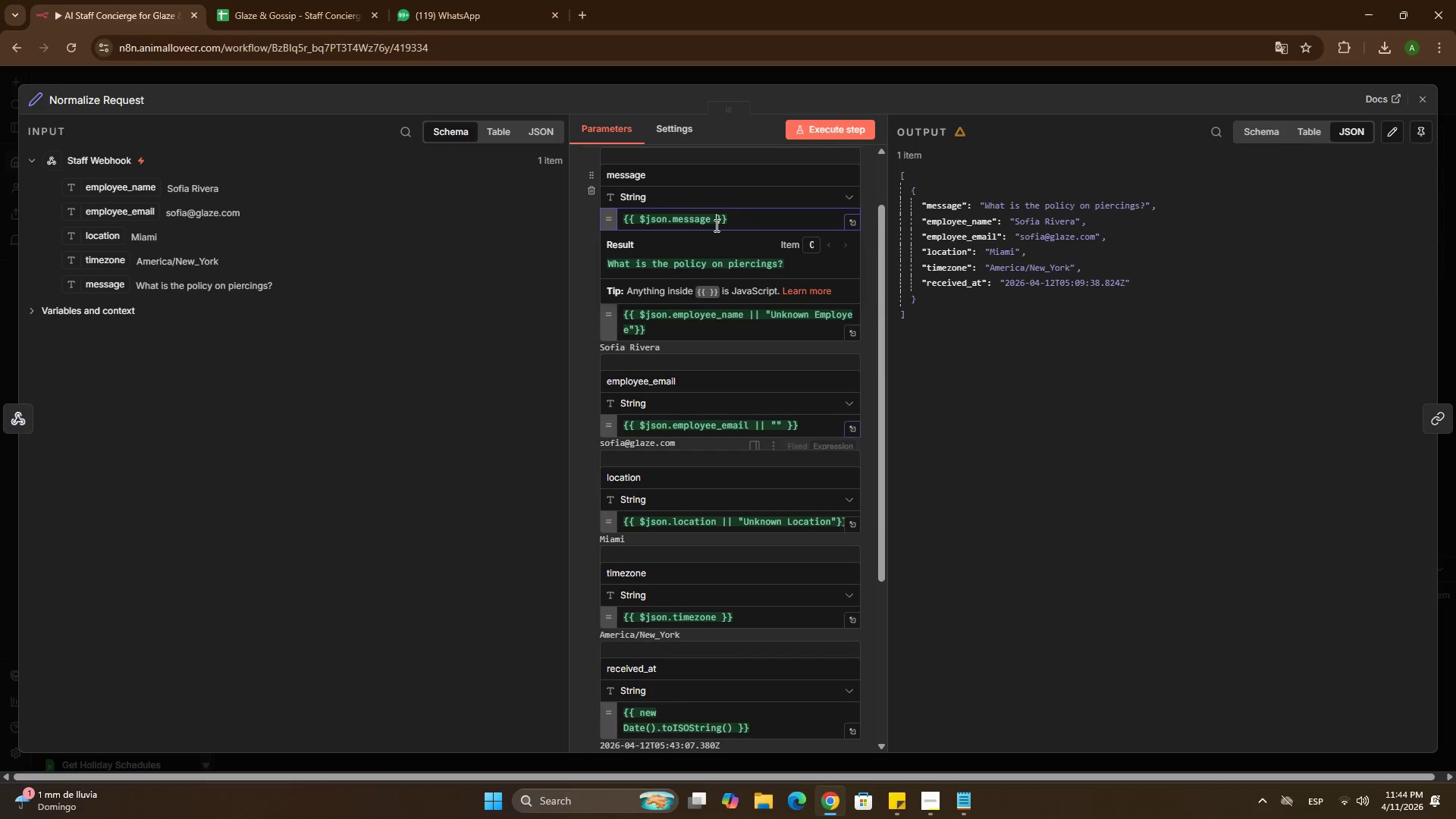 
key(Control+ControlLeft)
 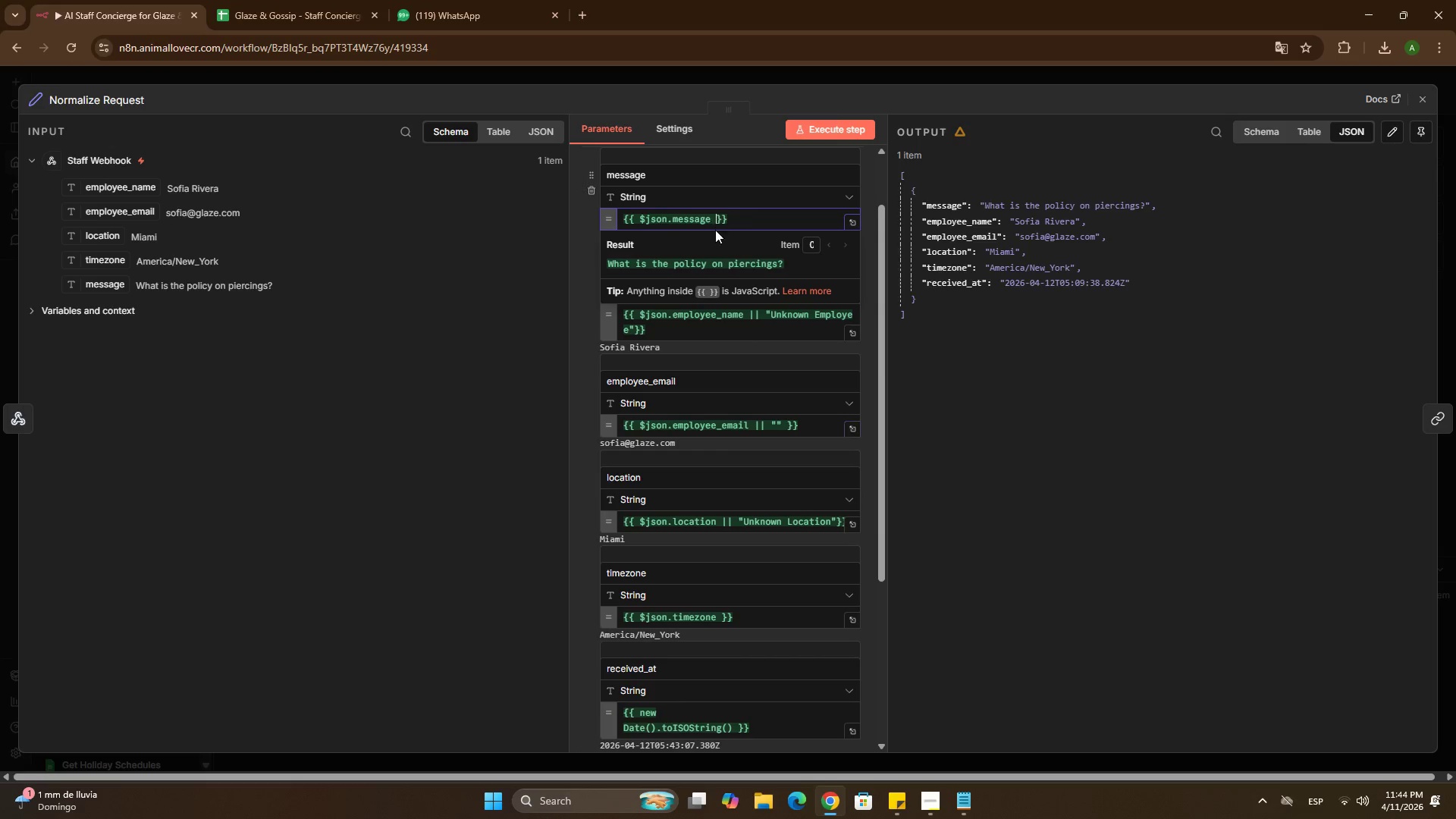 
key(Control+V)
 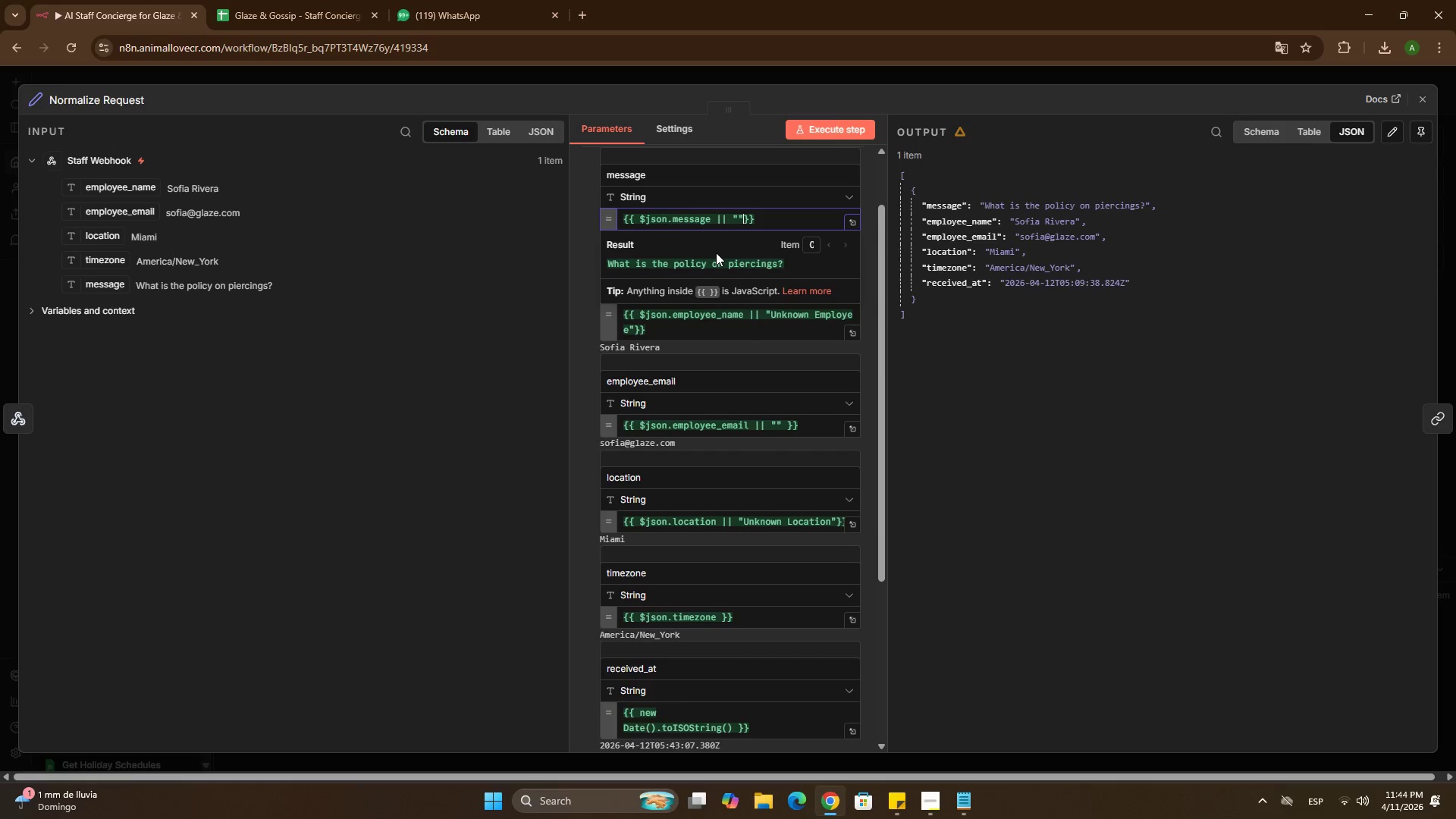 
key(Space)
 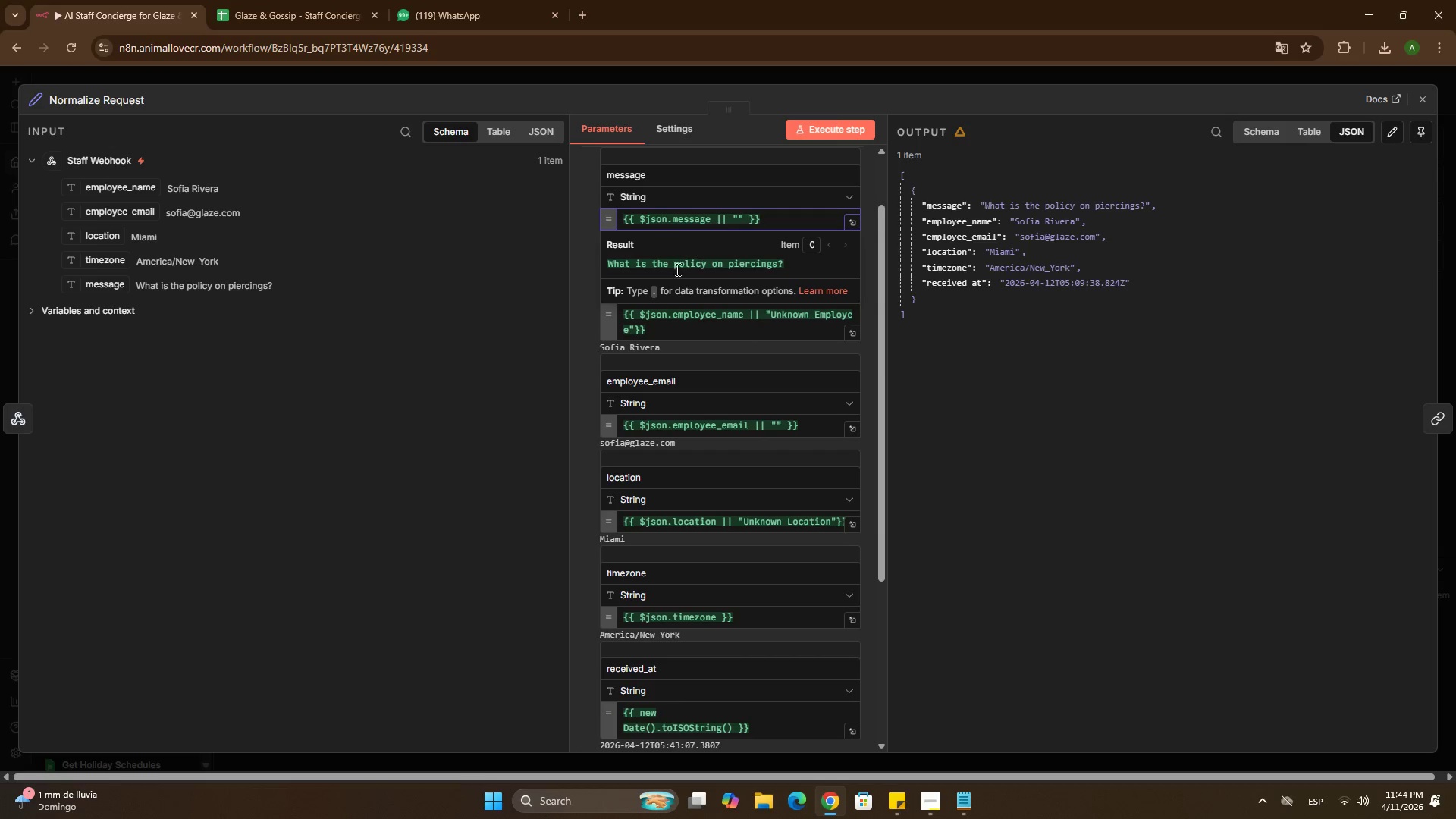 
scroll: coordinate [669, 428], scroll_direction: down, amount: 6.0
 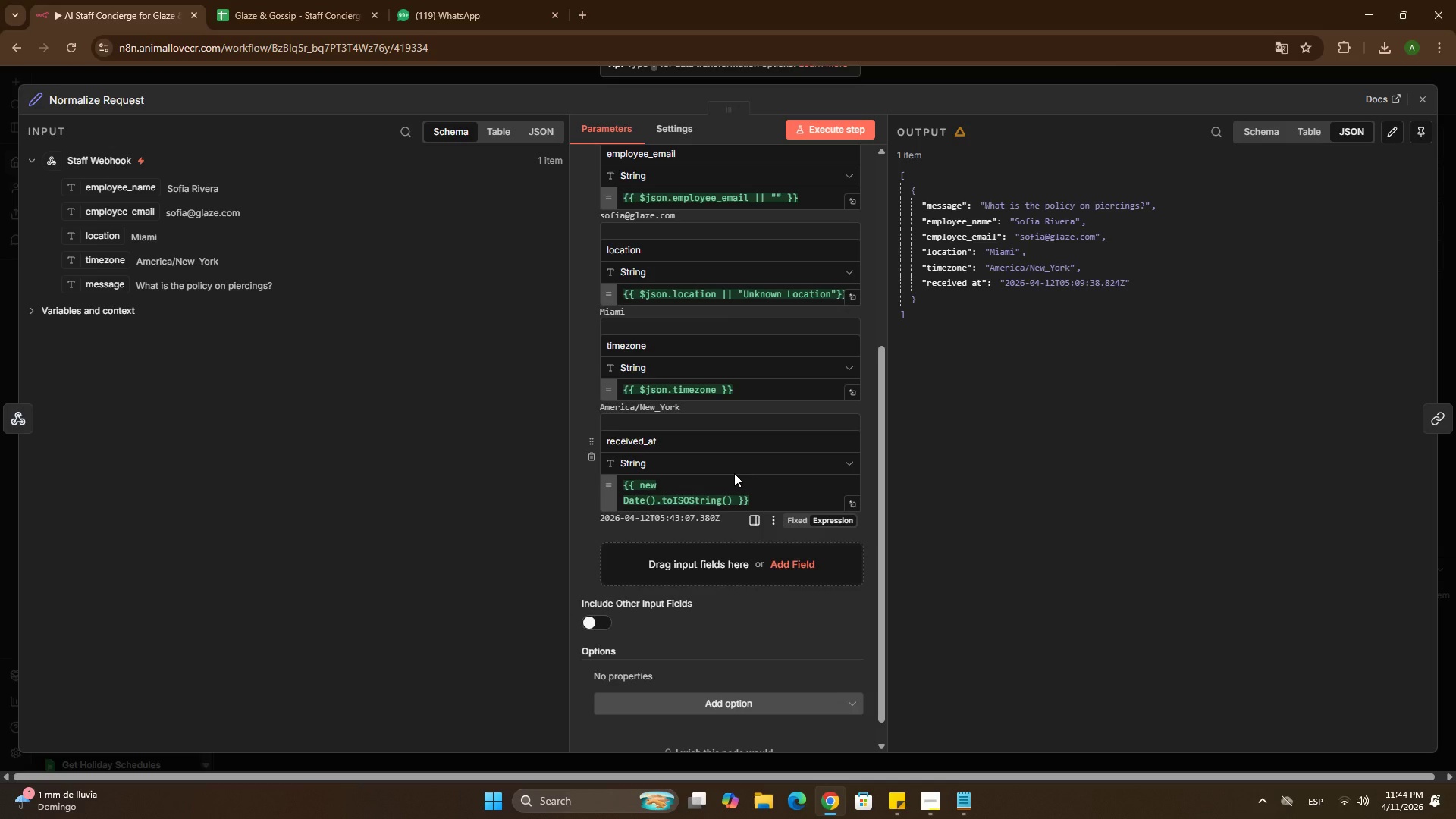 
wait(14.02)
 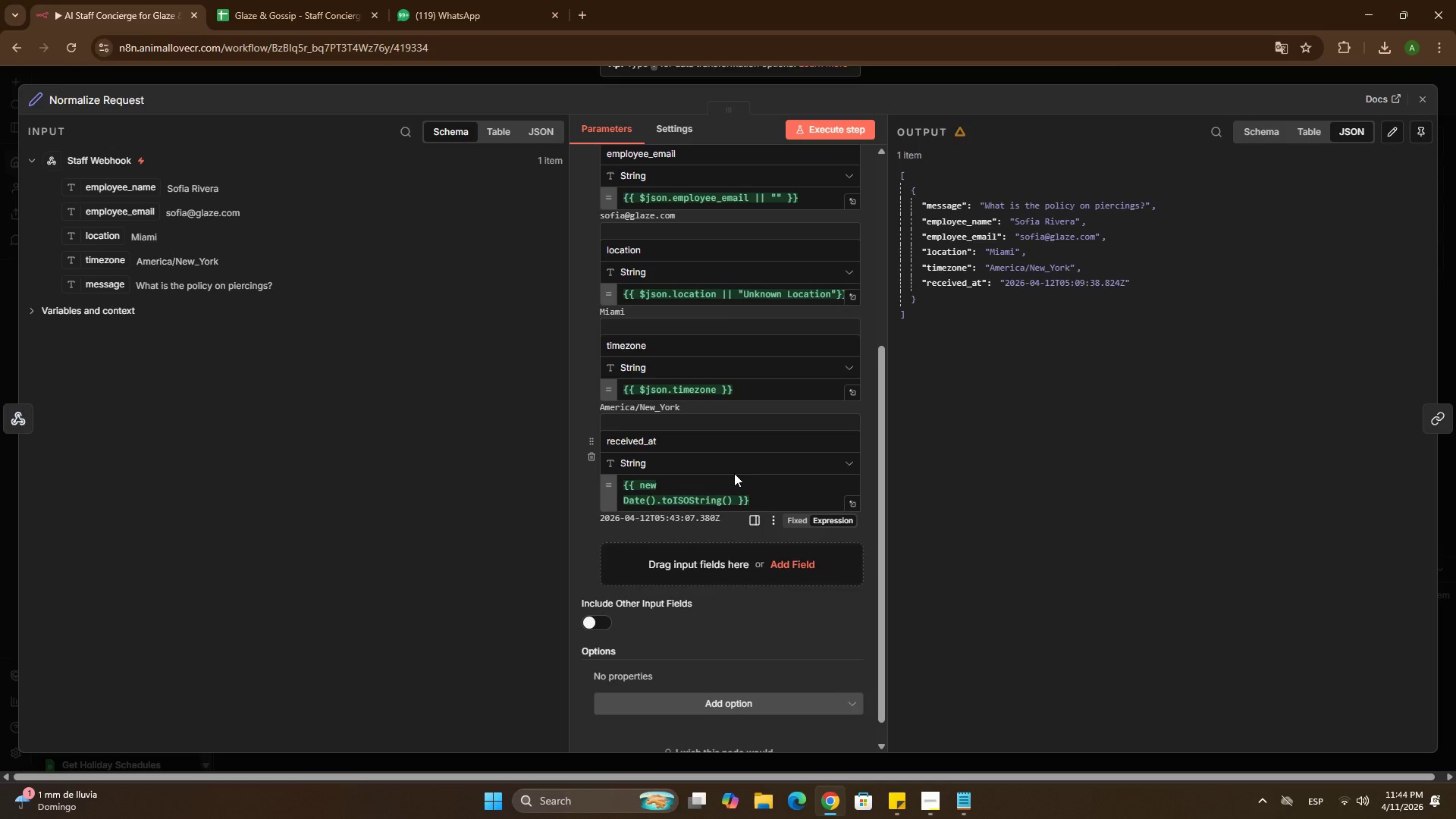 
left_click([555, 71])
 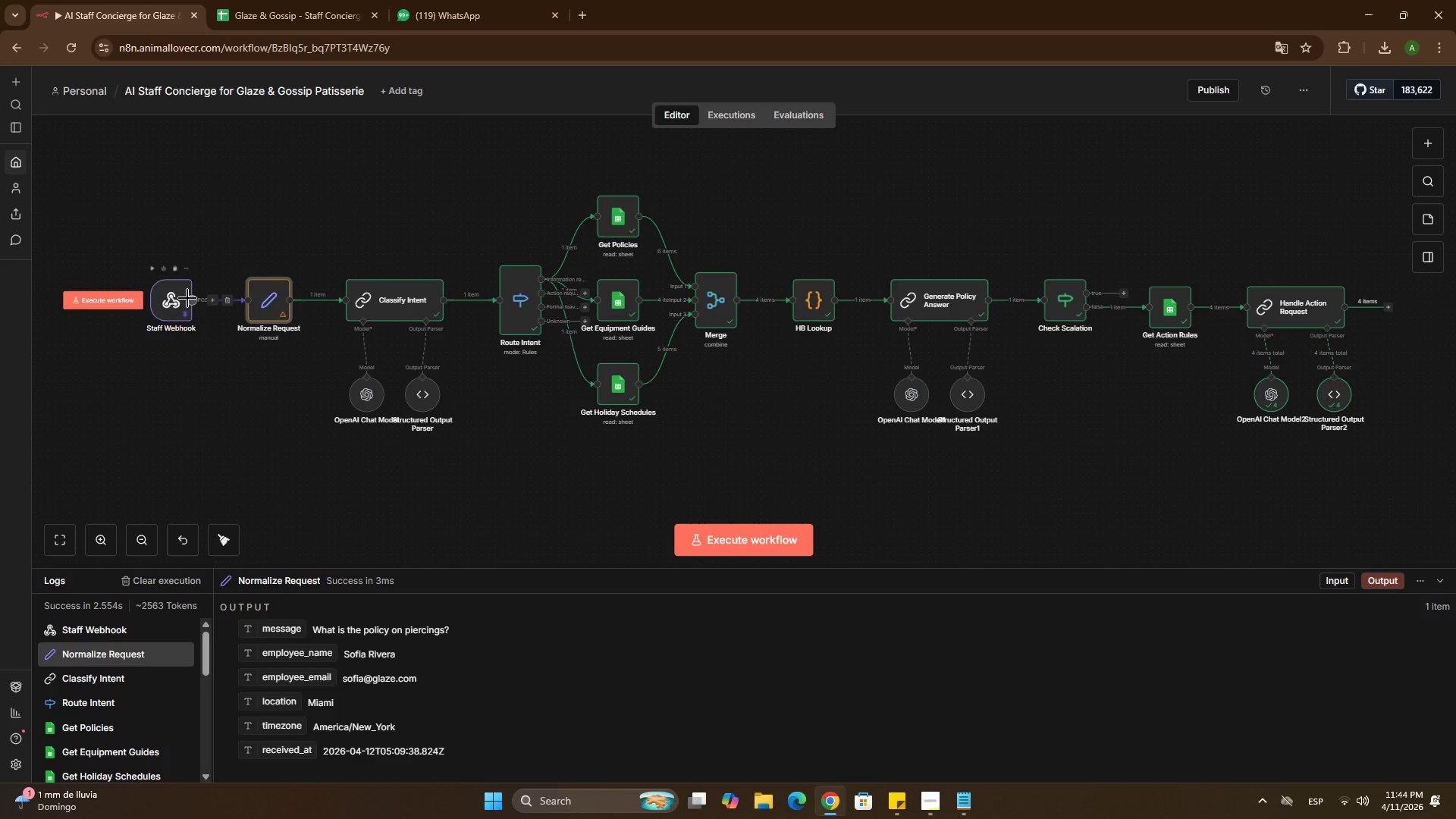 
double_click([180, 300])
 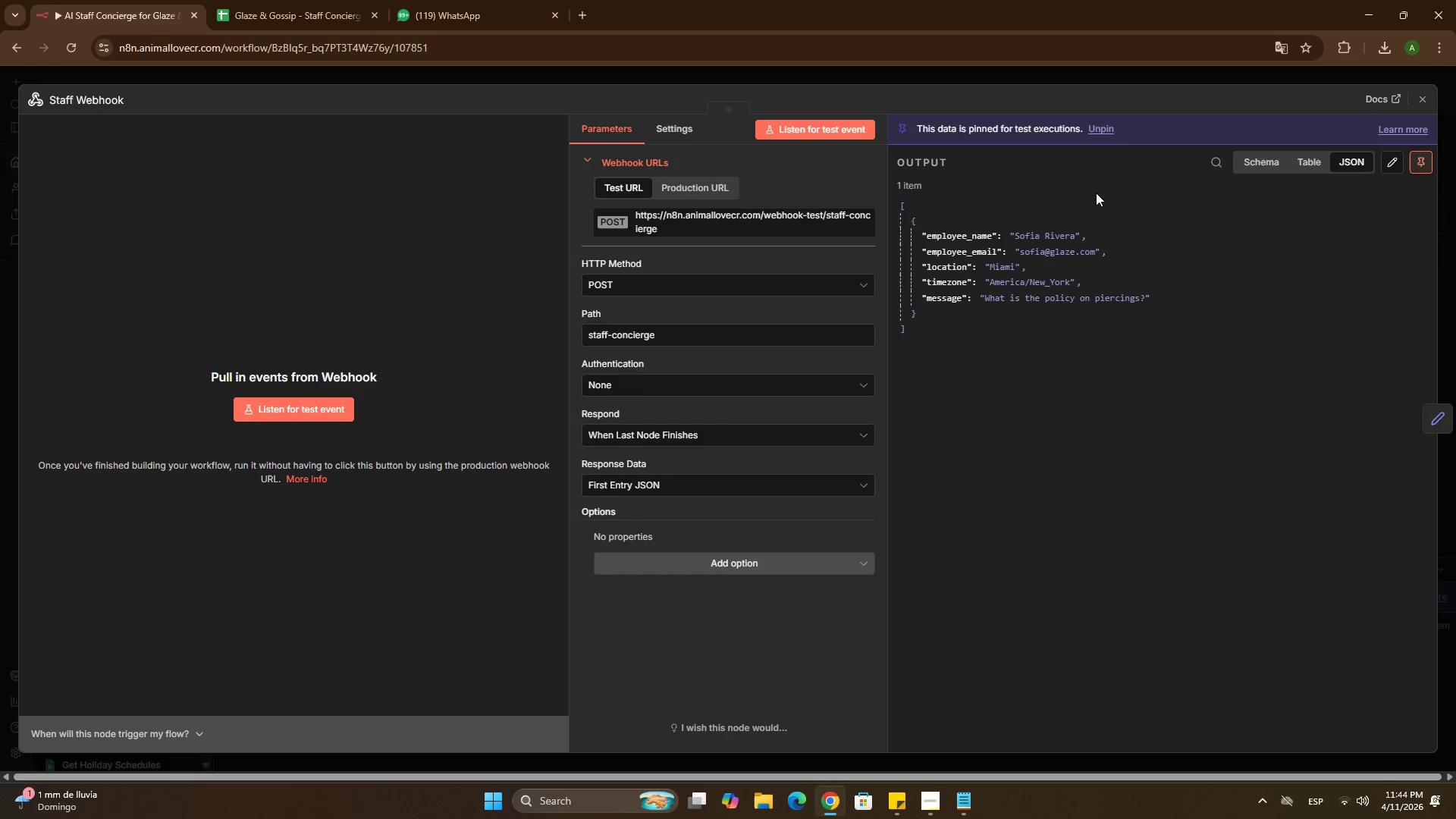 
left_click([1399, 159])
 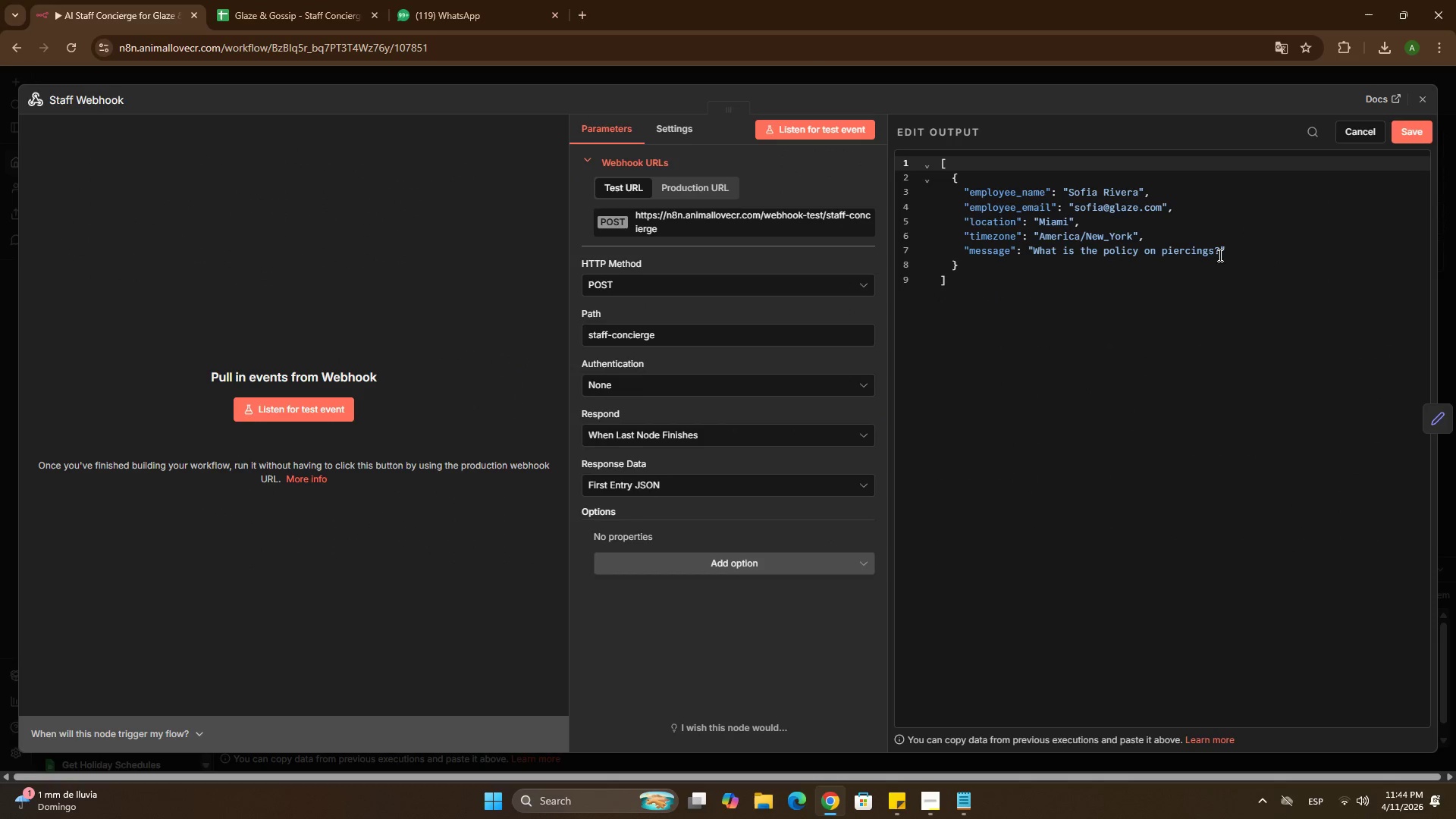 
left_click([1232, 251])
 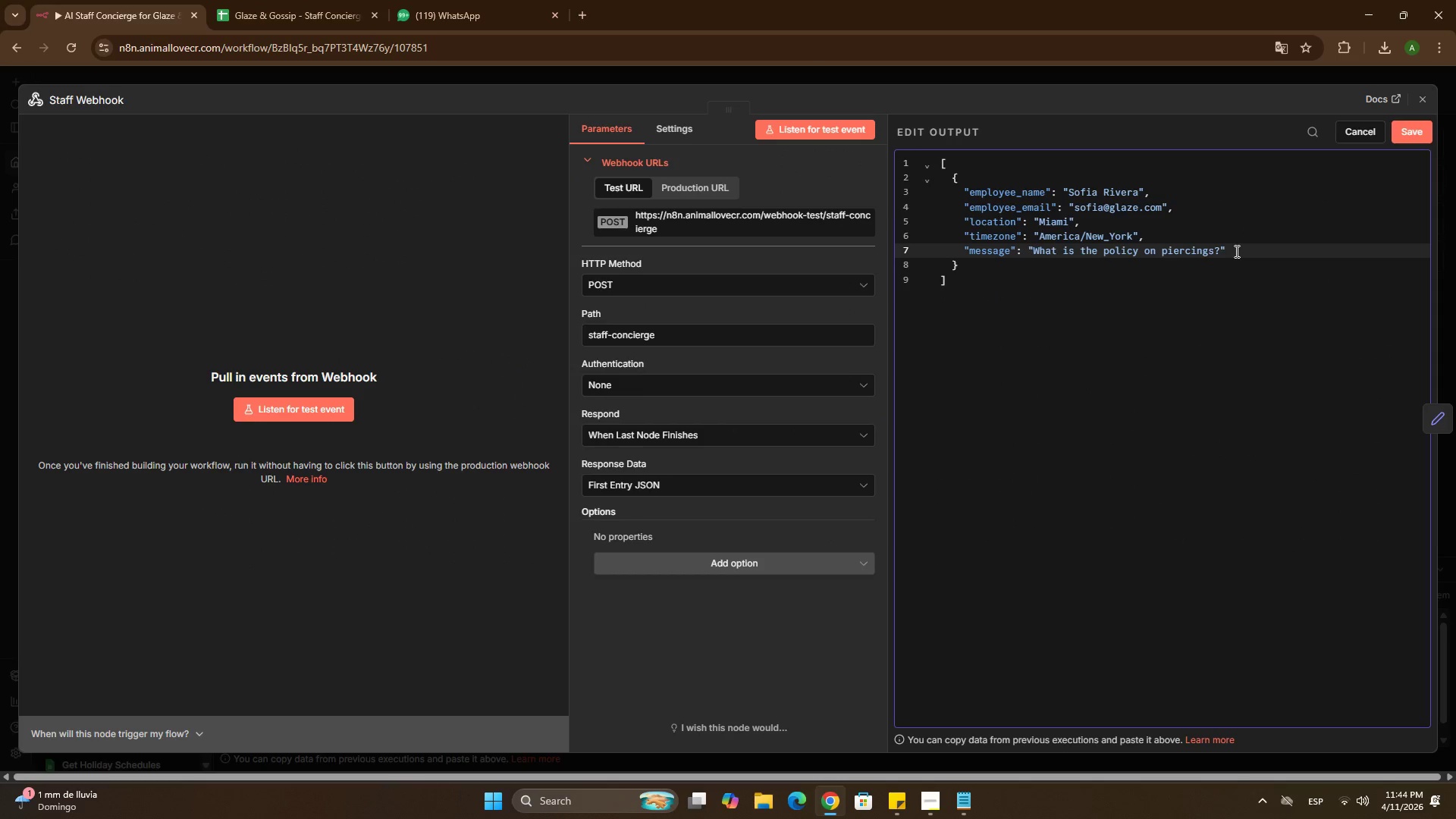 
key(NumpadEnter)
type(Received)
key(Backspace)
key(Backspace)
key(Backspace)
key(Backspace)
key(Backspace)
key(Backspace)
key(Backspace)
key(Backspace)
type(@received_at@<)
key(Backspace)
type(> @2026-01-15T)
 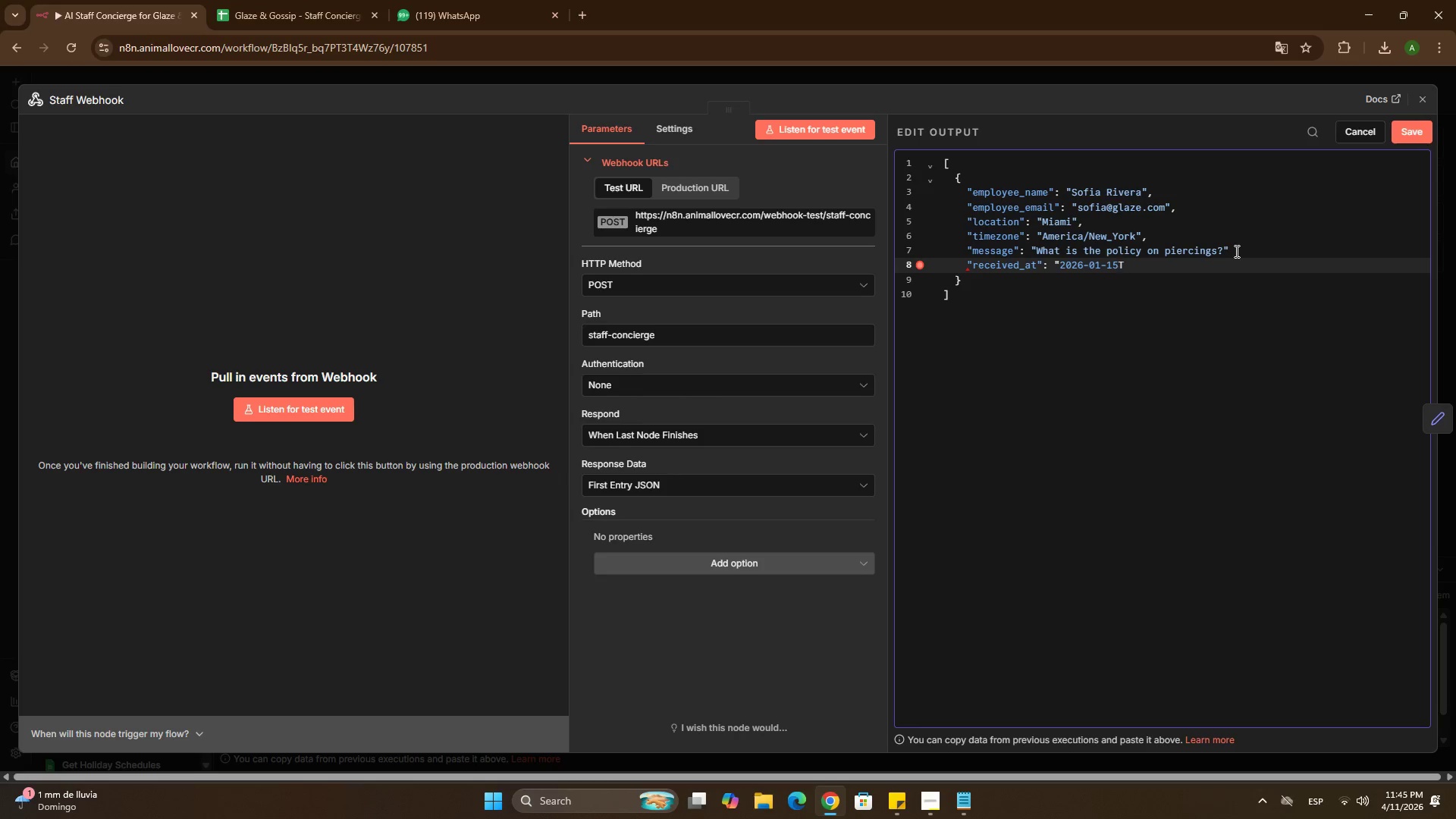 
key(Numpad1)
 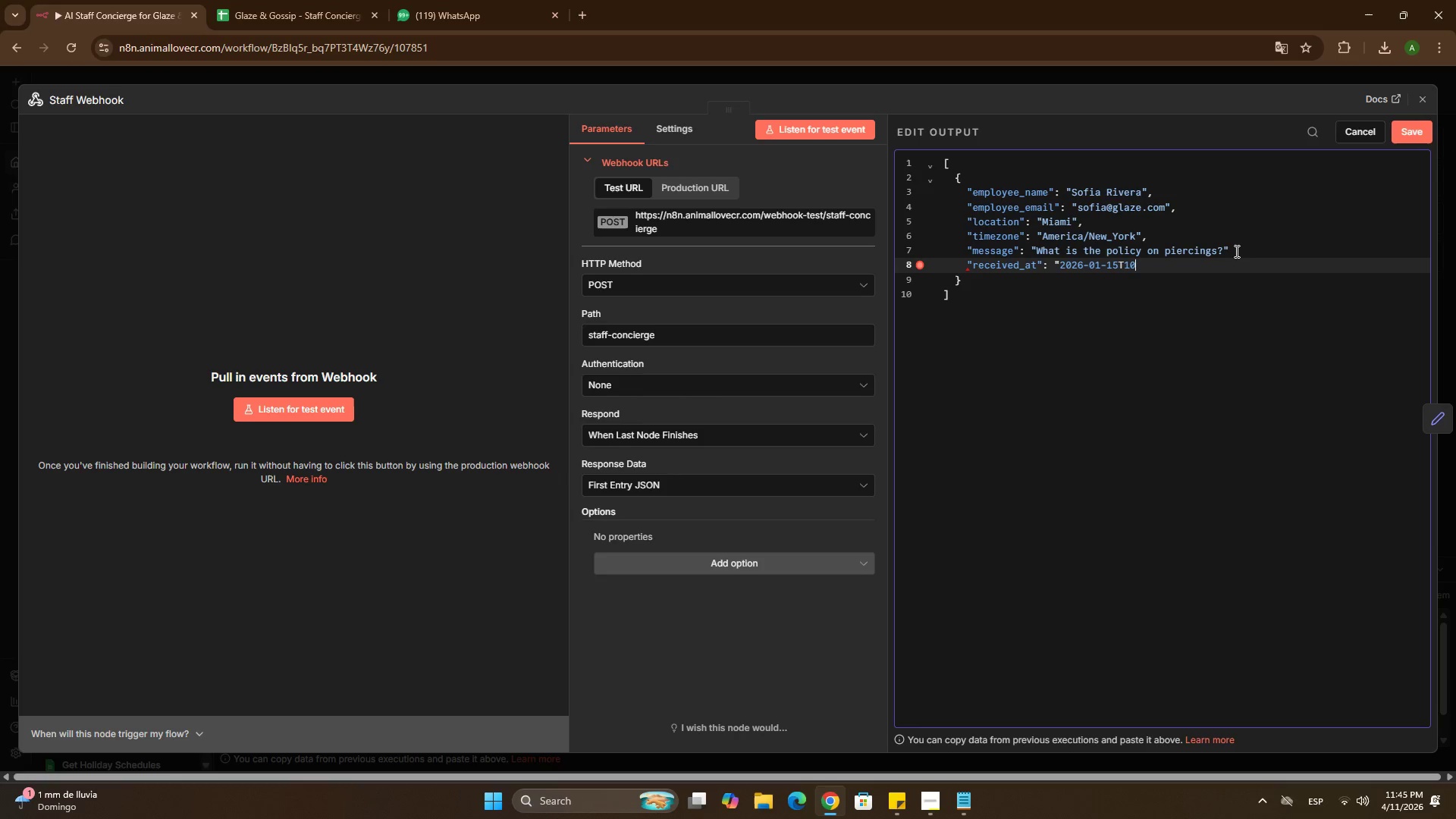 
key(Numpad0)
 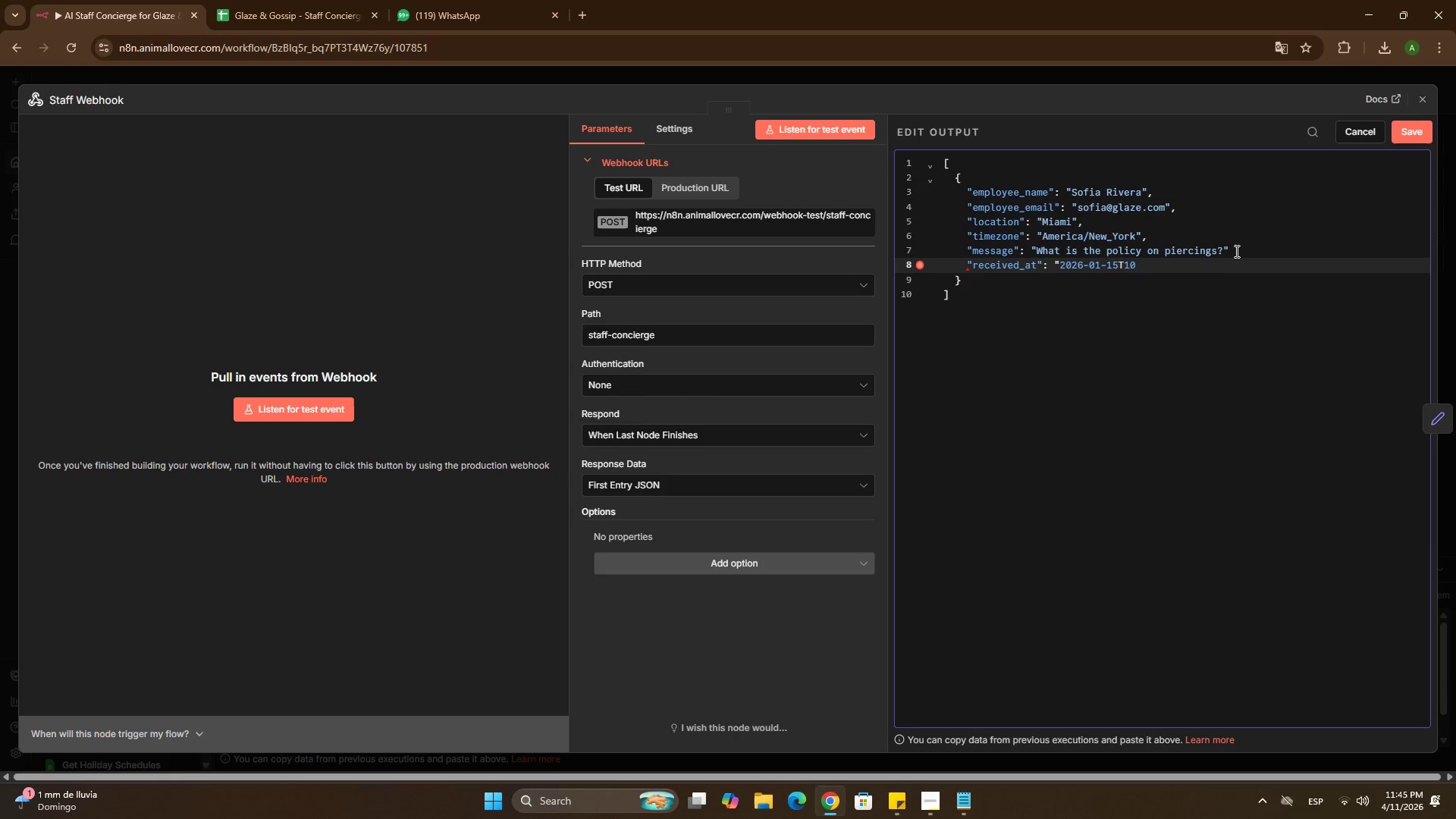 
key(Shift+ShiftRight)
 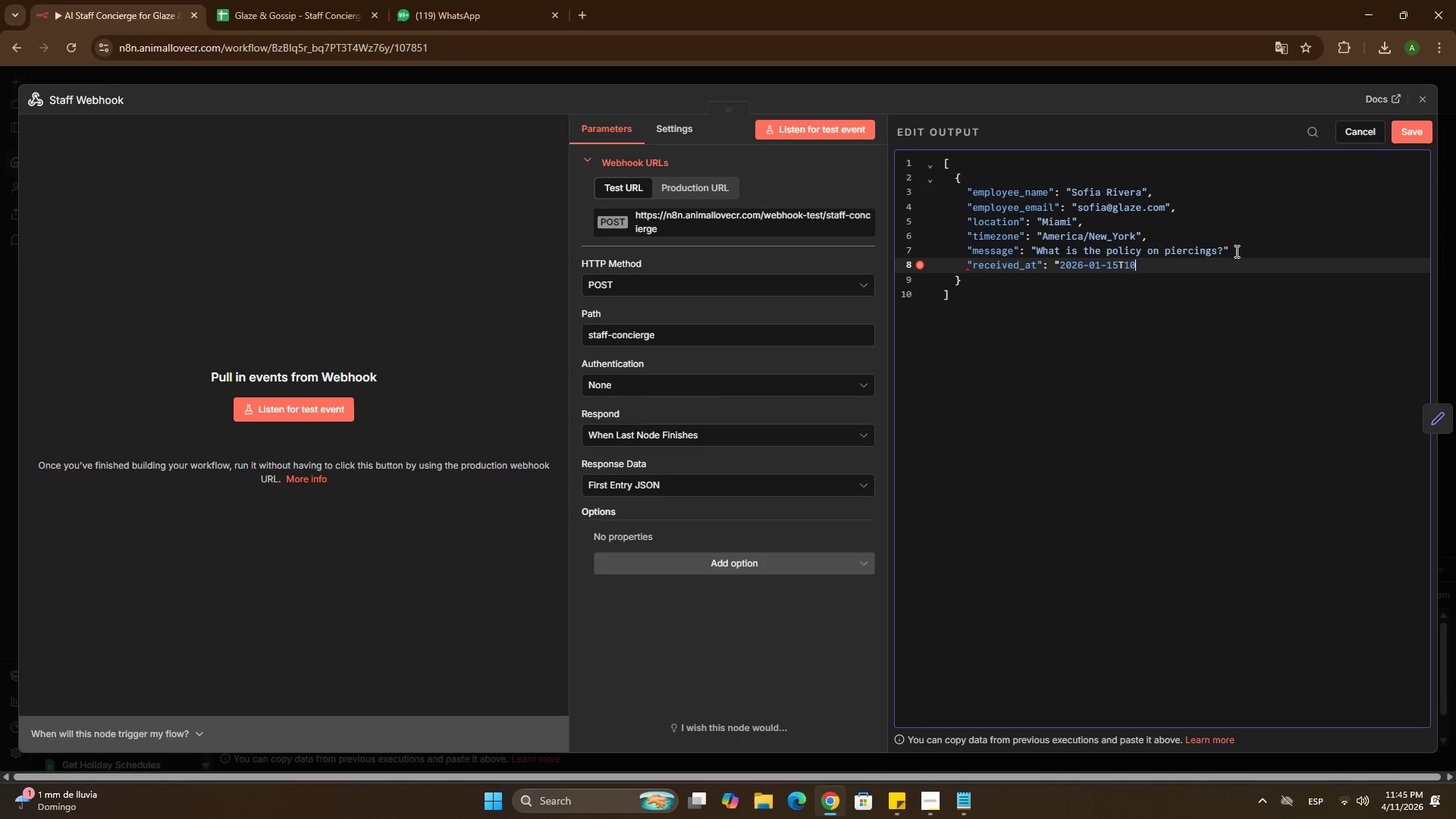 
key(Shift+Period)
 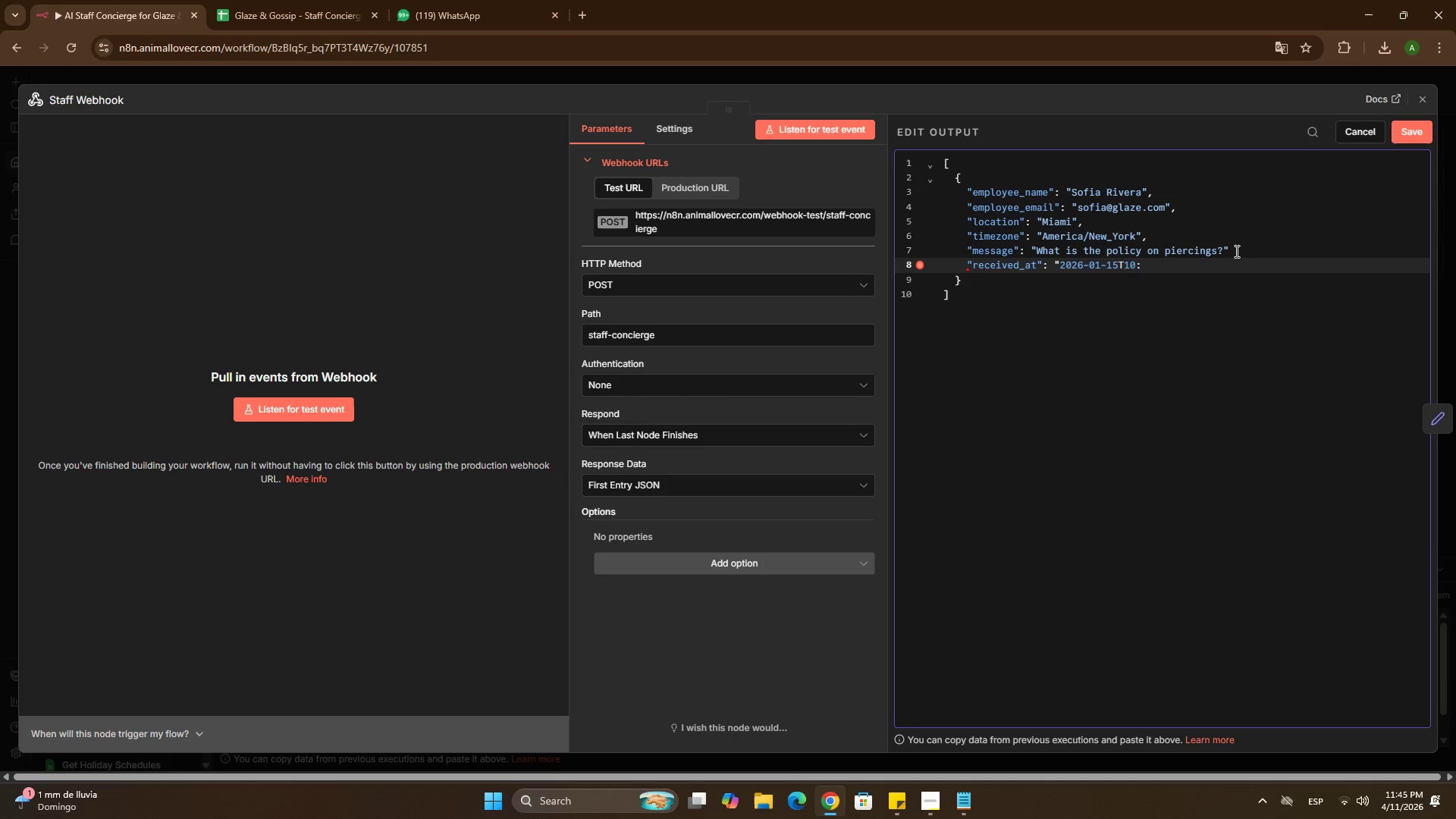 
key(Numpad0)
 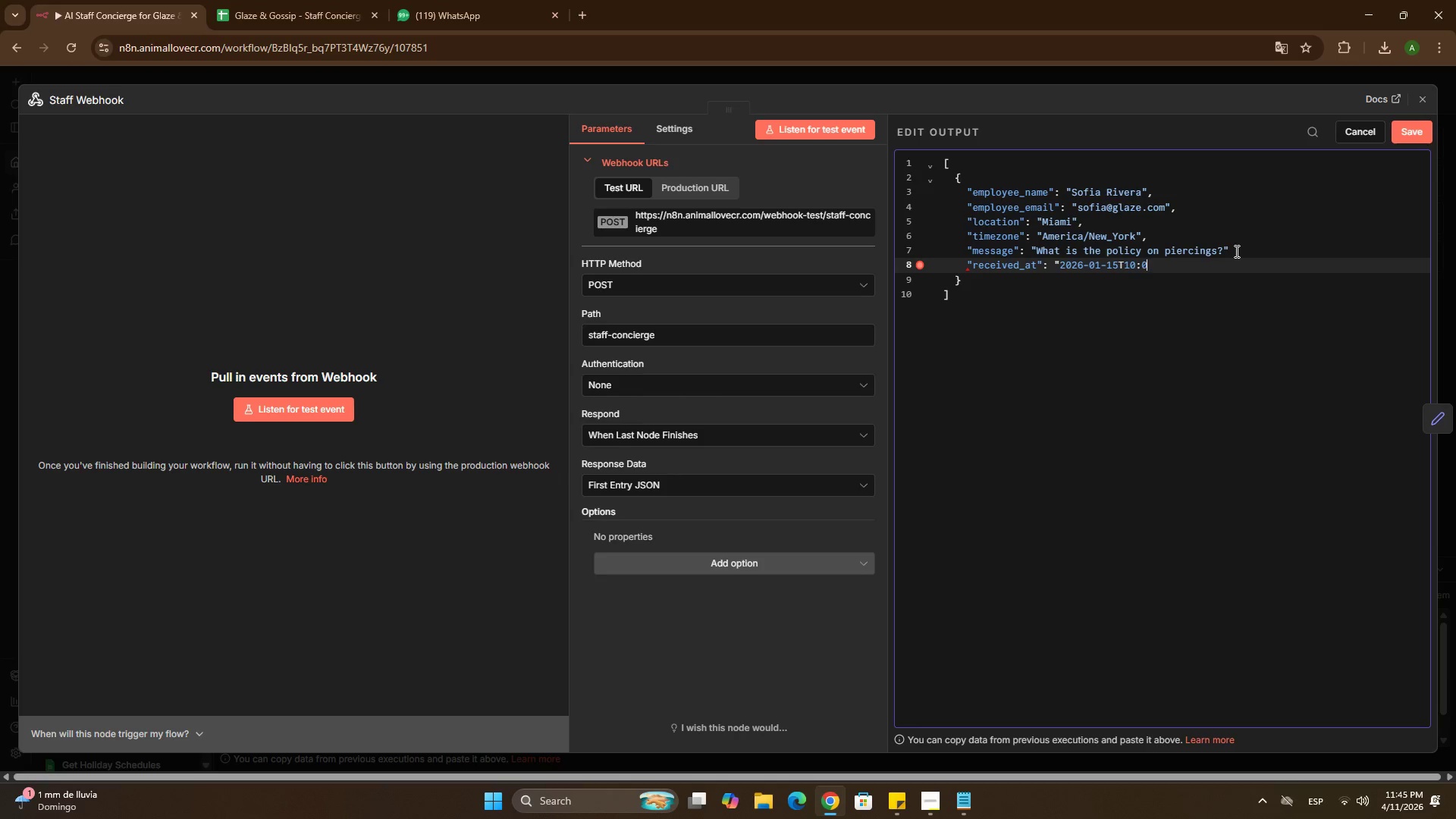 
key(Numpad0)
 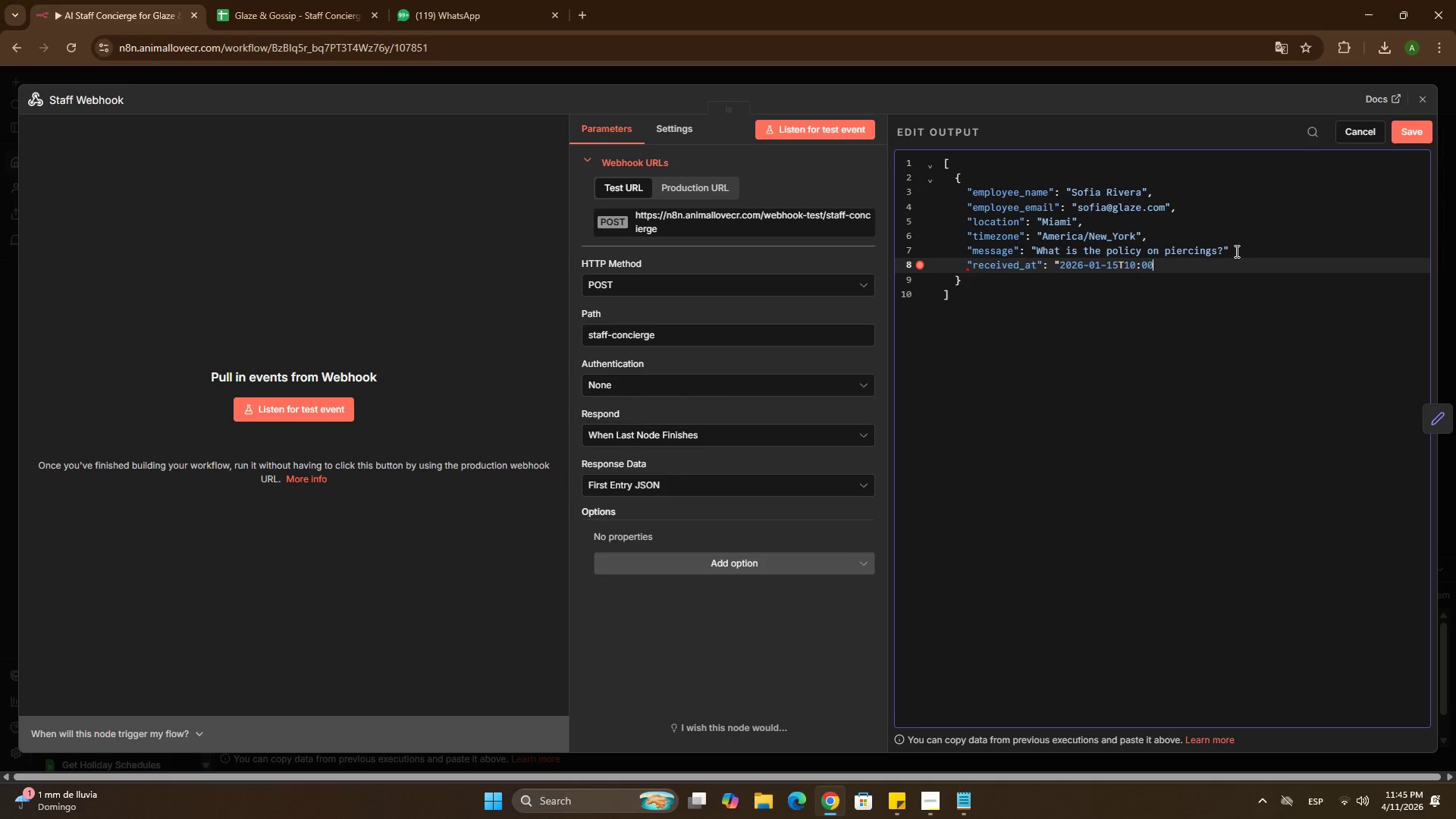 
key(Shift+ShiftRight)
 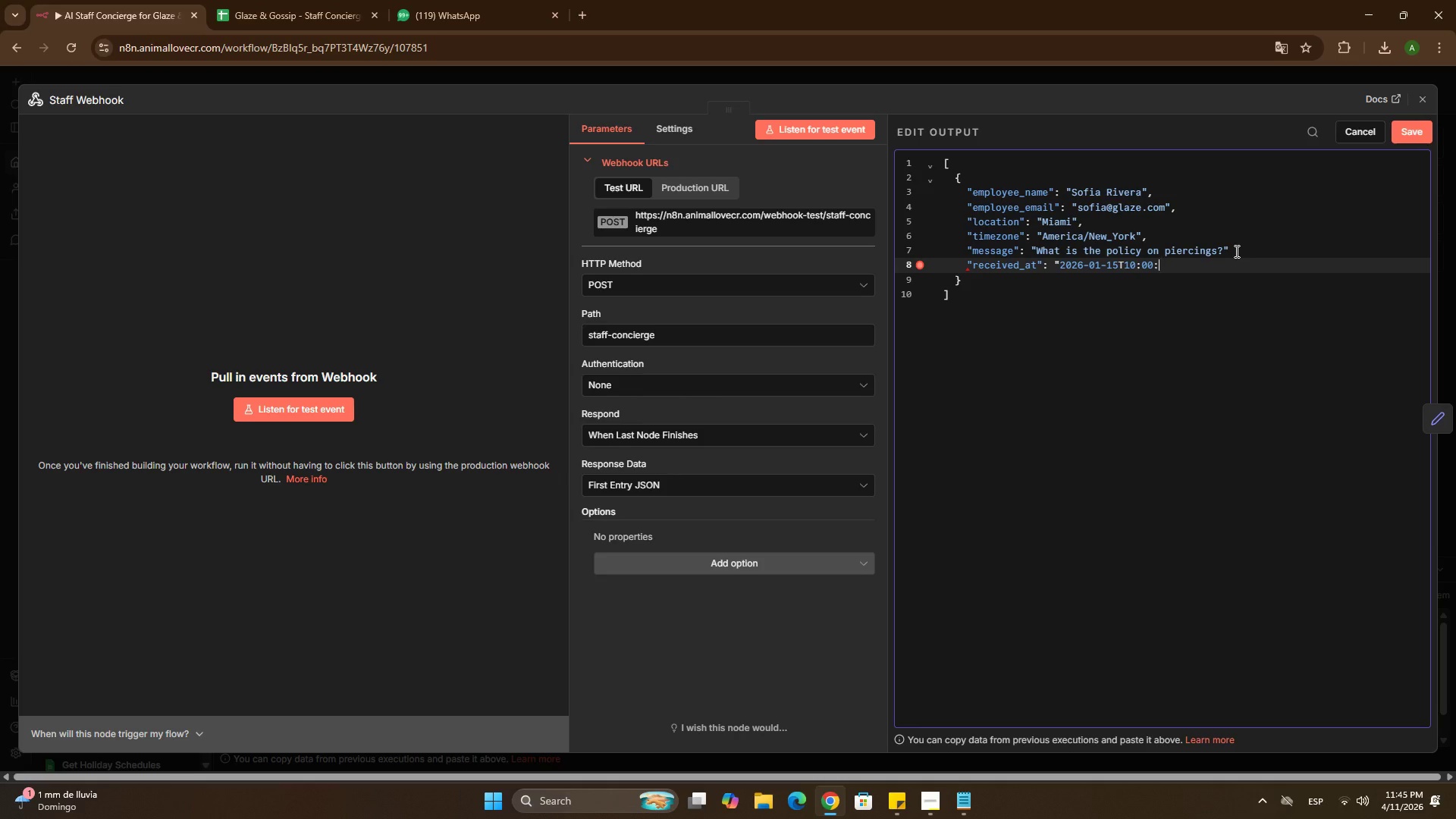 
key(Shift+Period)
 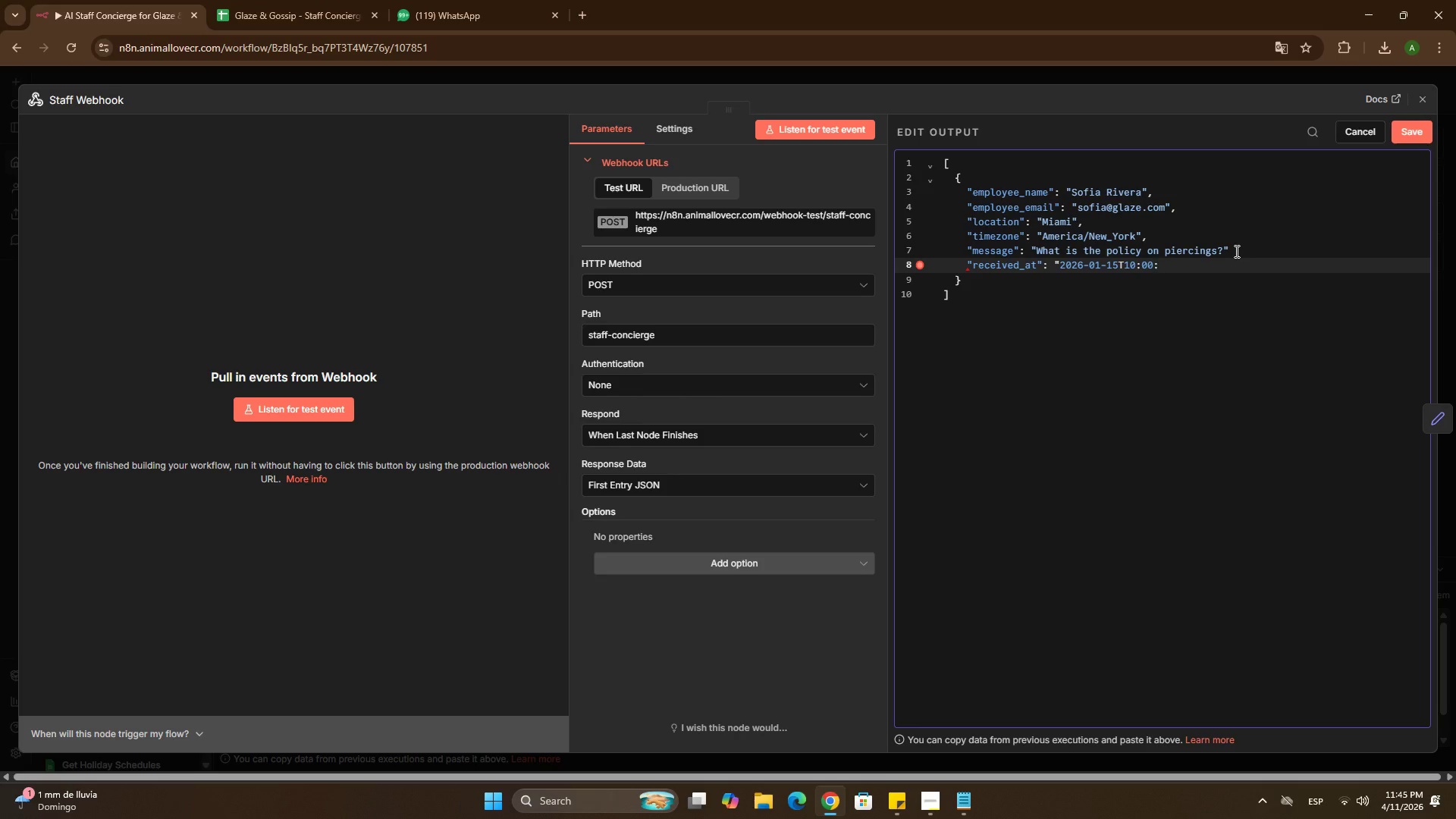 
key(Numpad0)
 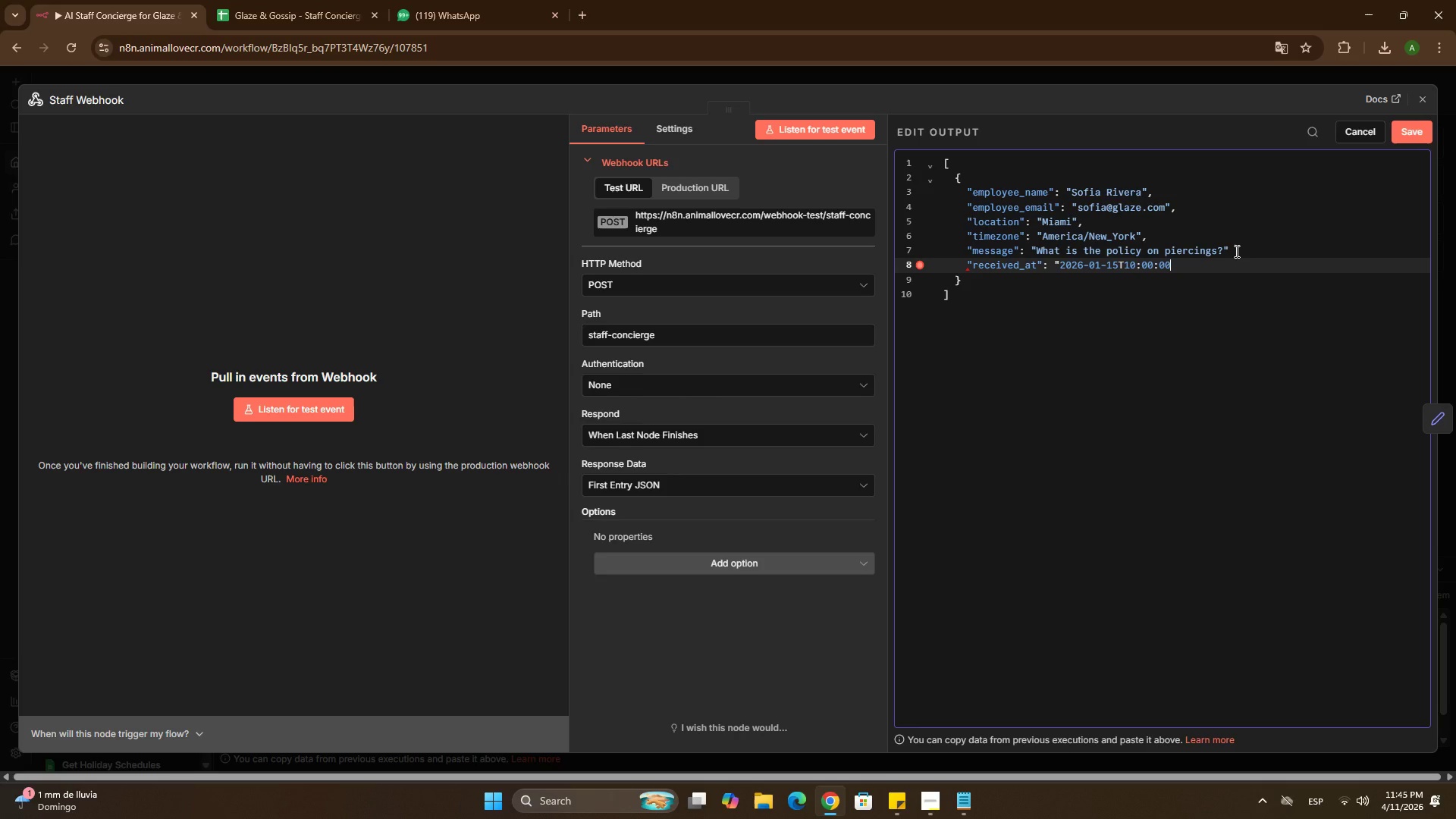 
key(Numpad0)
 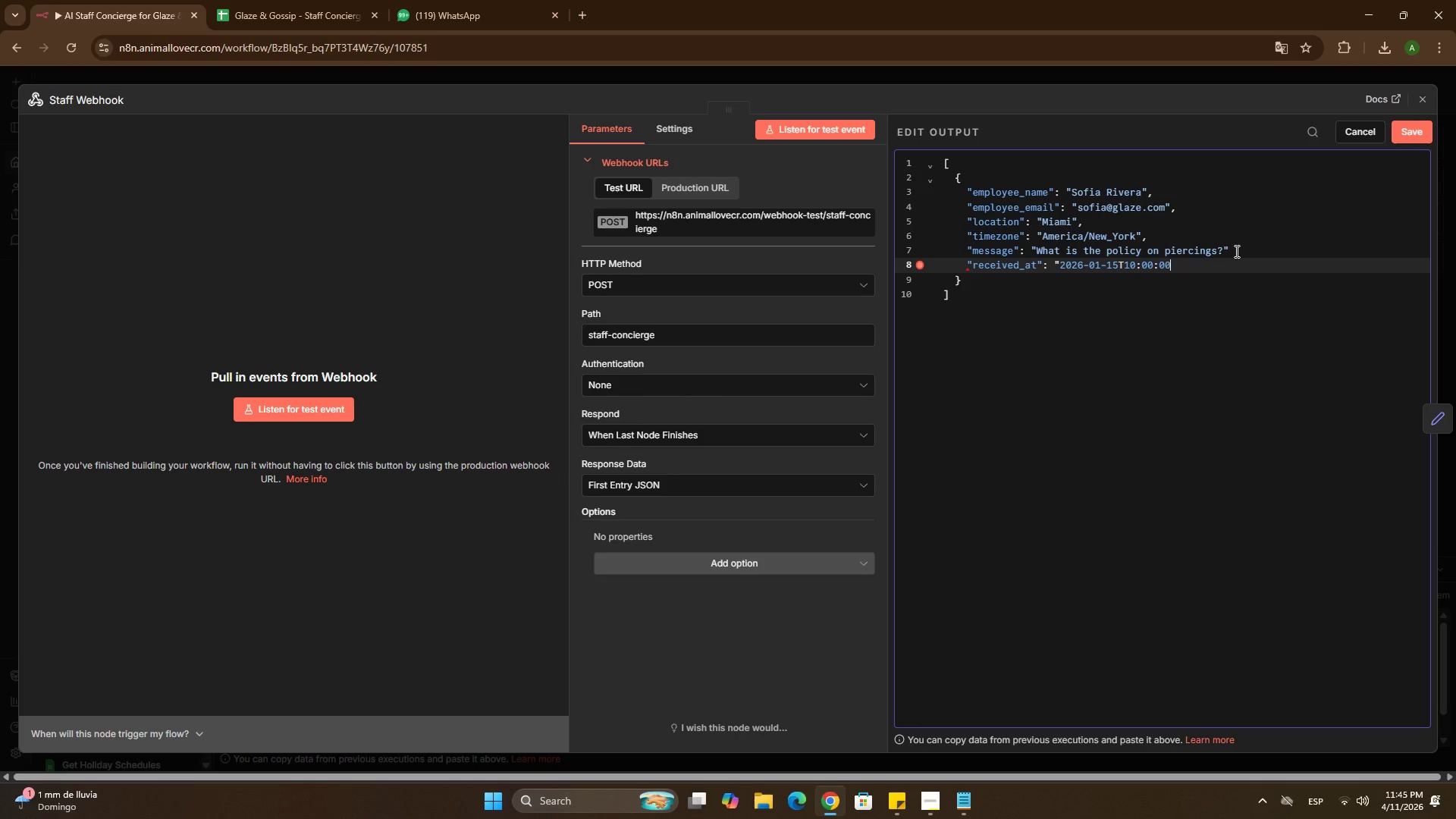 
key(Shift+Z)
 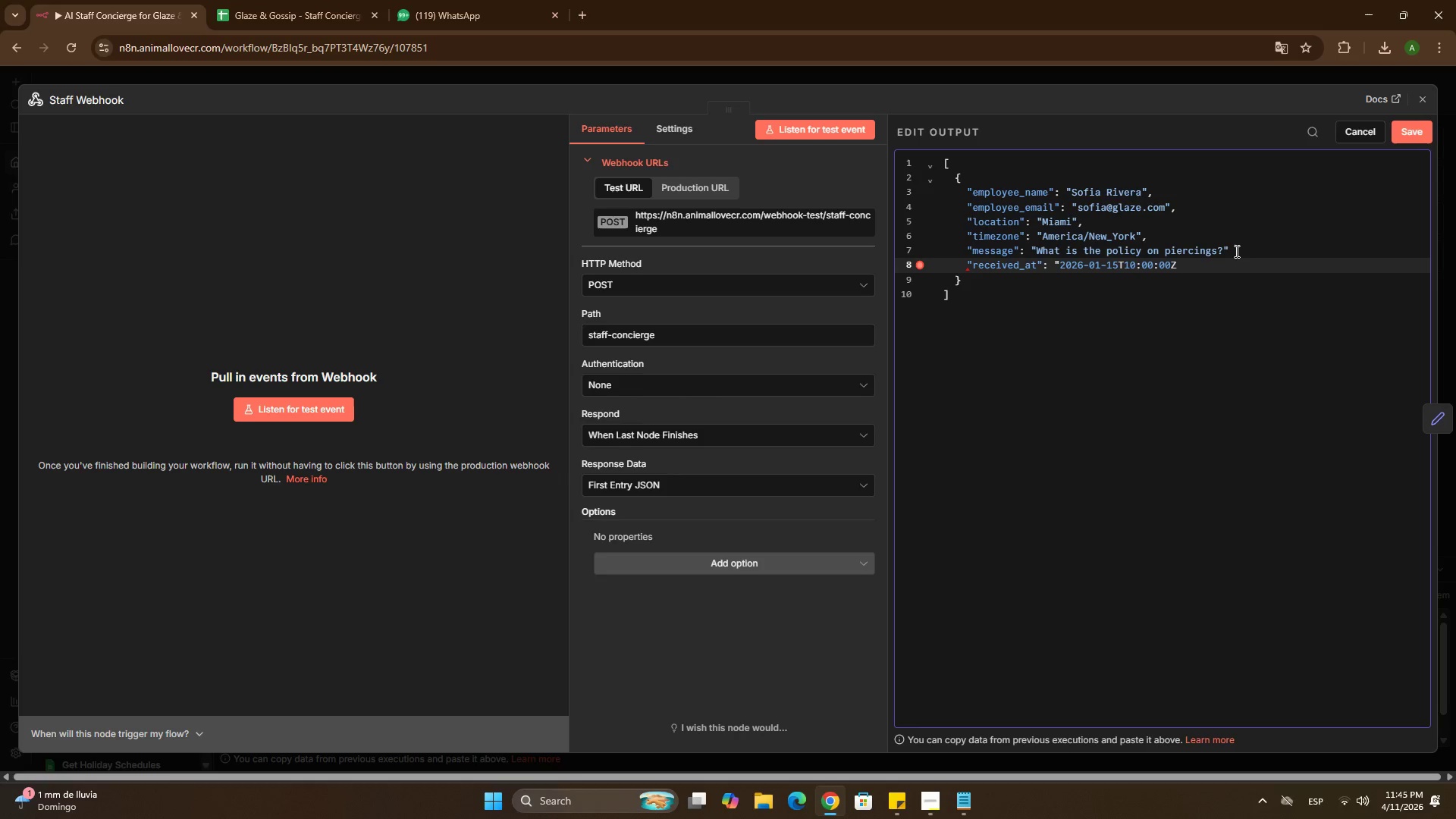 
key(Shift+ShiftRight)
 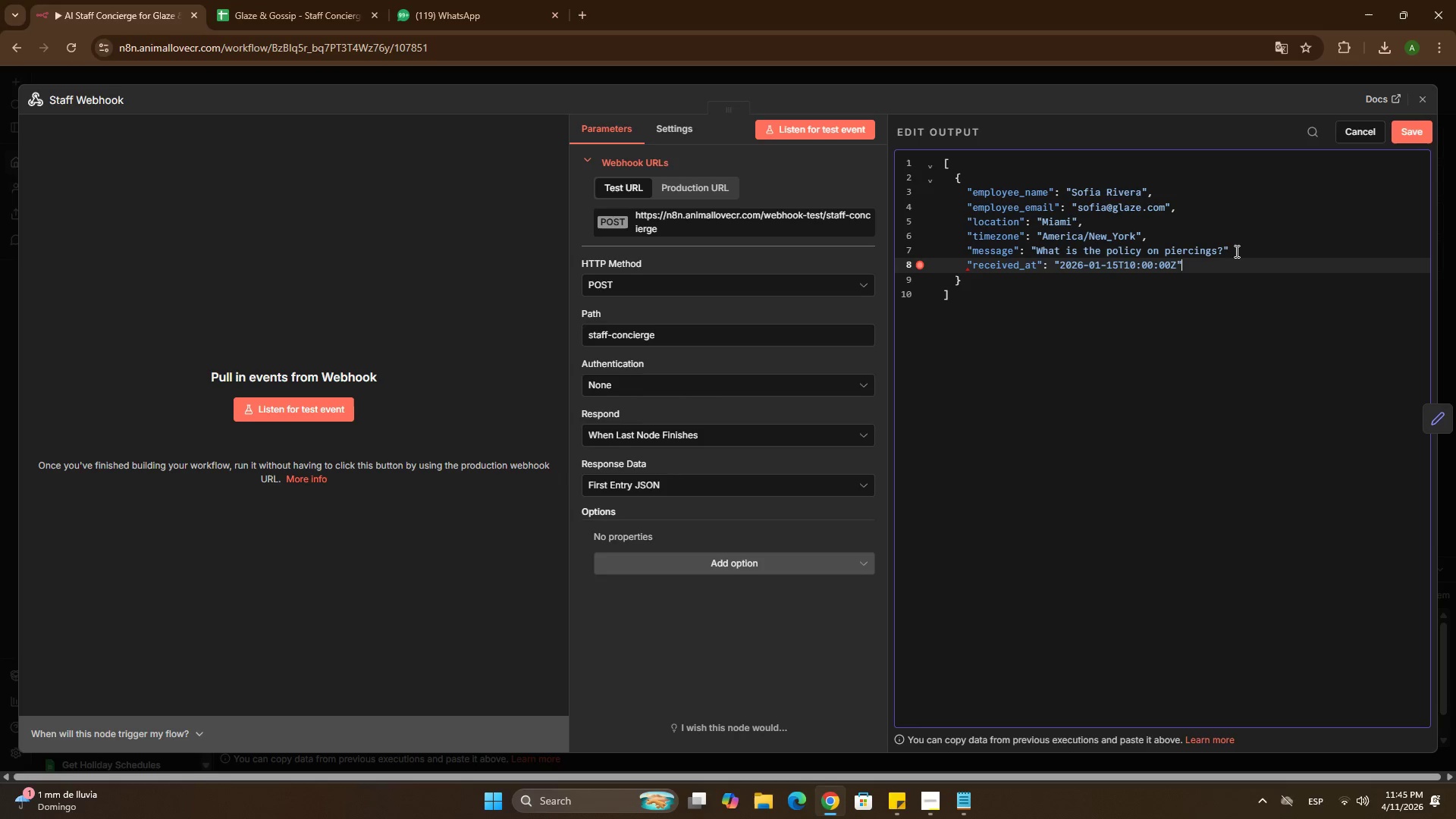 
key(Shift+2)
 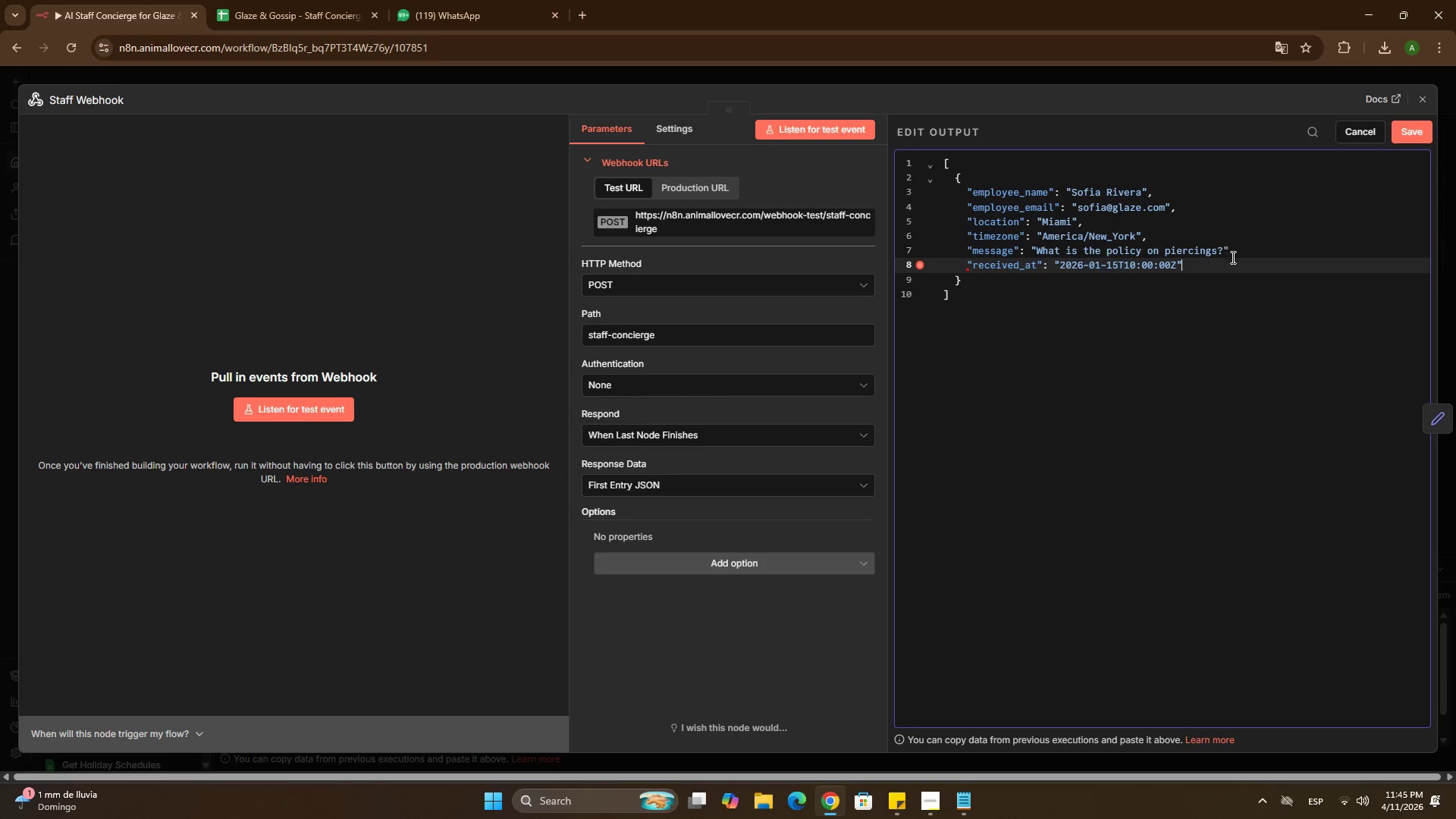 
left_click([1241, 249])
 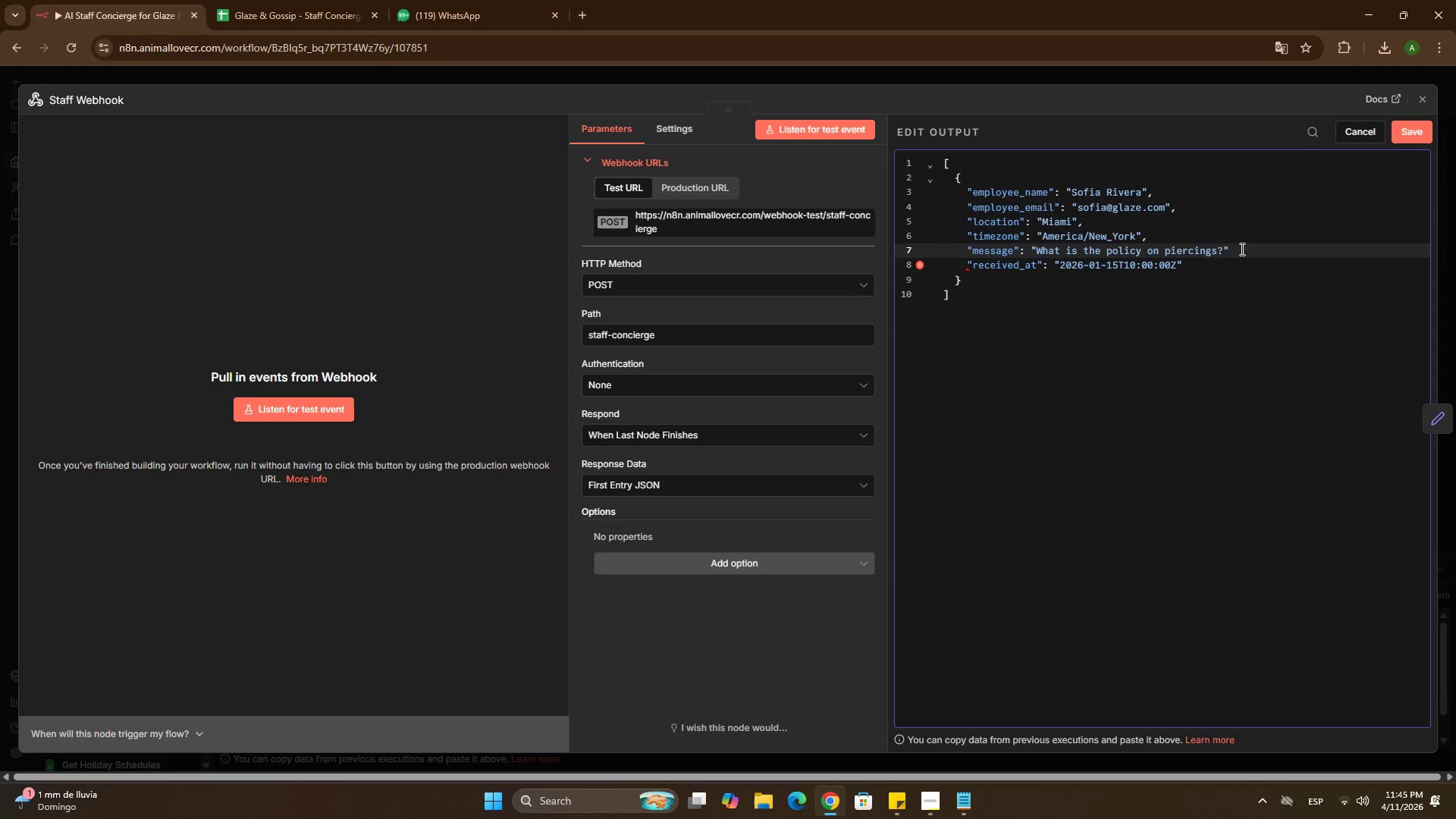 
key(Comma)
 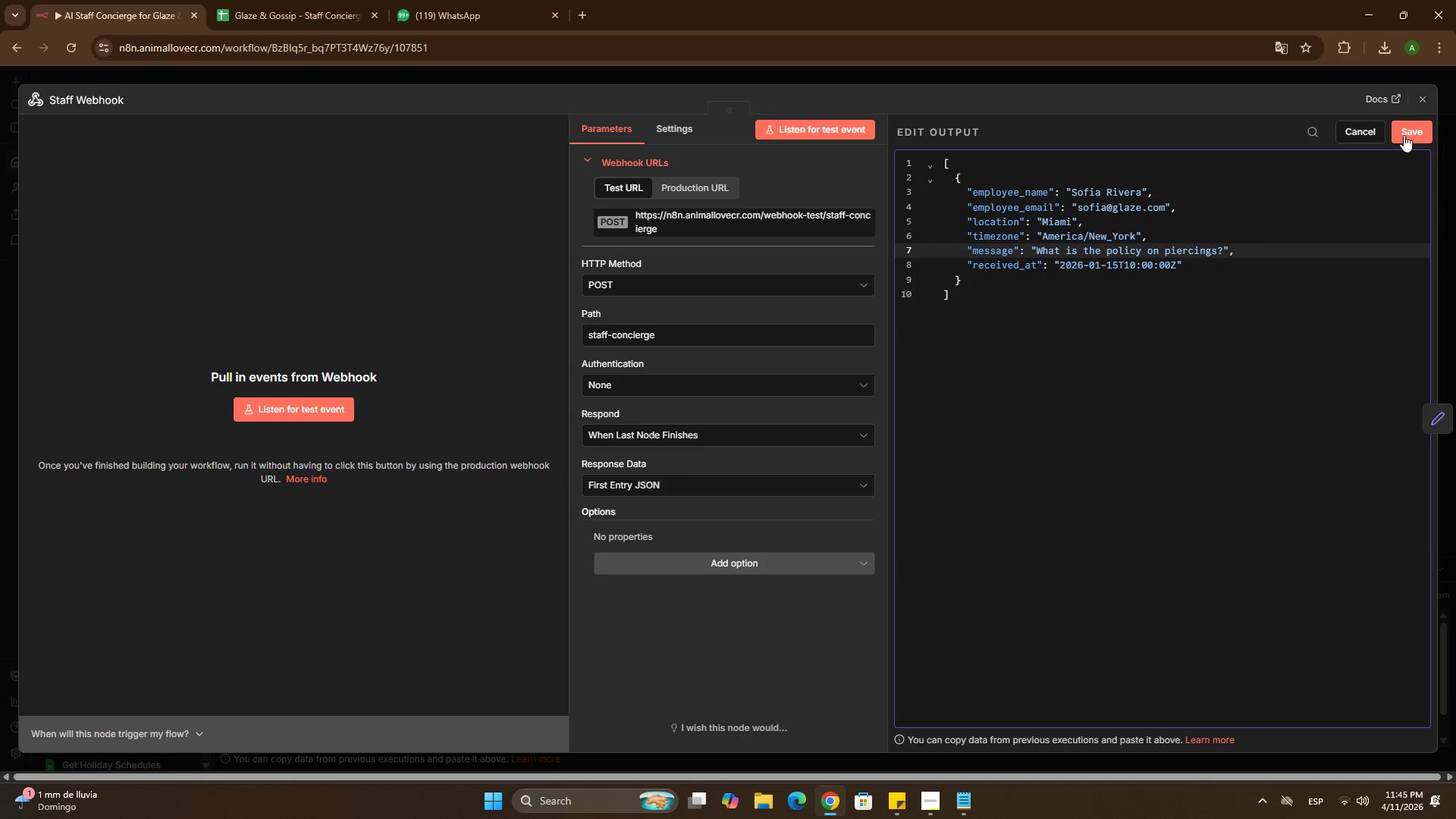 
left_click([1404, 135])
 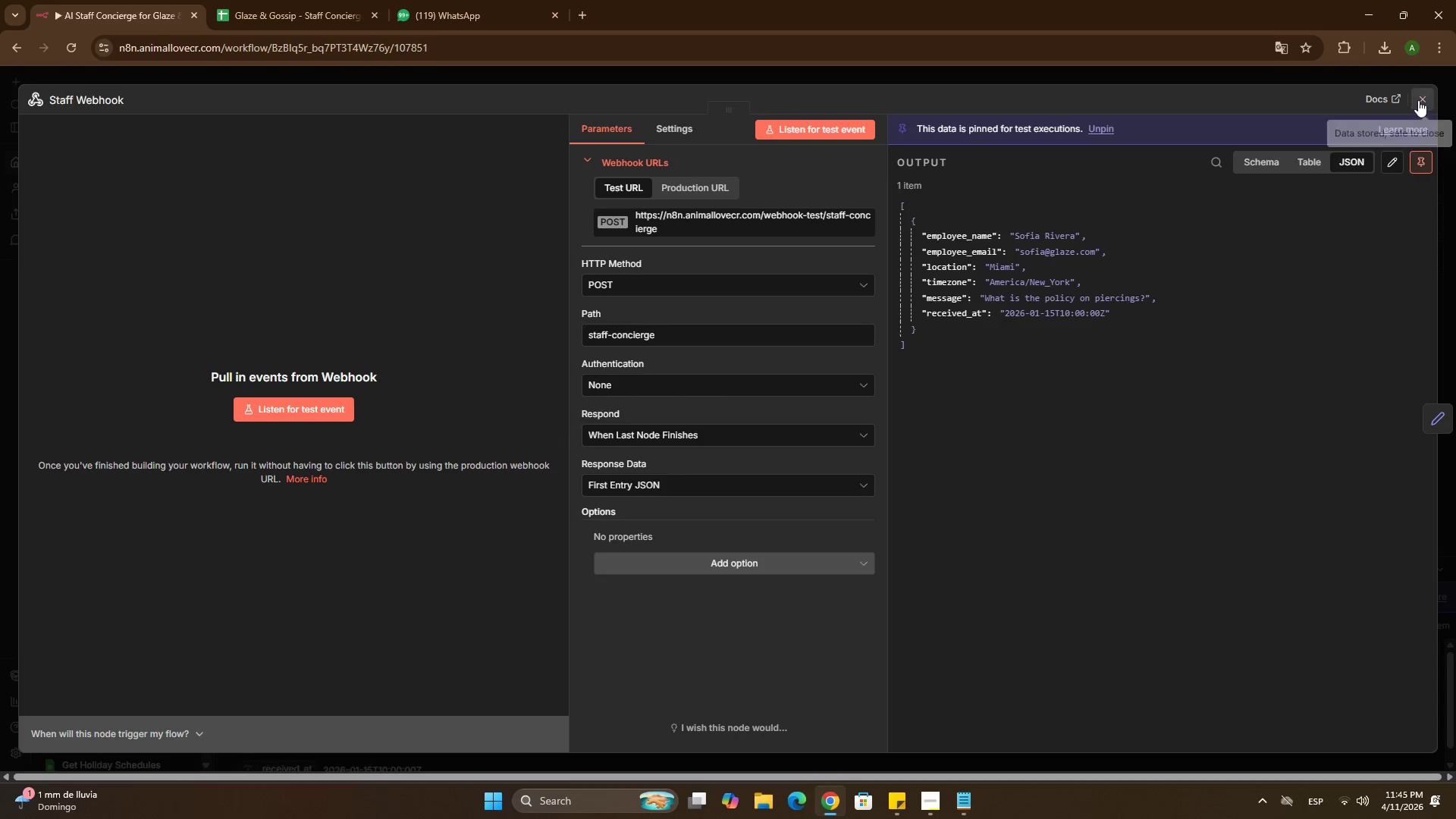 
left_click([1418, 100])
 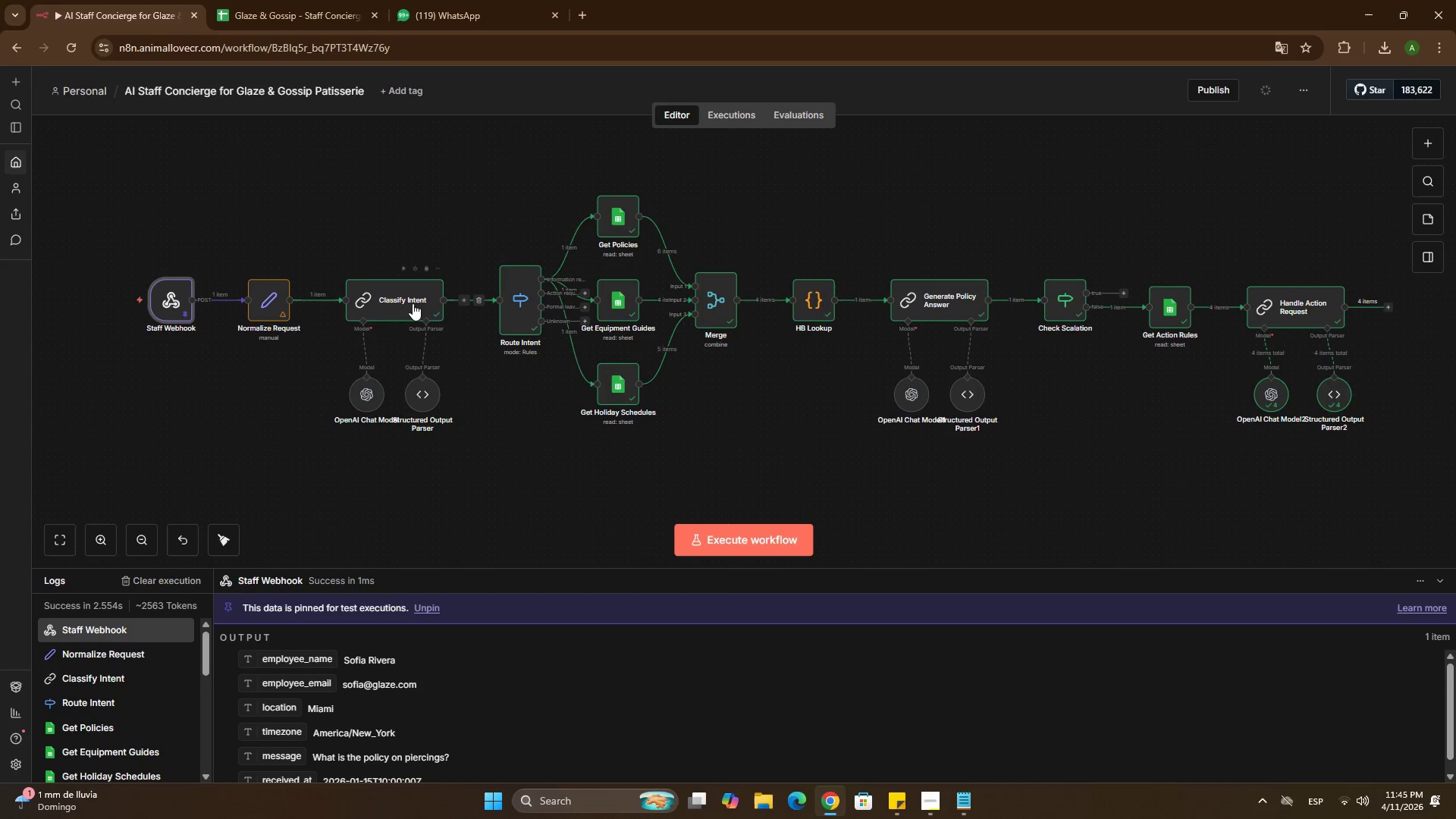 
double_click([278, 309])
 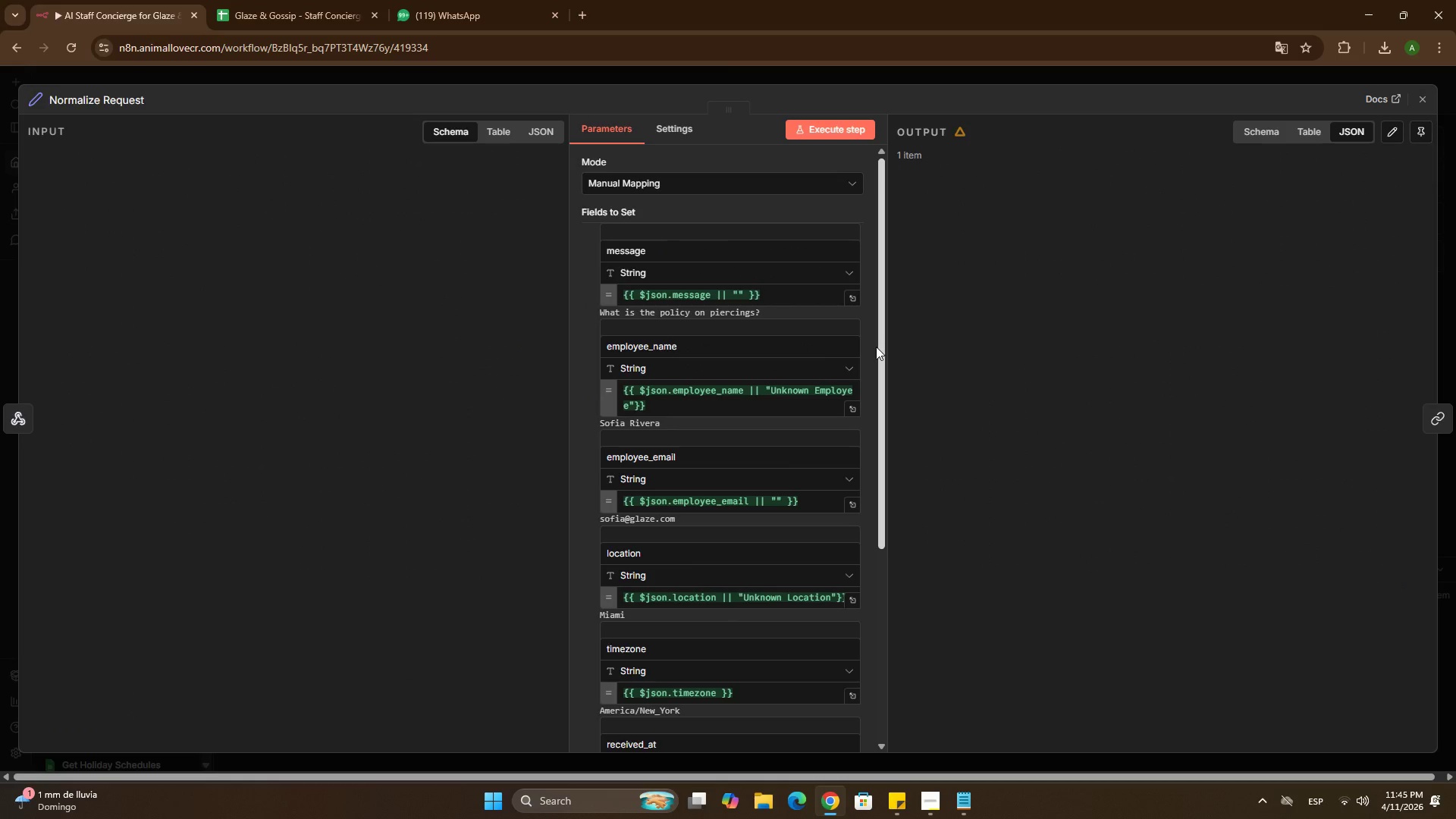 
scroll: coordinate [795, 475], scroll_direction: down, amount: 5.0
 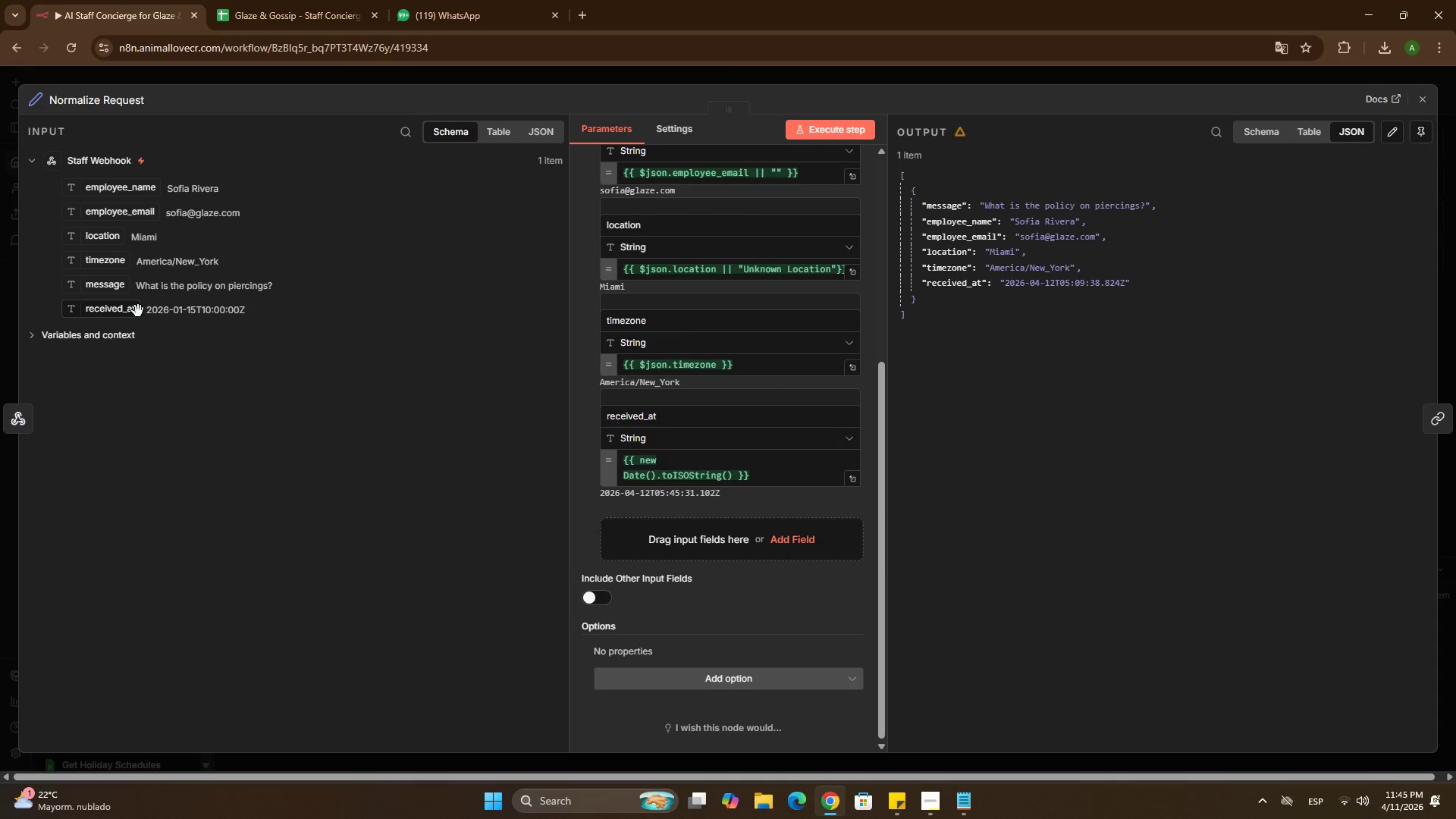 
left_click_drag(start_coordinate=[130, 310], to_coordinate=[624, 463])
 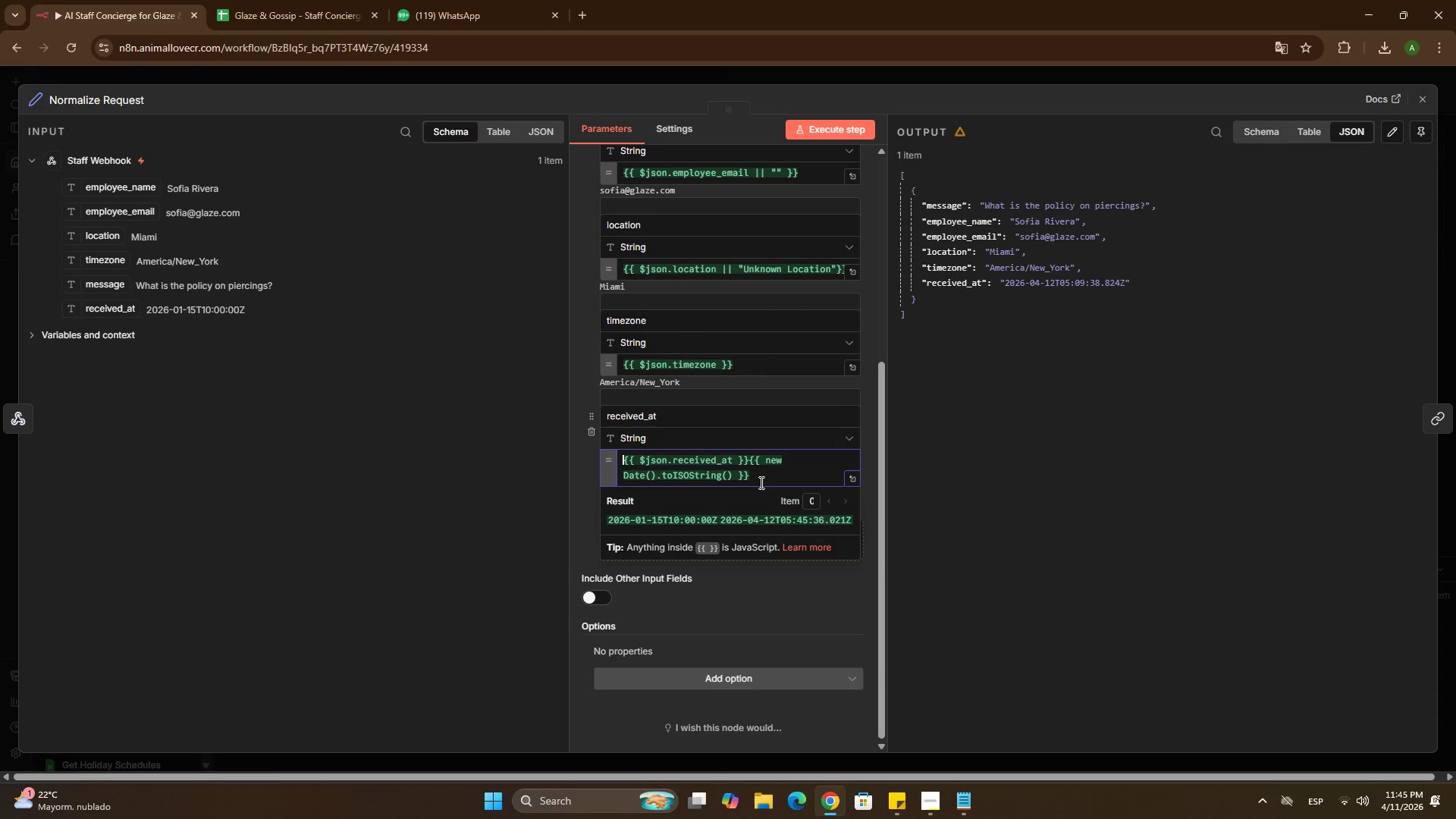 
left_click_drag(start_coordinate=[759, 482], to_coordinate=[750, 460])
 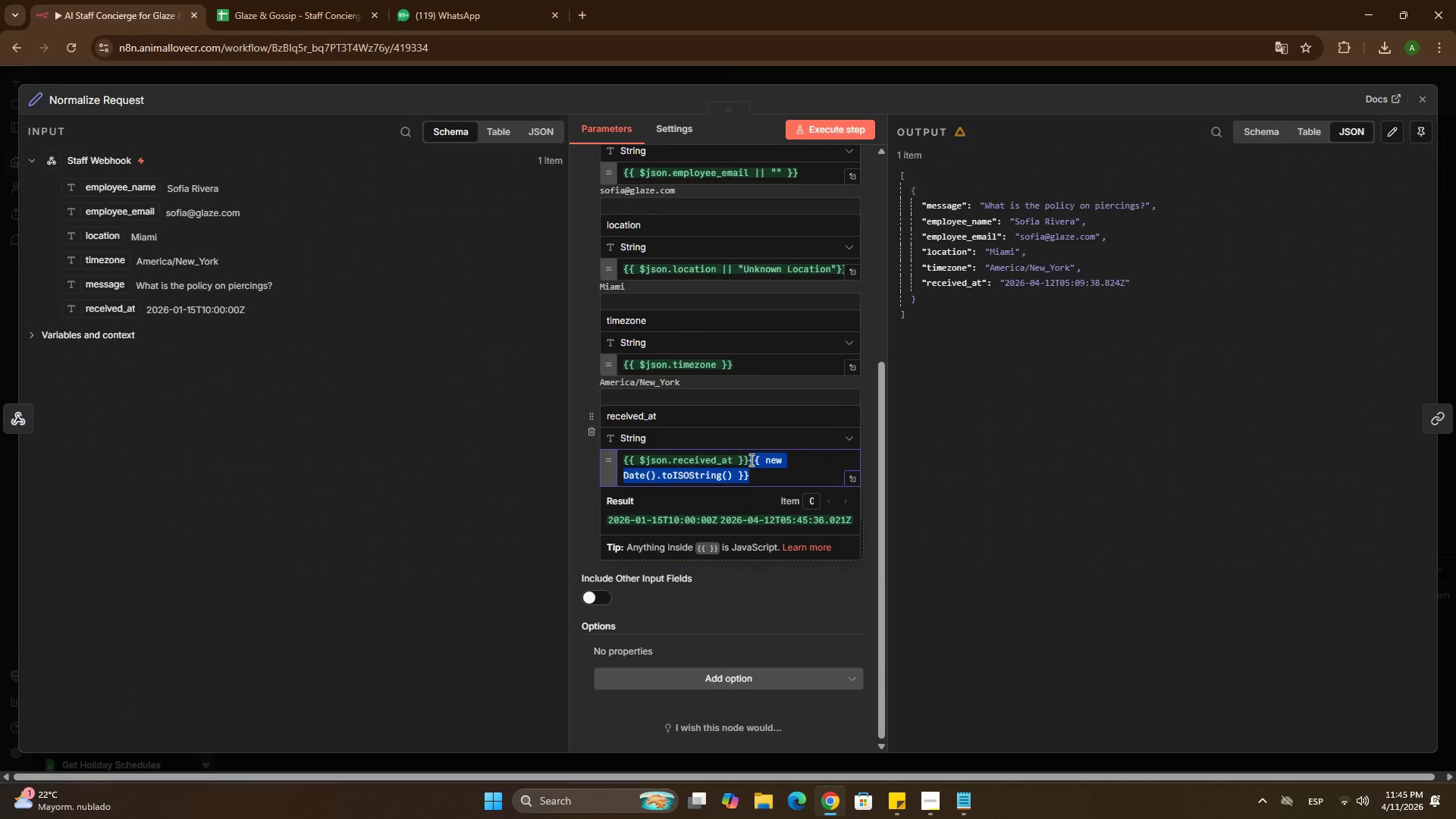 
key(Backspace)
 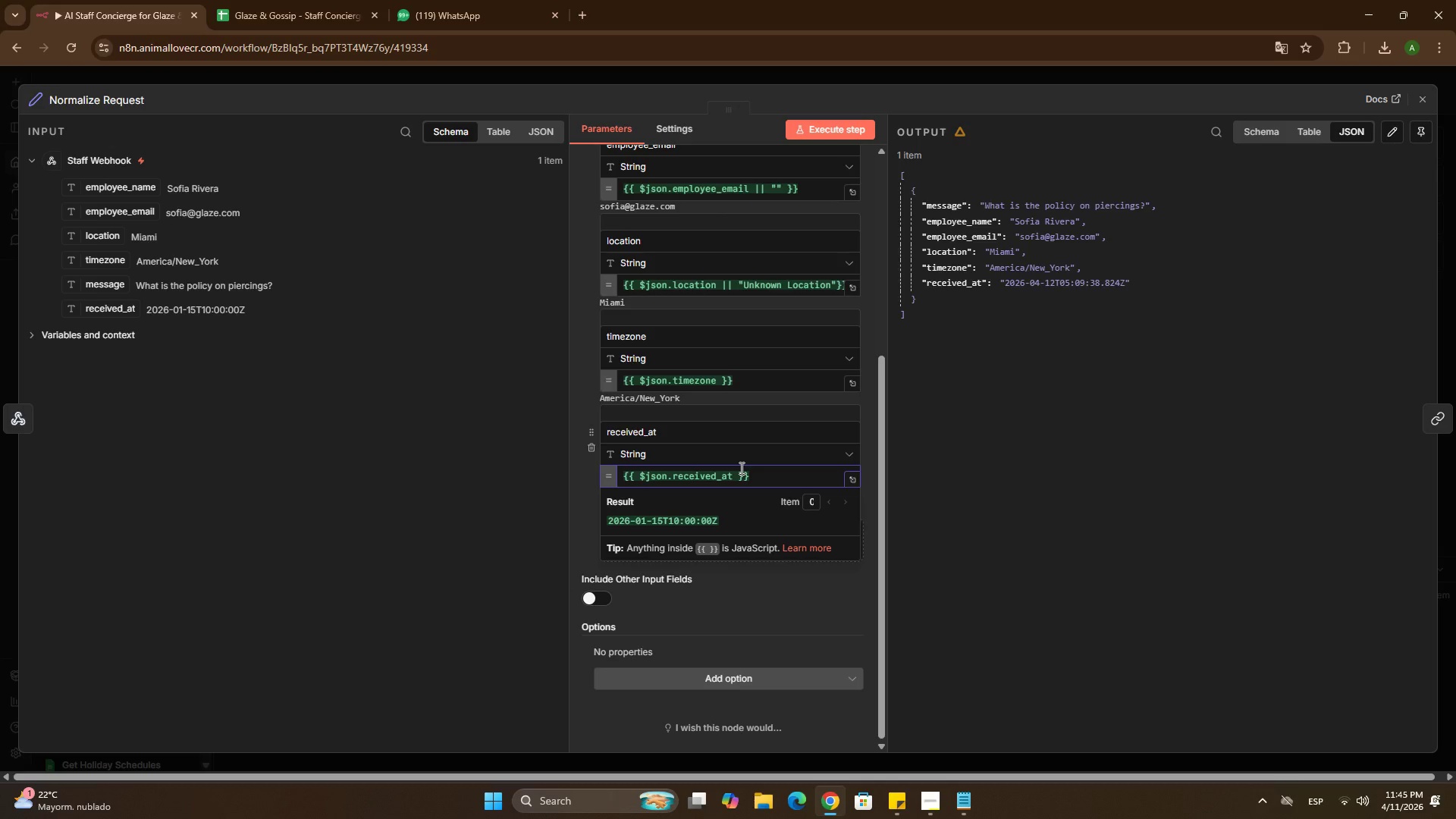 
left_click([740, 470])
 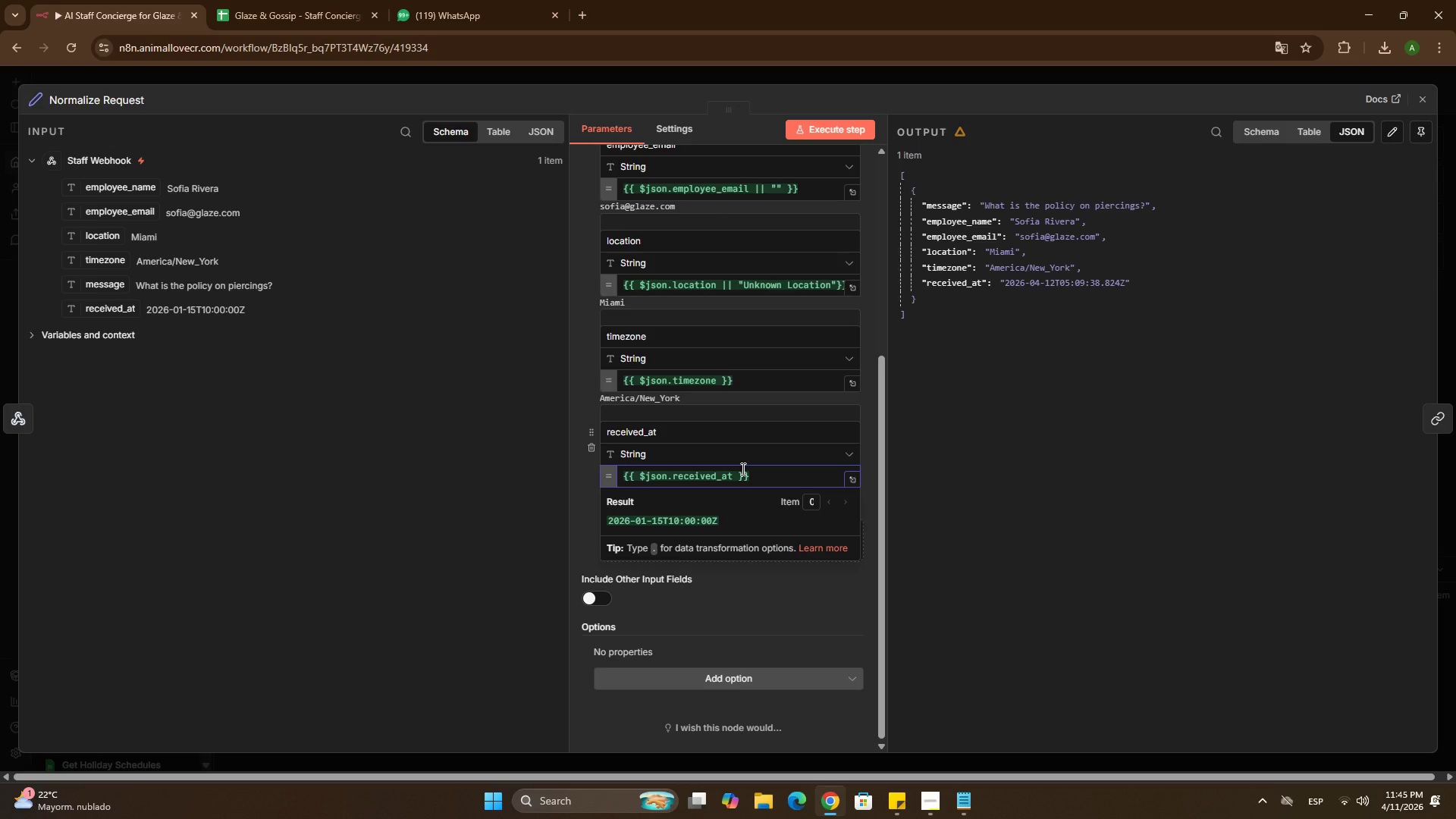 
type(11 )
key(Backspace)
key(Backspace)
key(Backspace)
type(\\ )
 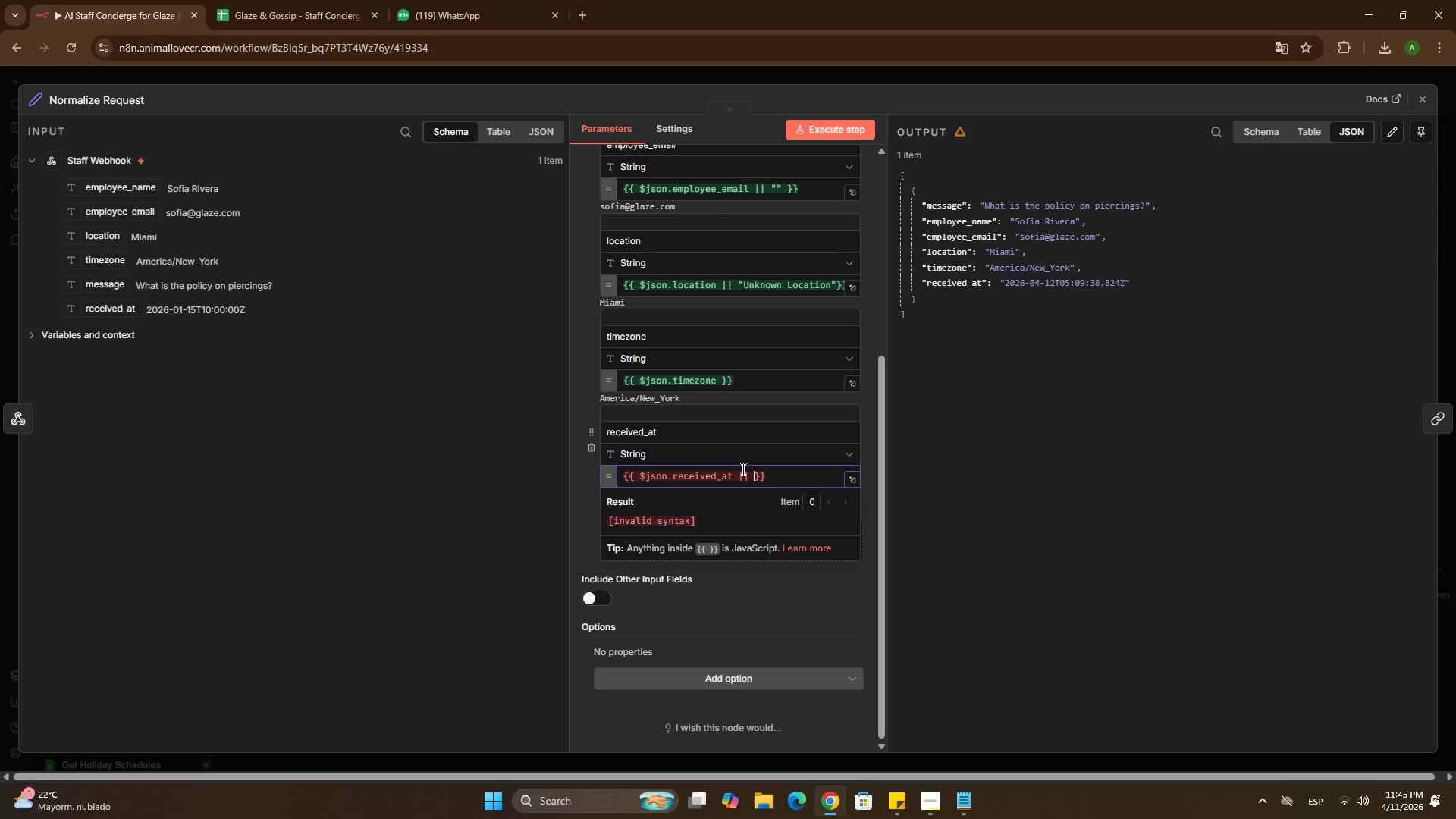 
wait(7.0)
 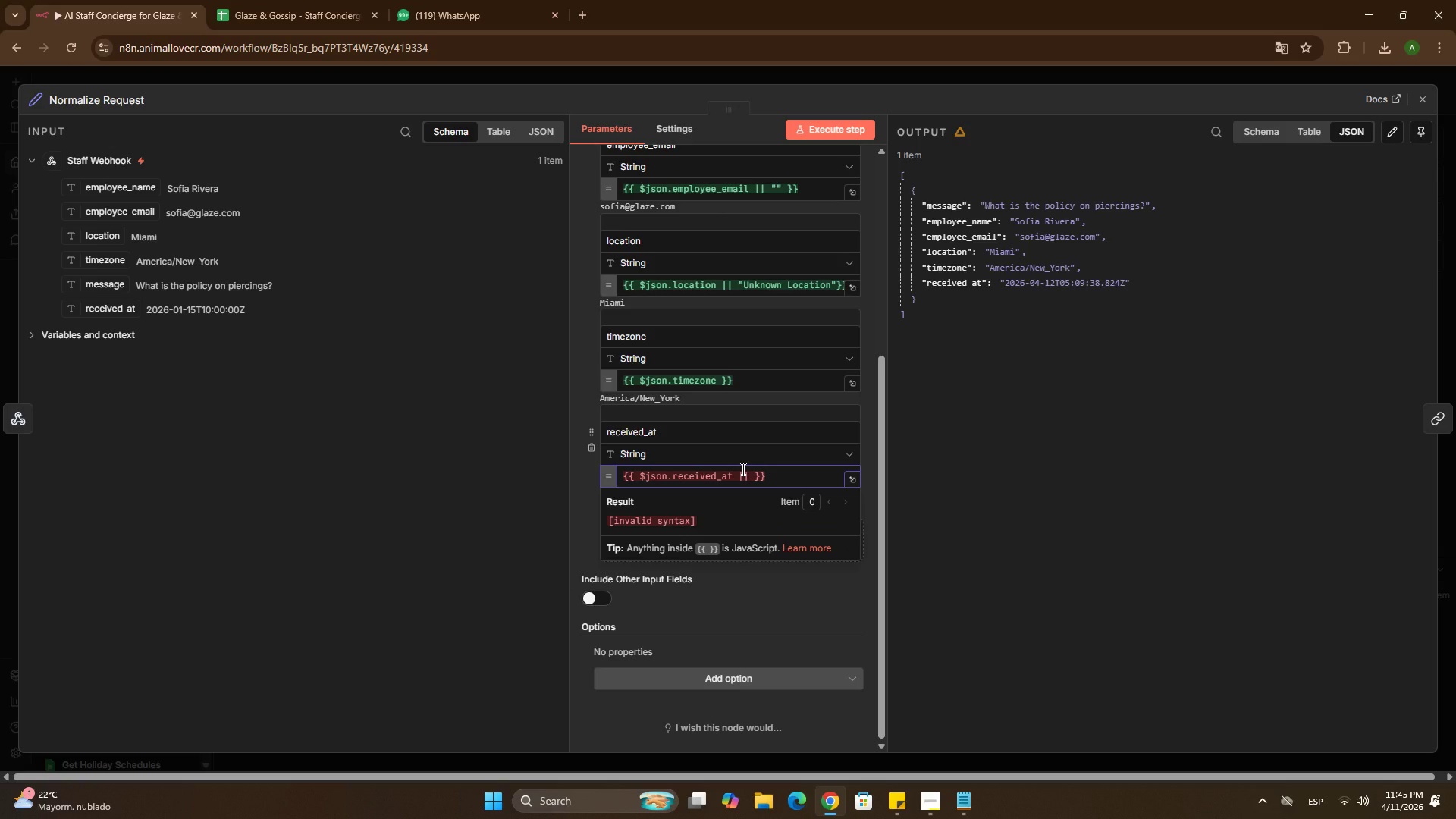 
key(Shift+ShiftRight)
 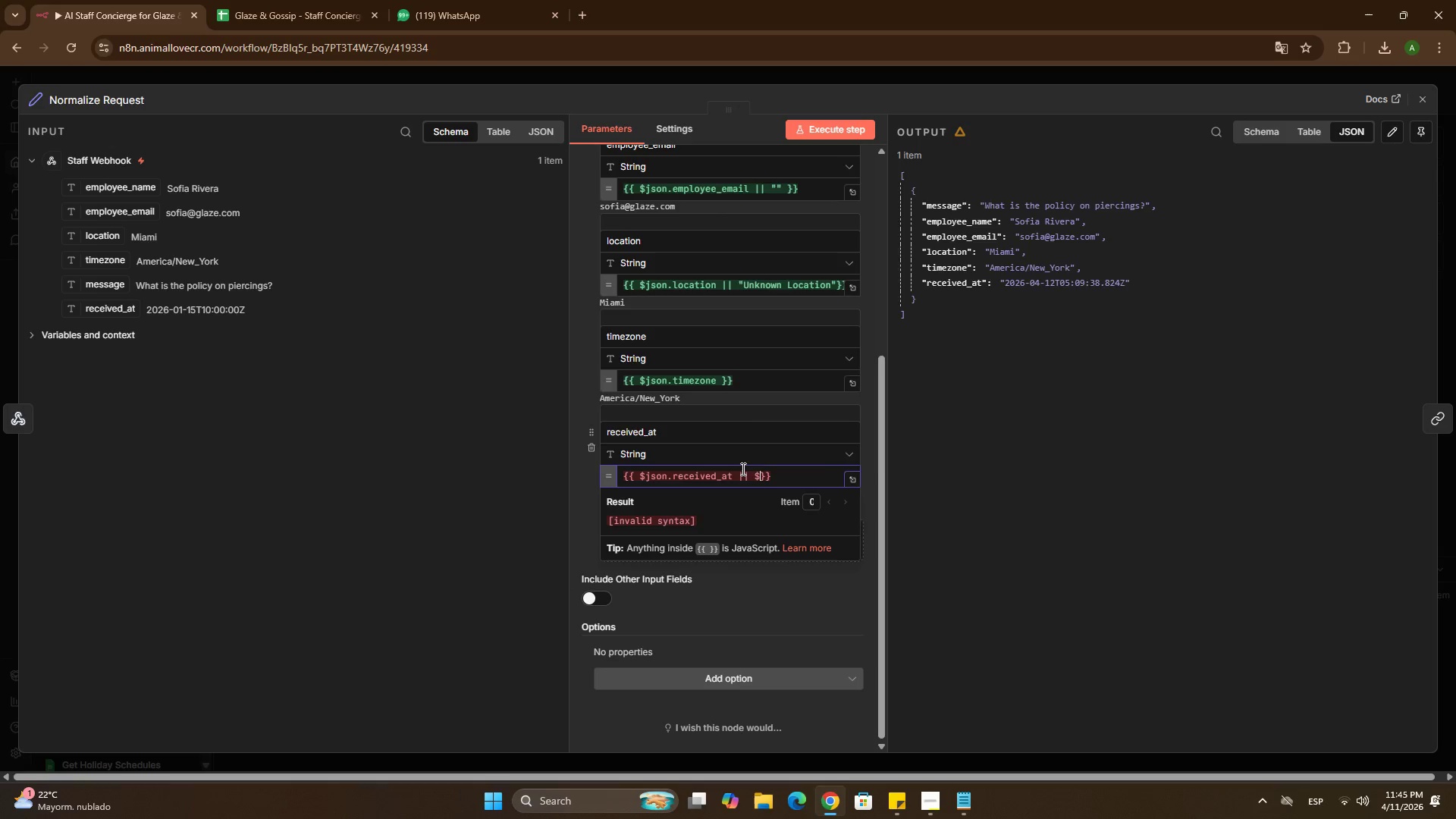 
key(Shift+4)
 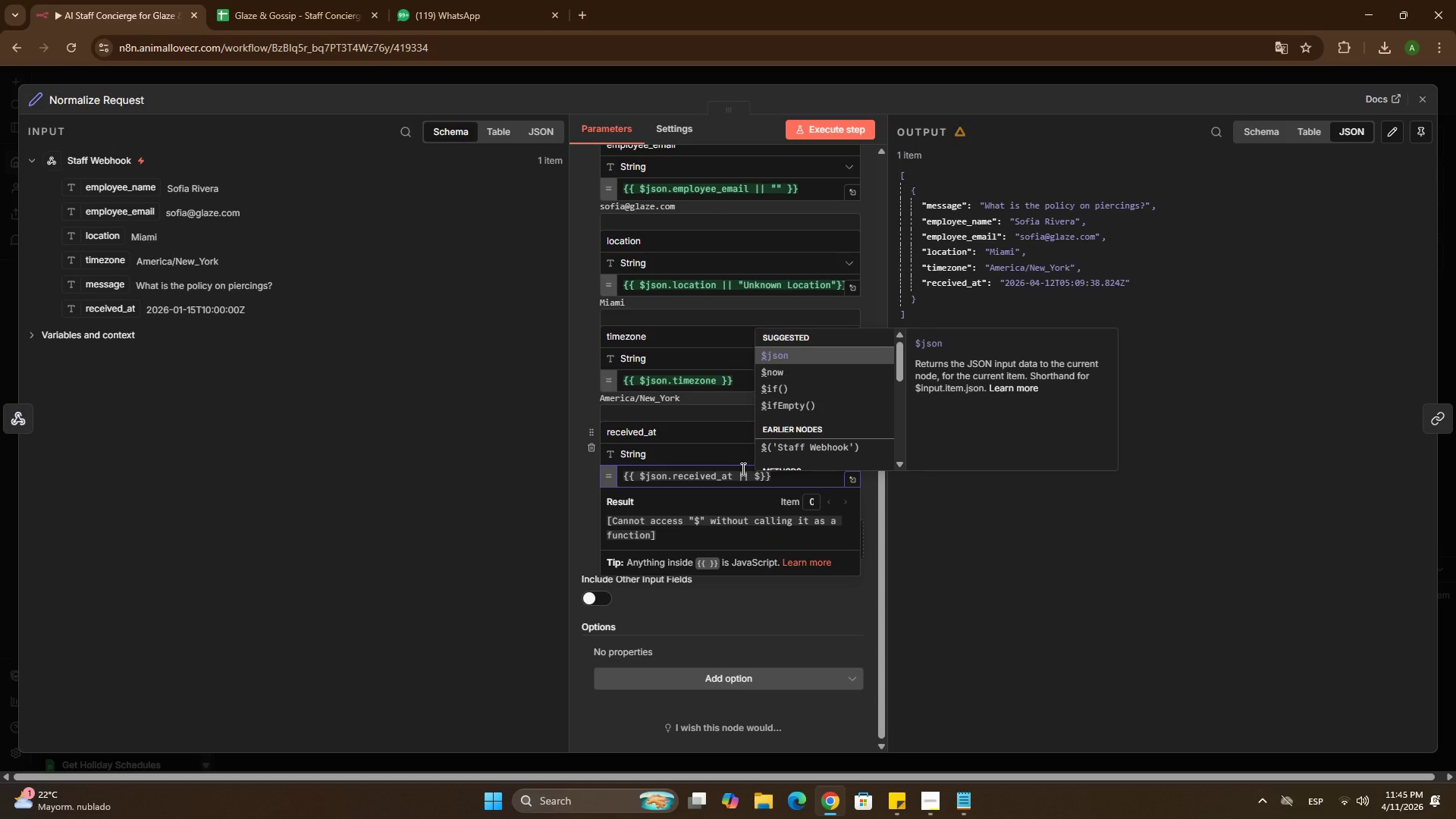 
key(ArrowDown)
 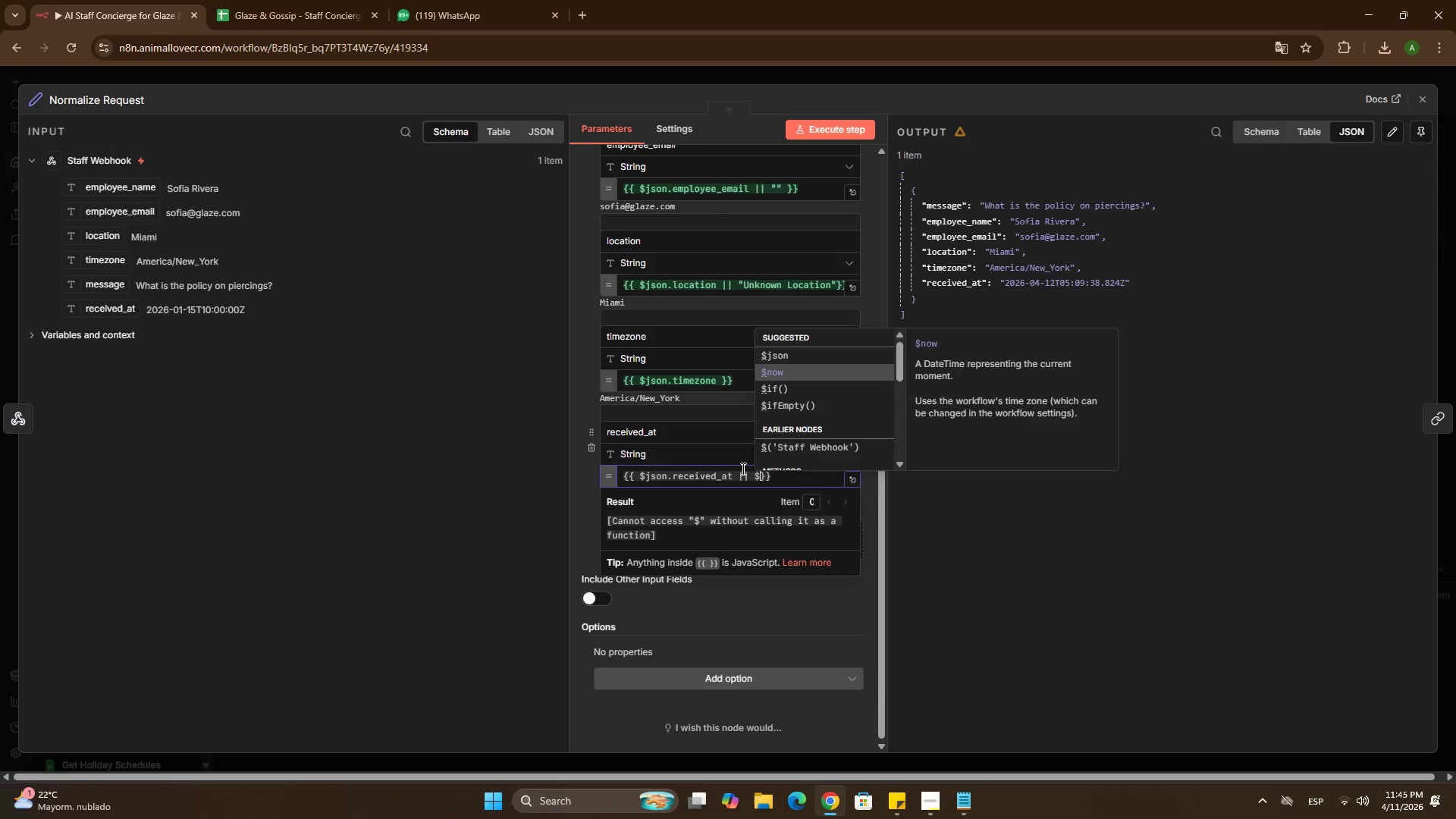 
key(Enter)
 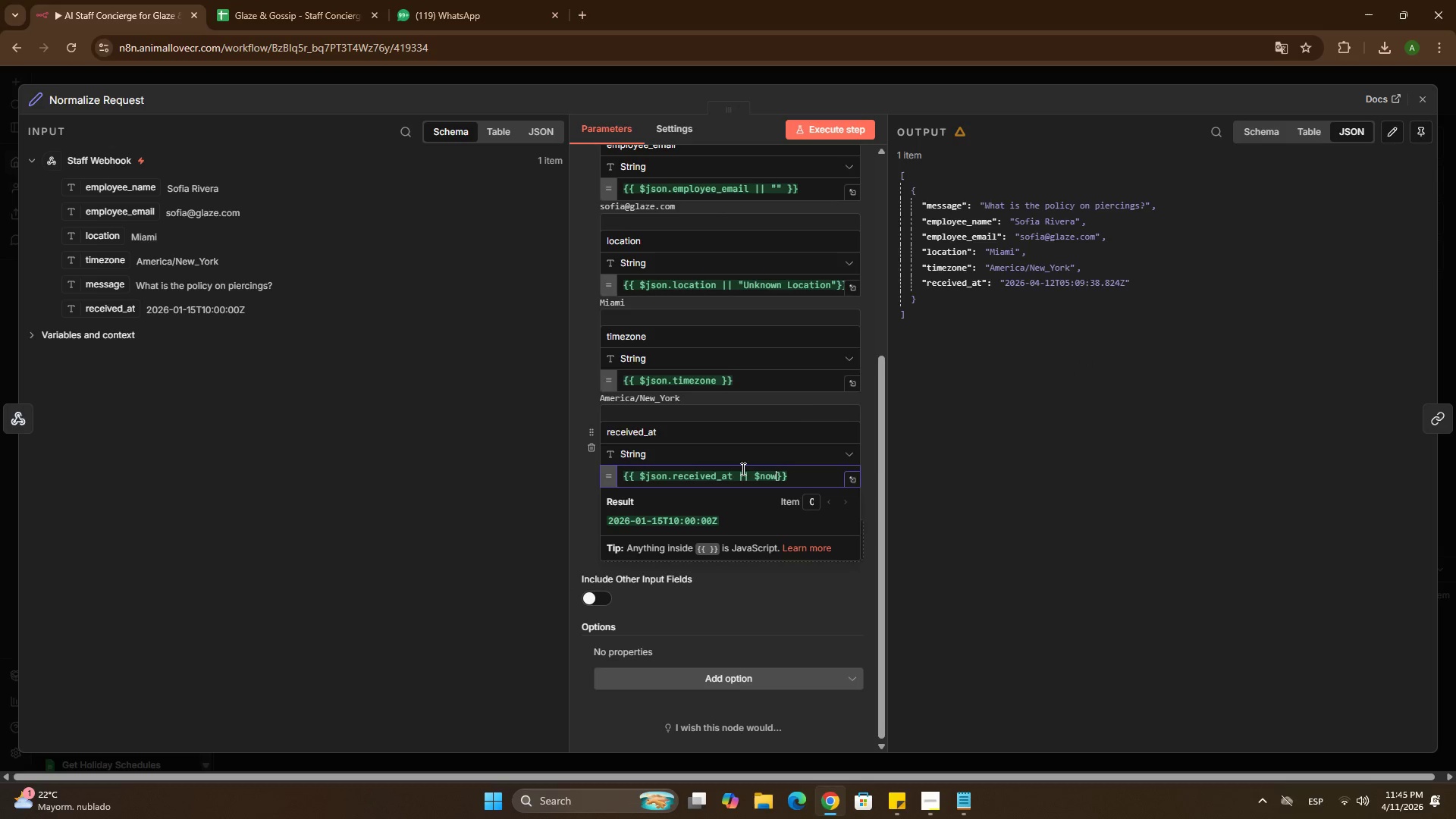 
type(.toi)
 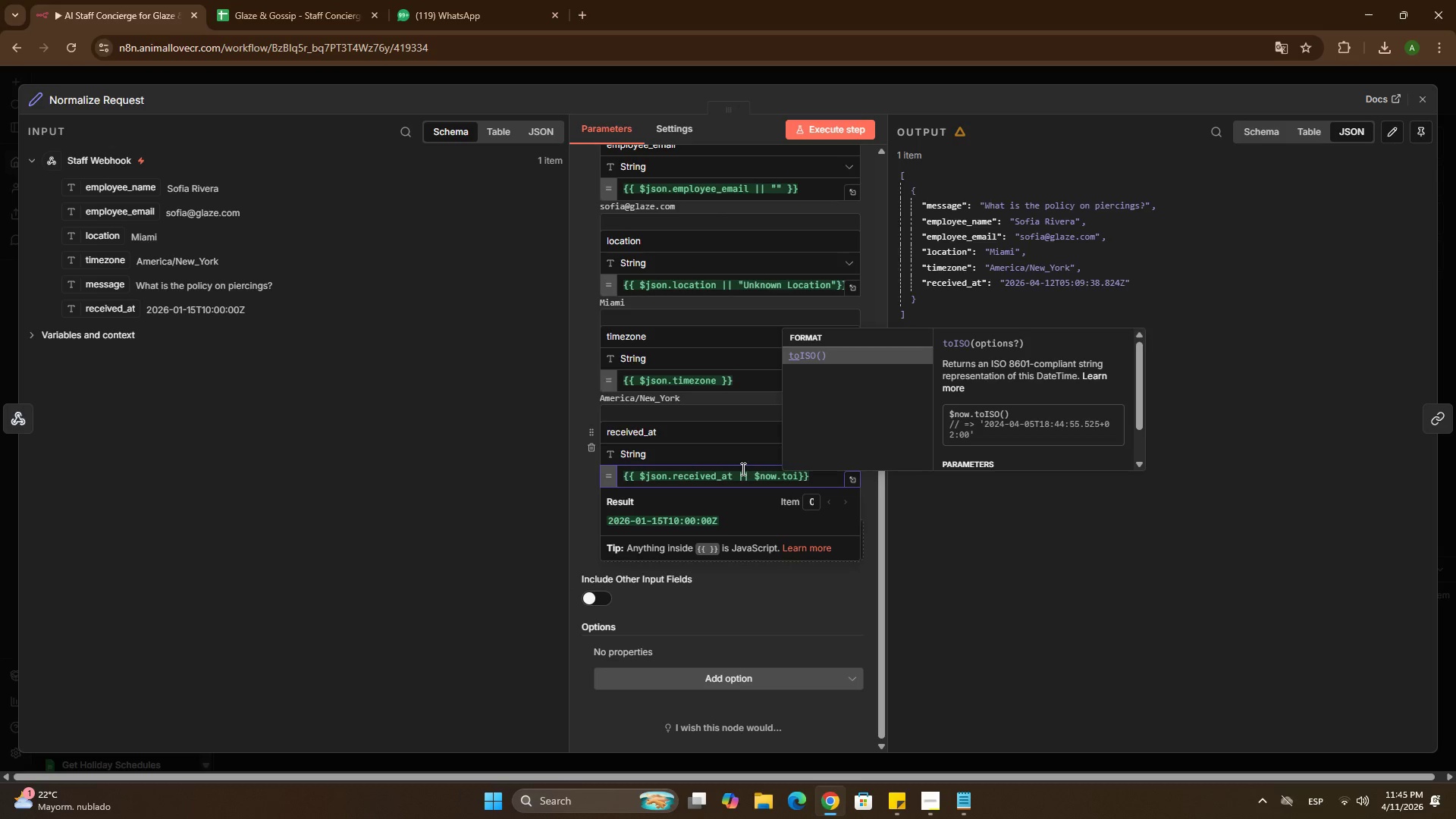 
key(Enter)
 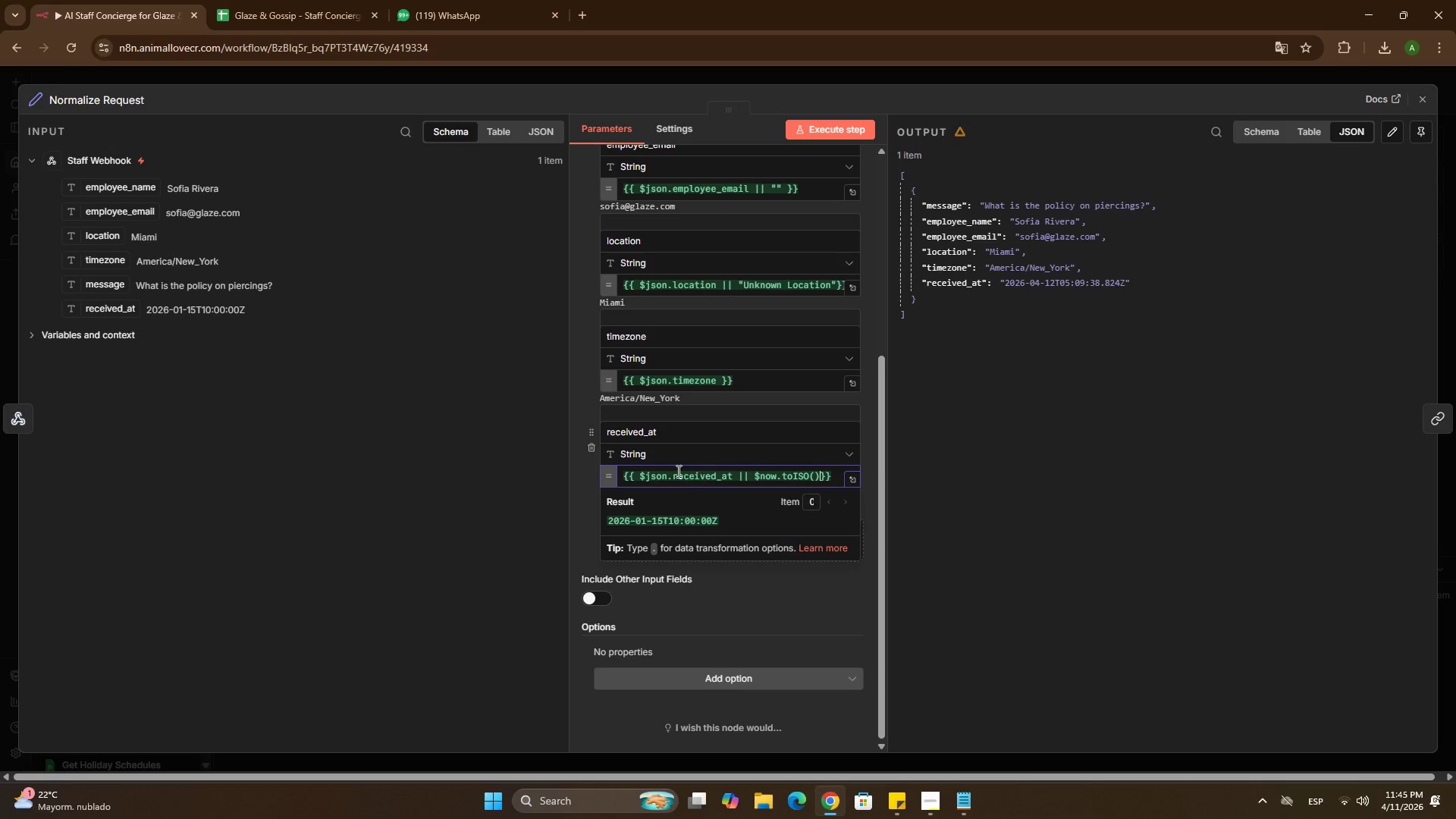 
left_click([534, 496])
 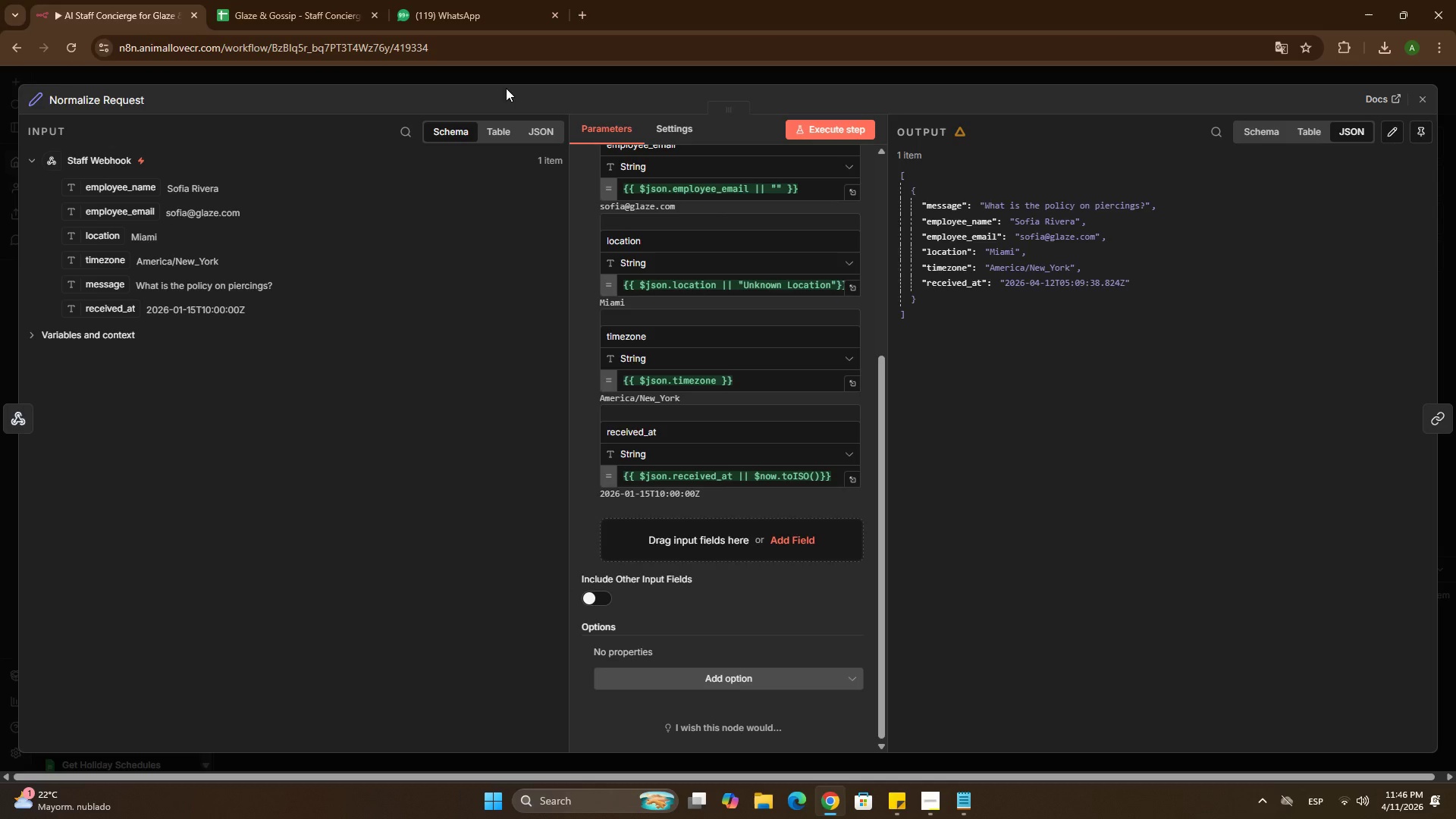 
left_click([814, 134])
 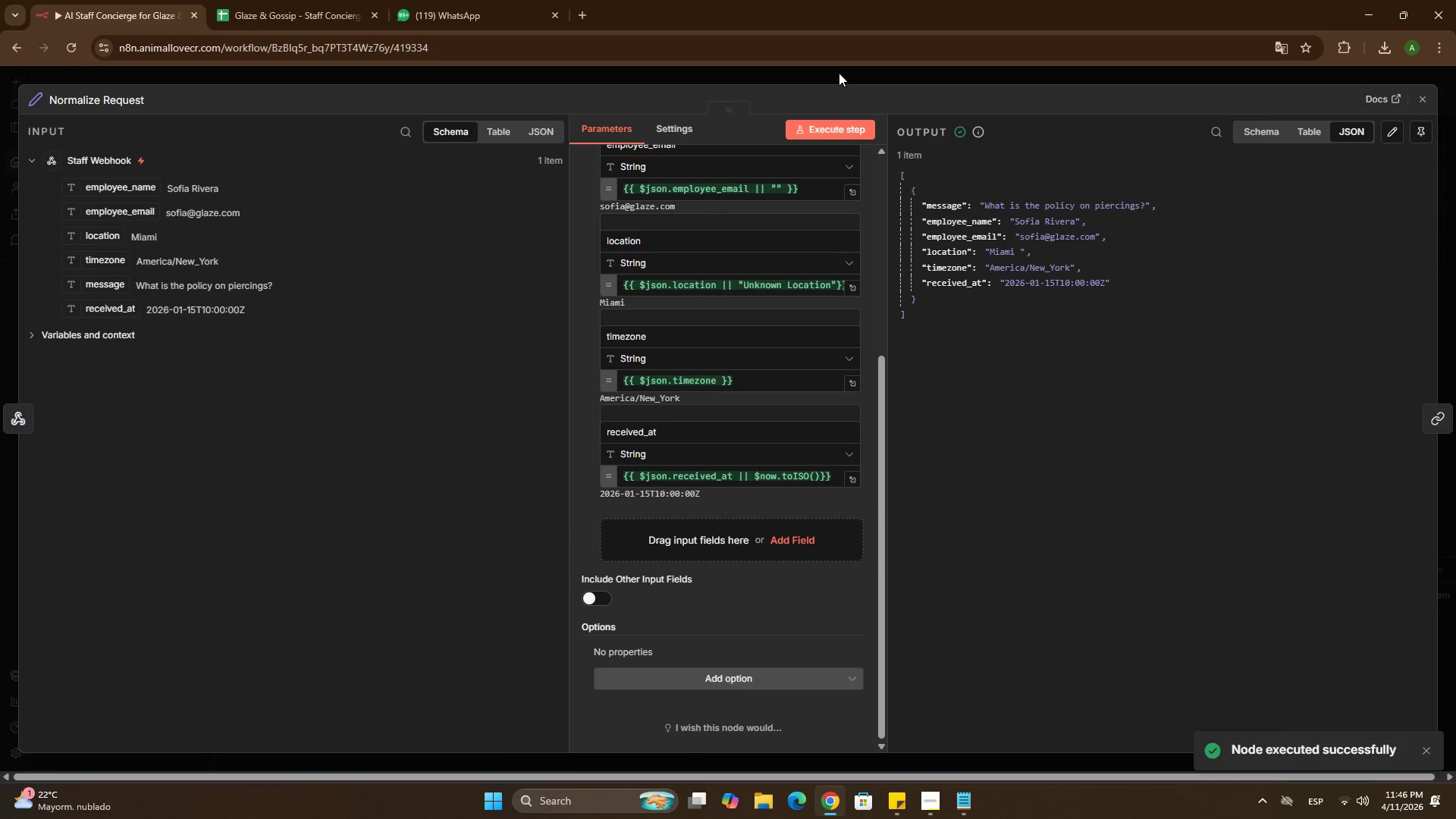 
wait(6.48)
 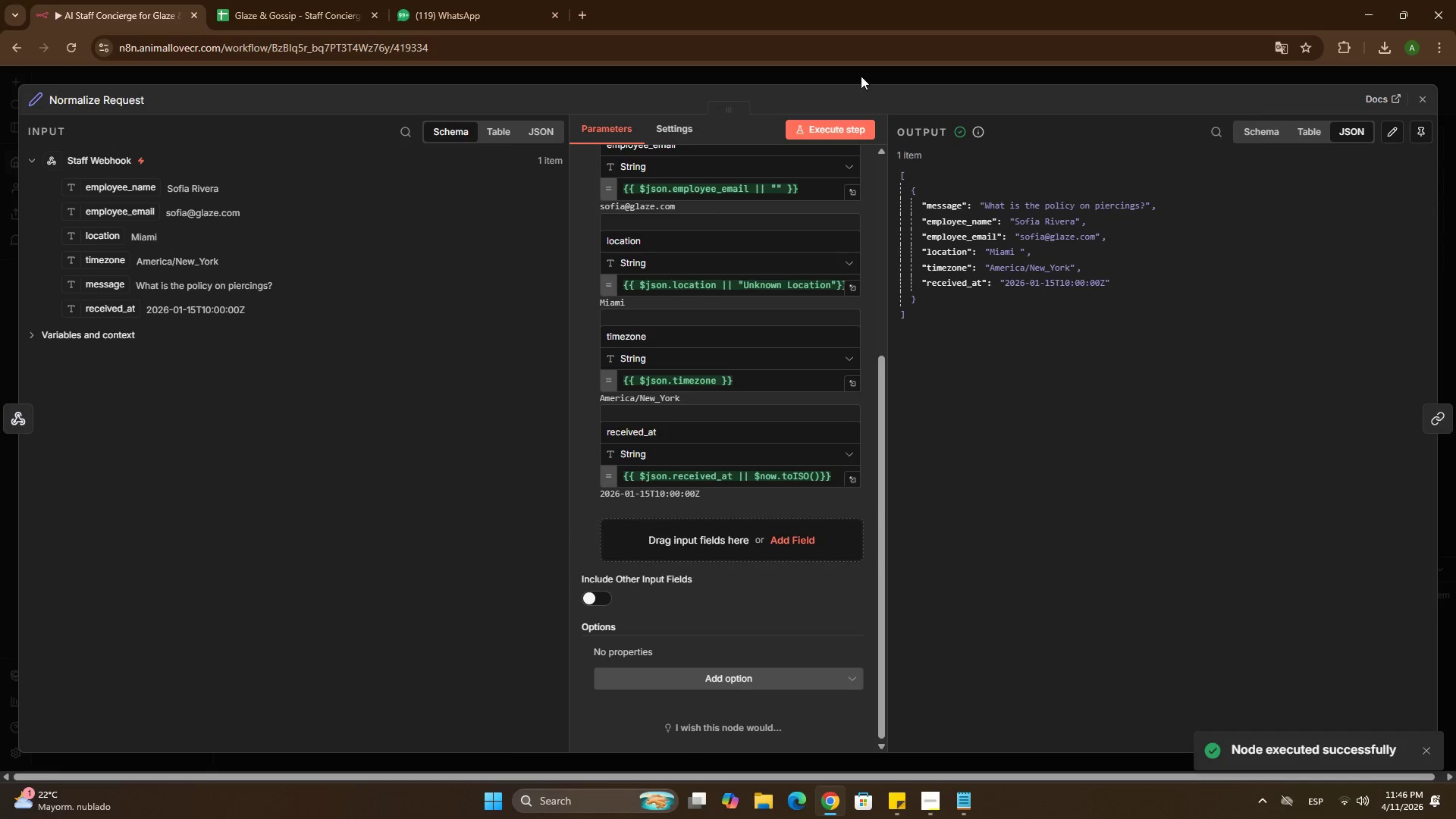 
double_click([404, 305])
 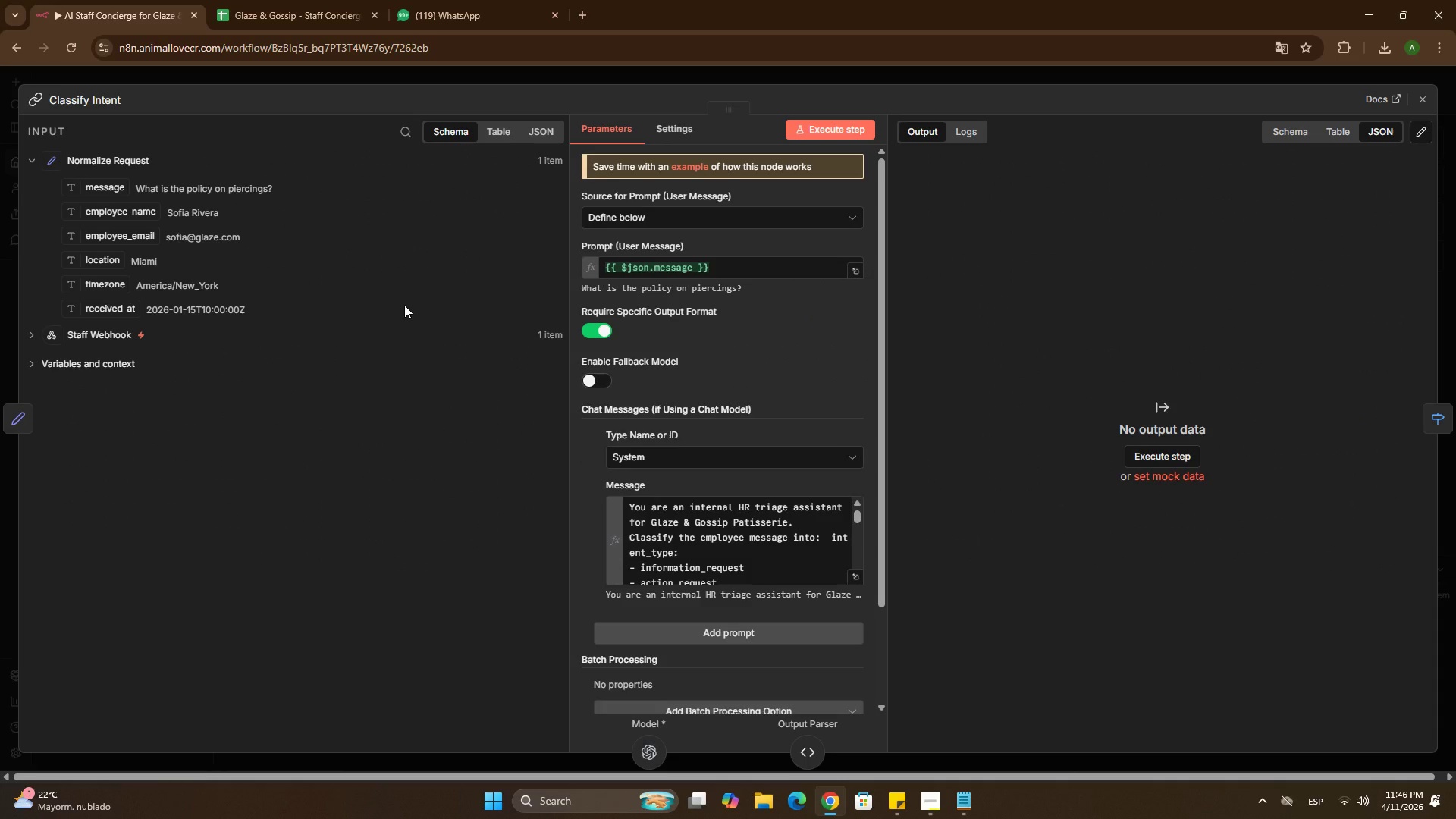 
wait(22.69)
 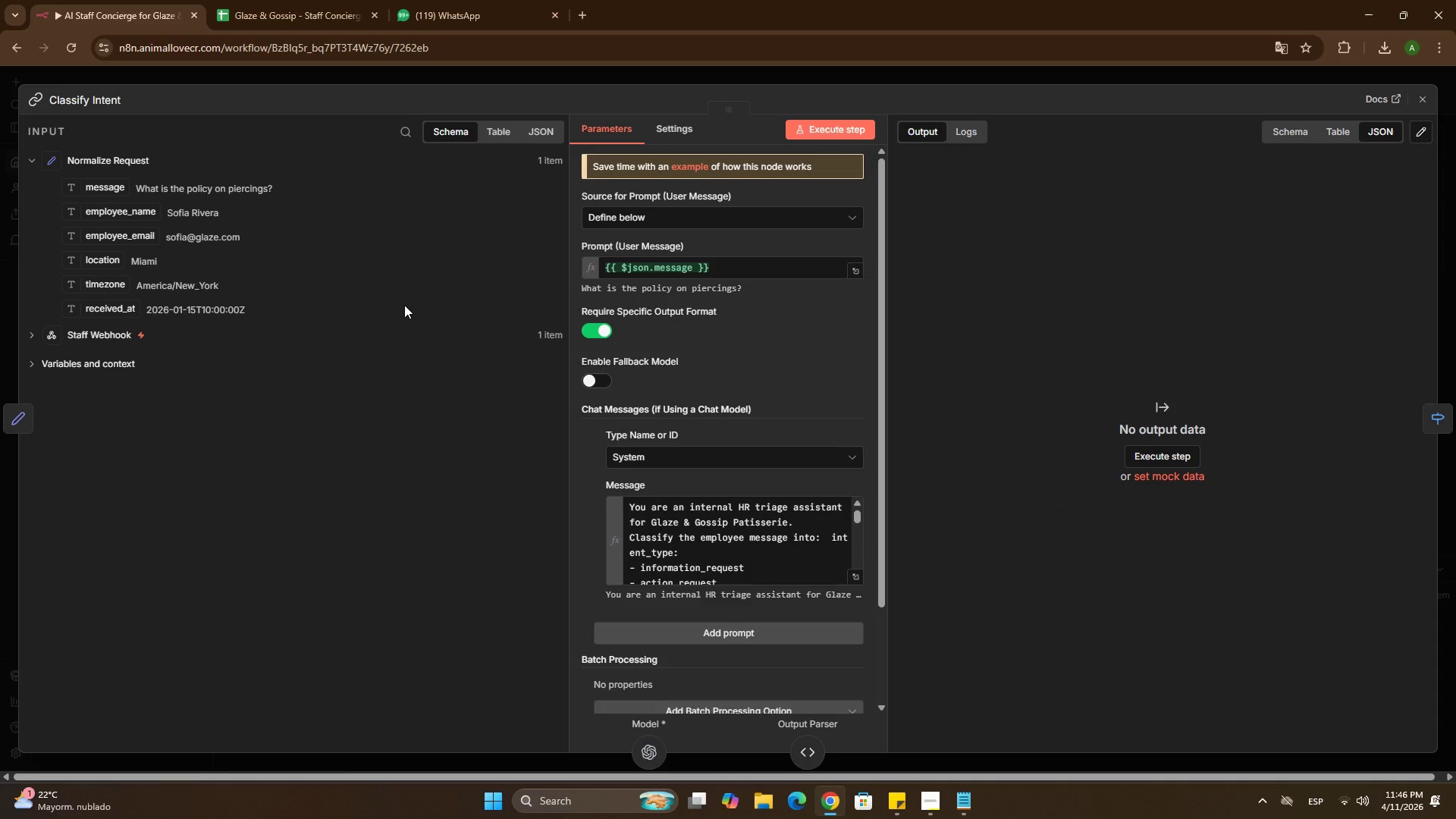 
left_click([576, 13])
 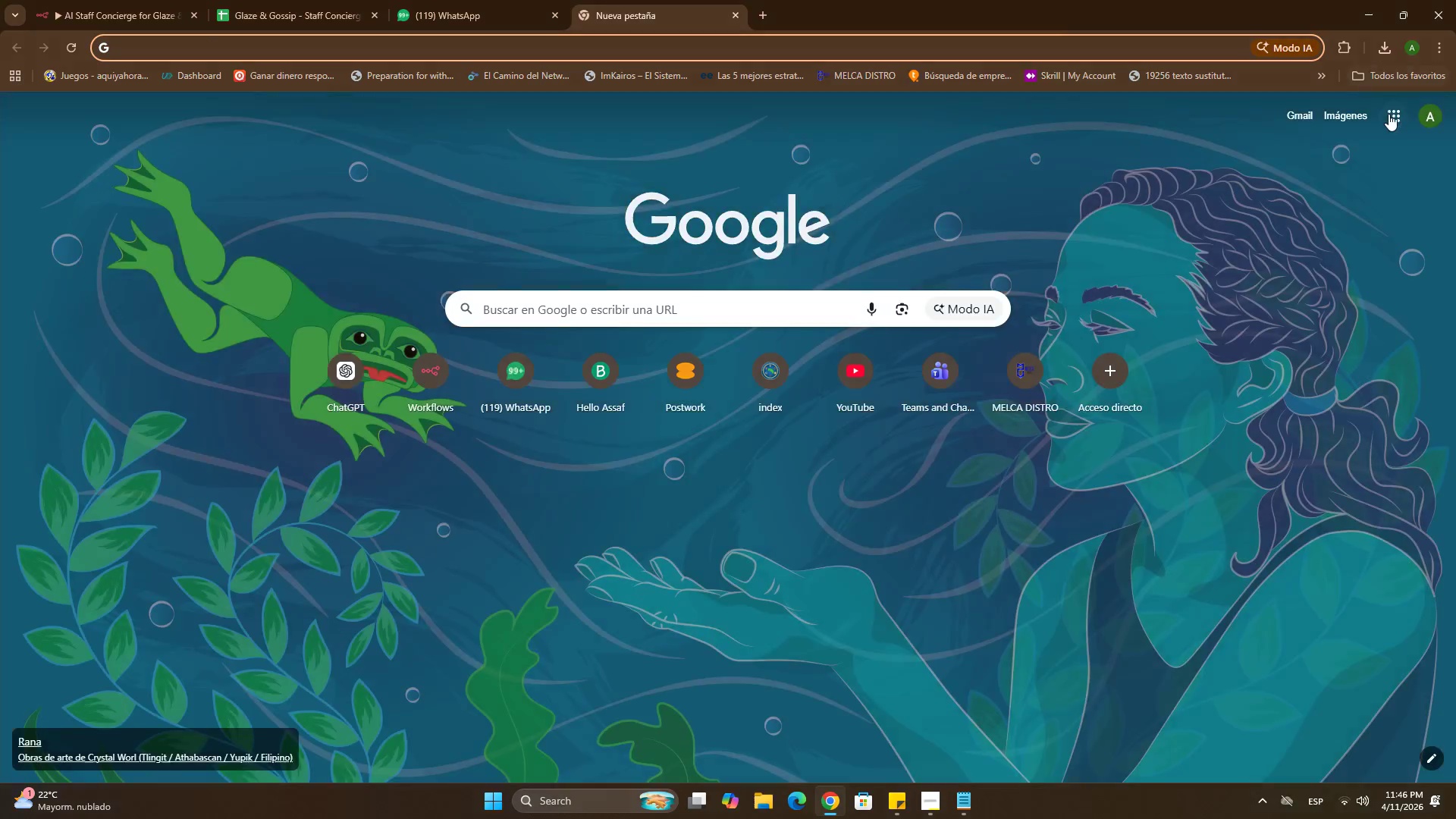 
left_click([1389, 114])
 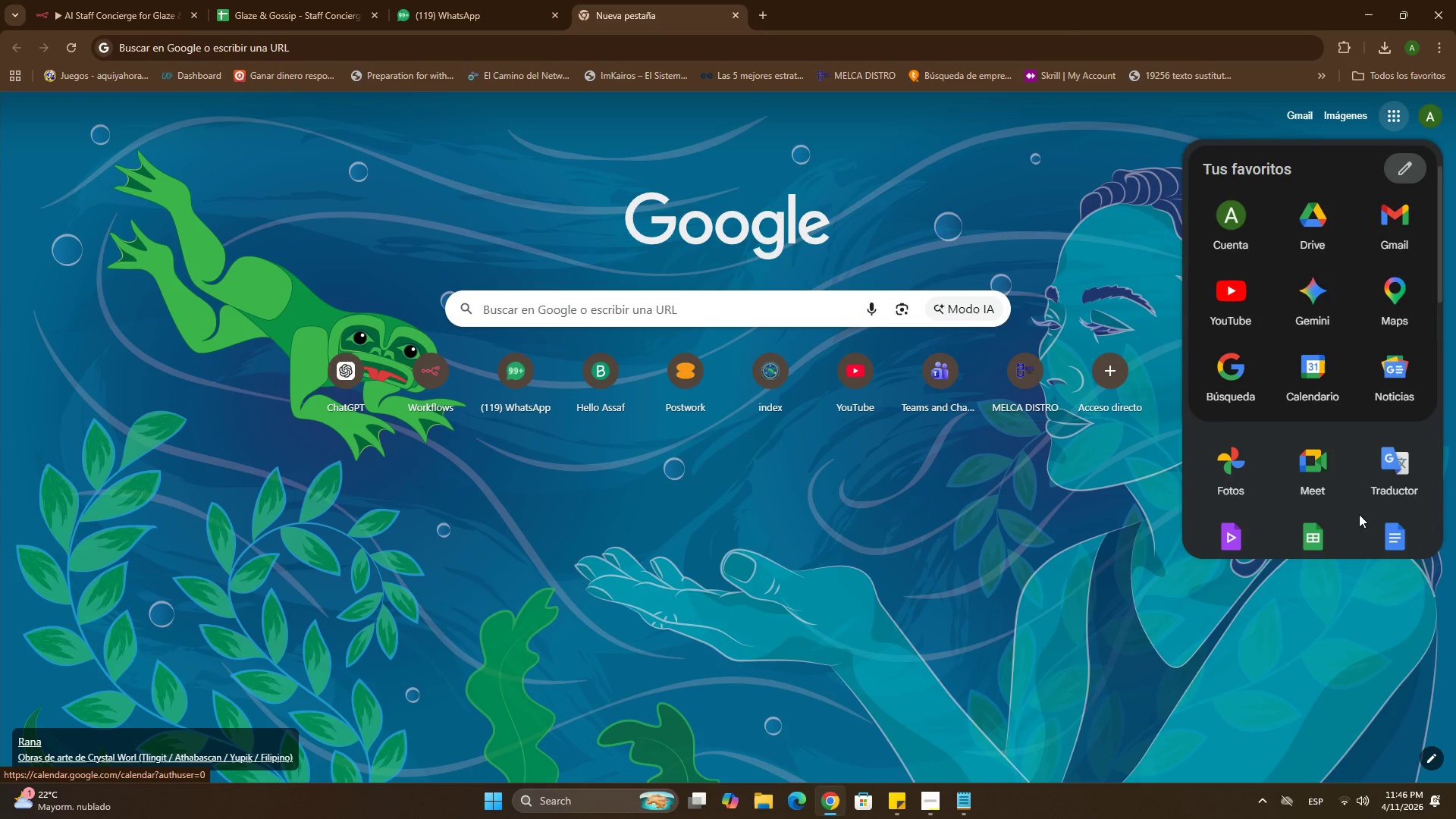 
left_click([1311, 552])
 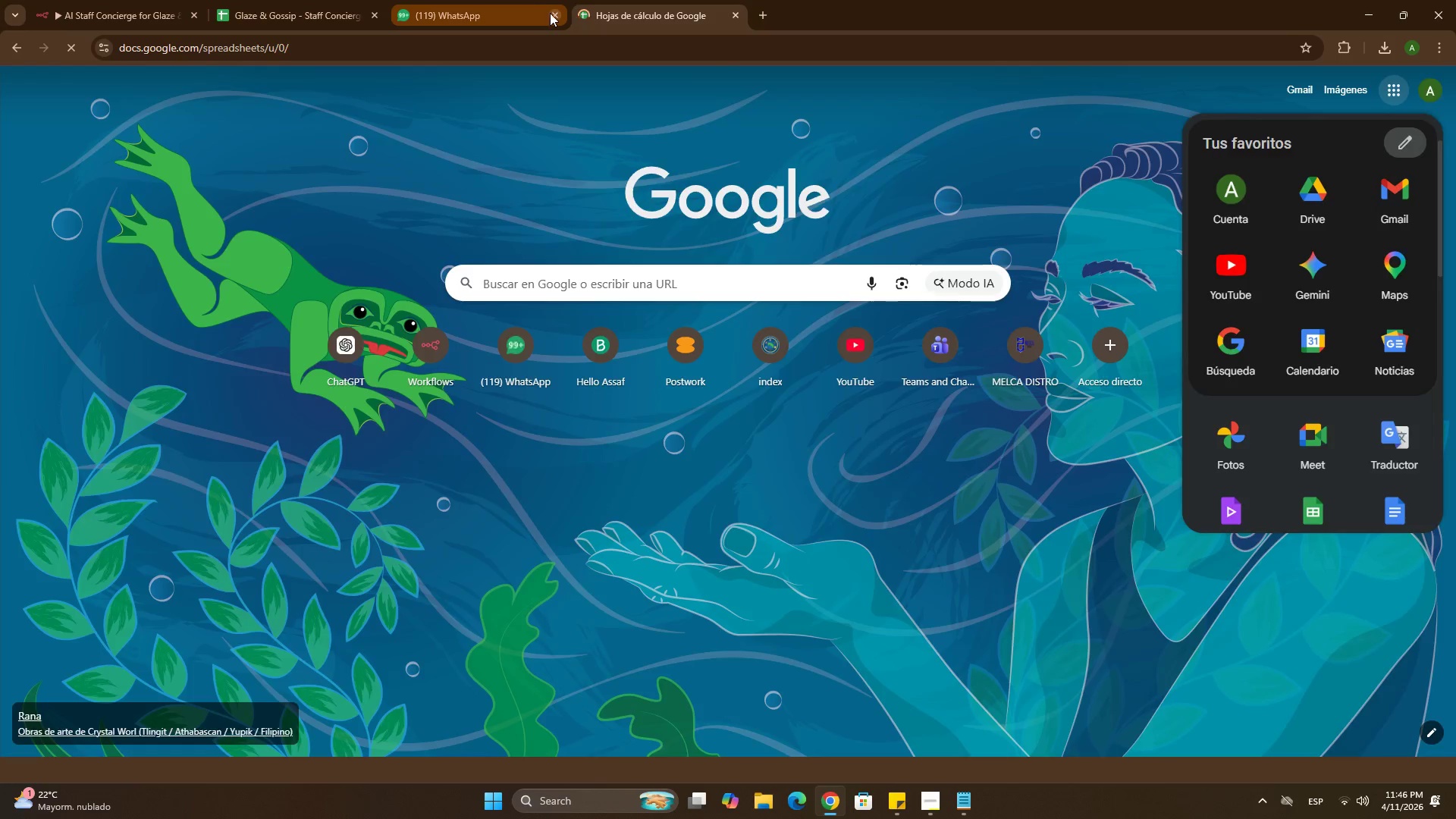 
left_click([552, 14])
 